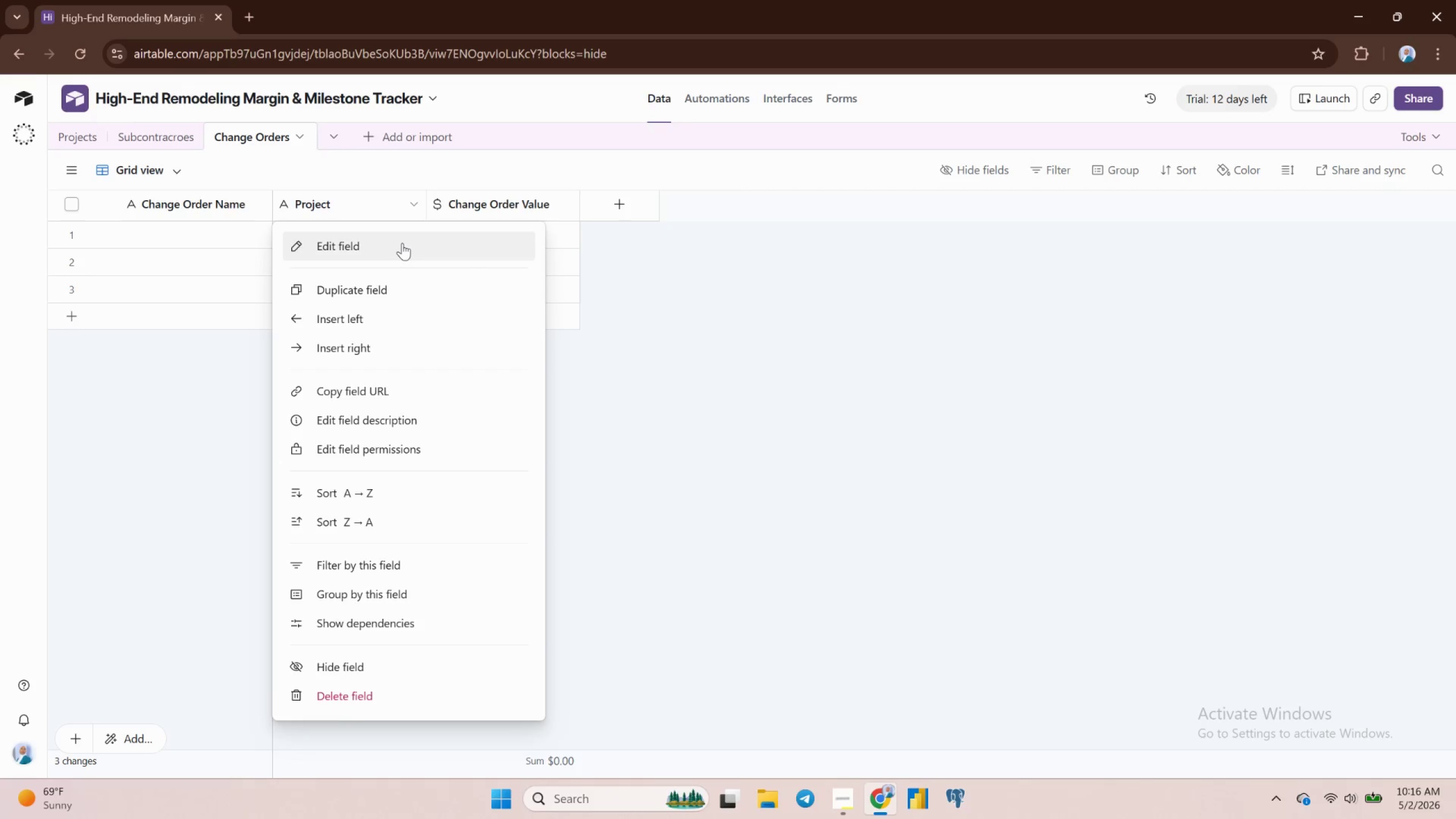 
left_click([402, 243])
 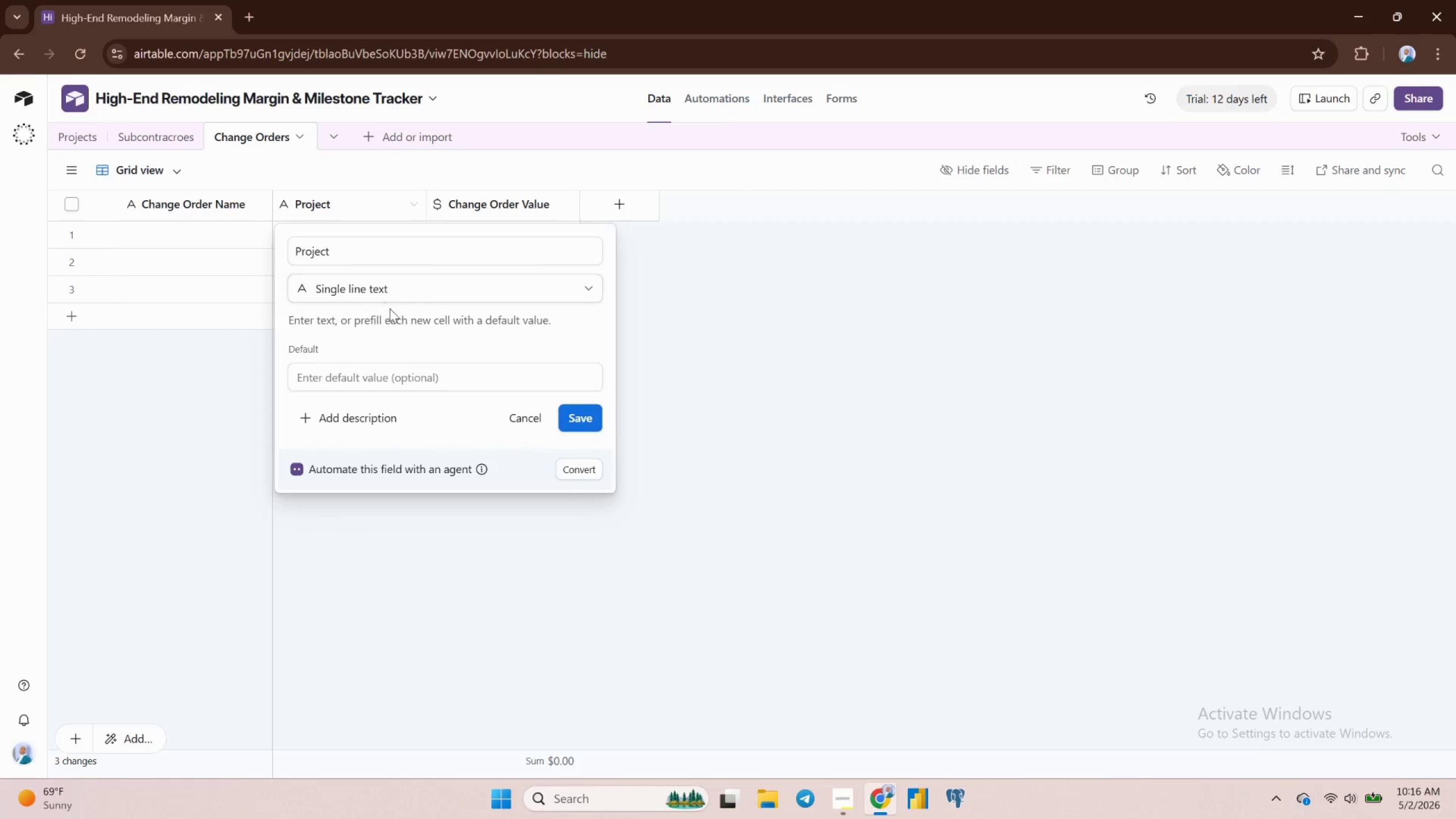 
mouse_move([391, 301])
 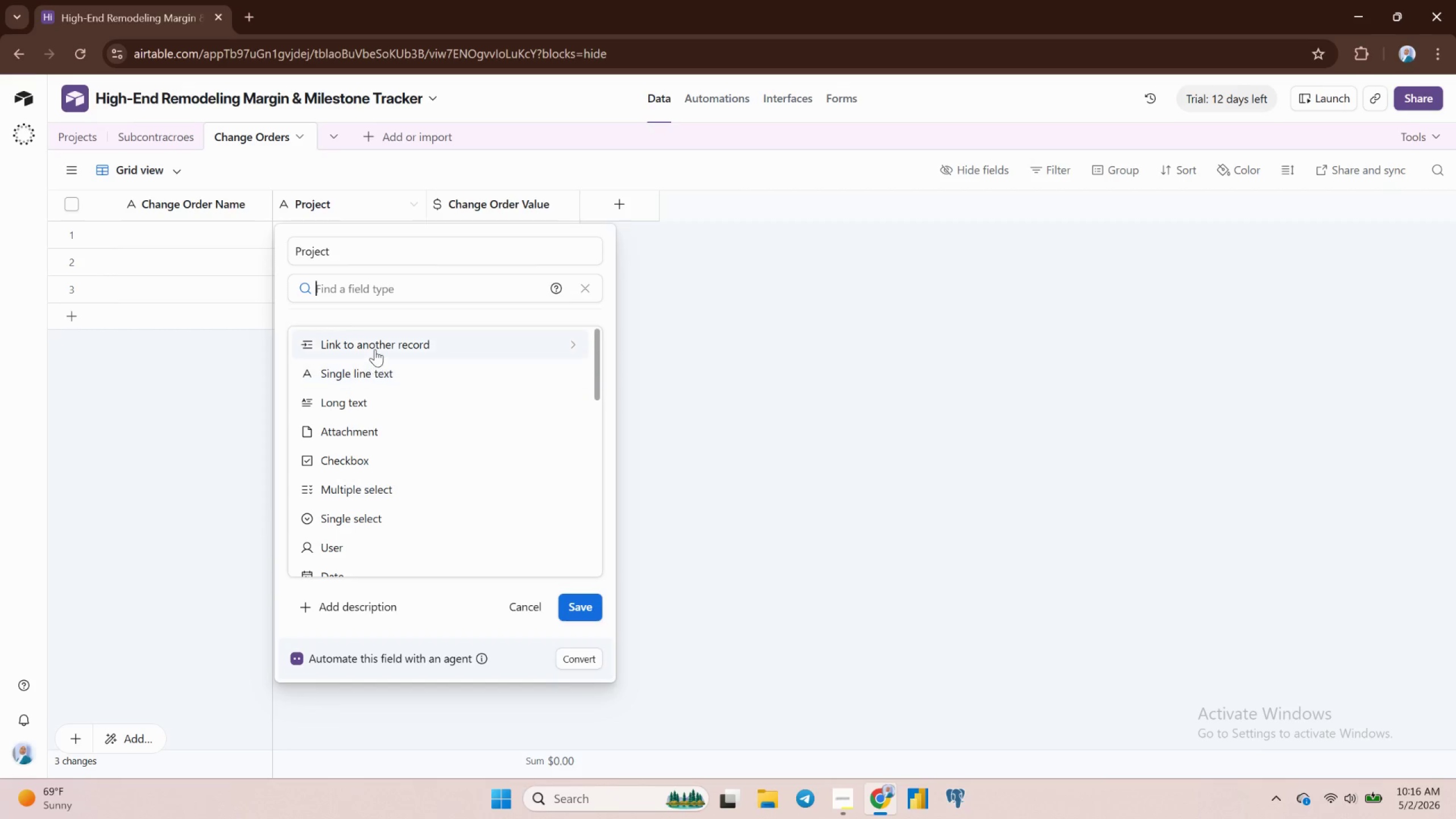 
left_click([377, 347])
 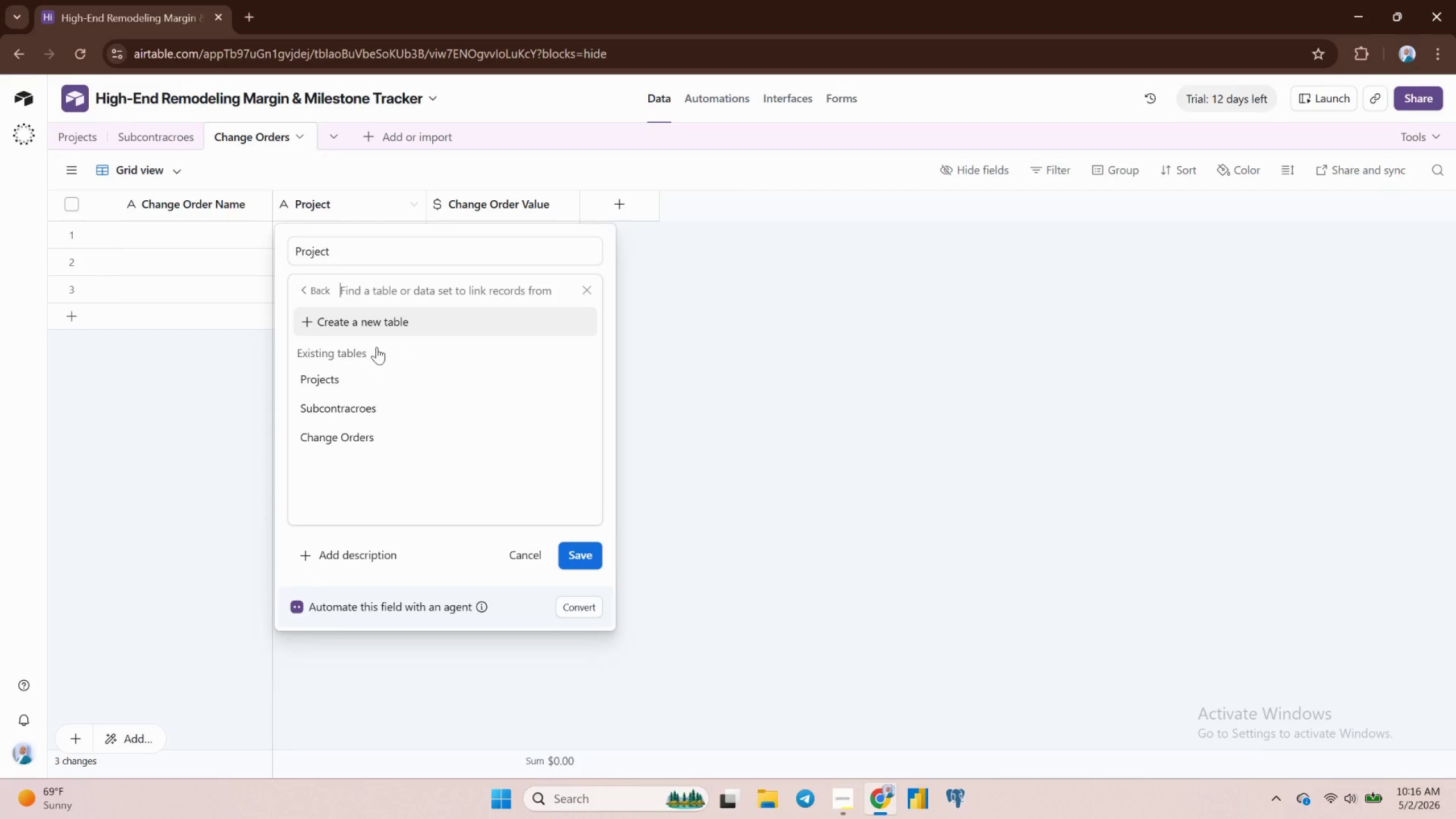 
left_click([365, 383])
 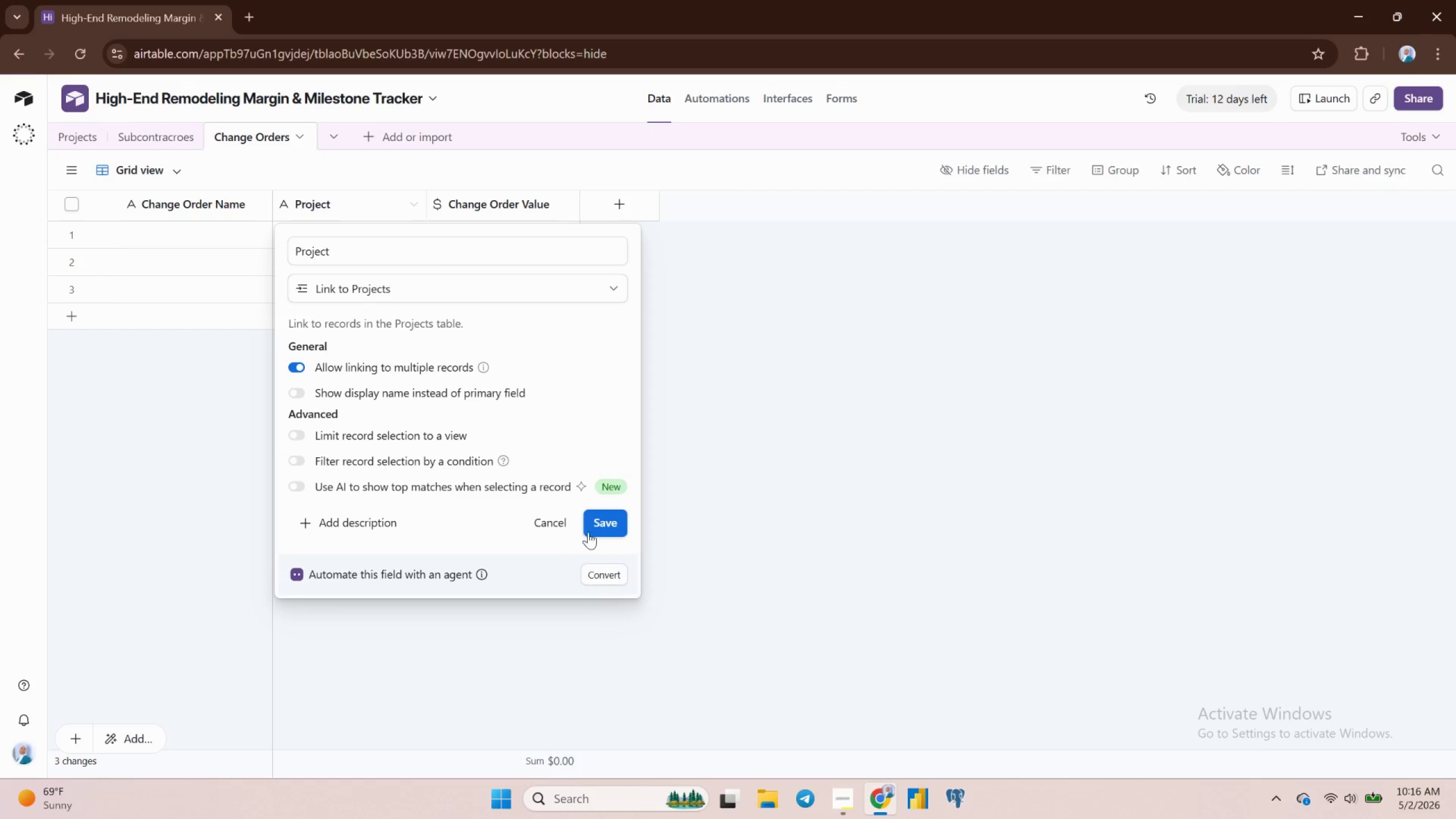 
left_click([603, 526])
 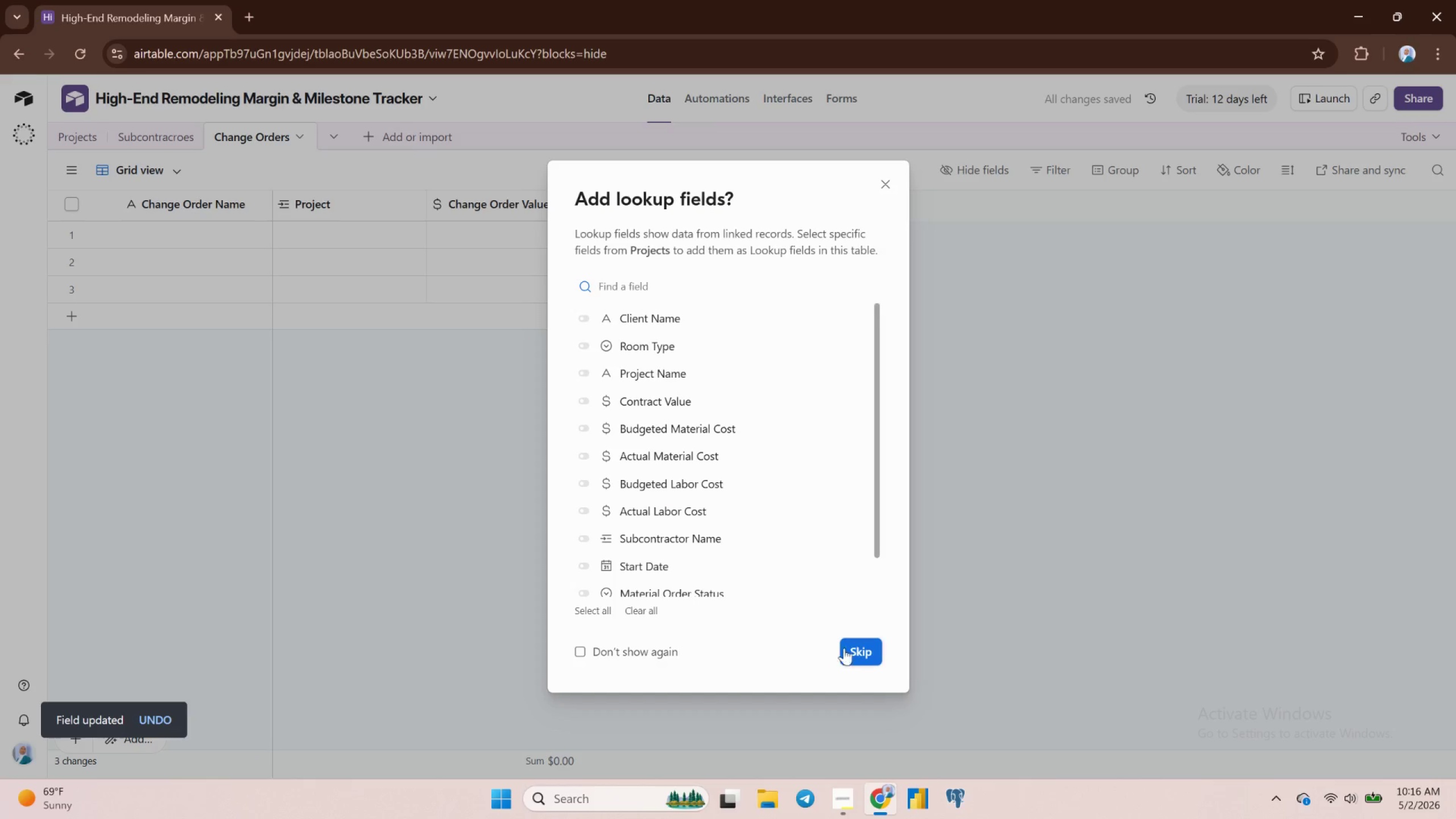 
left_click([856, 650])
 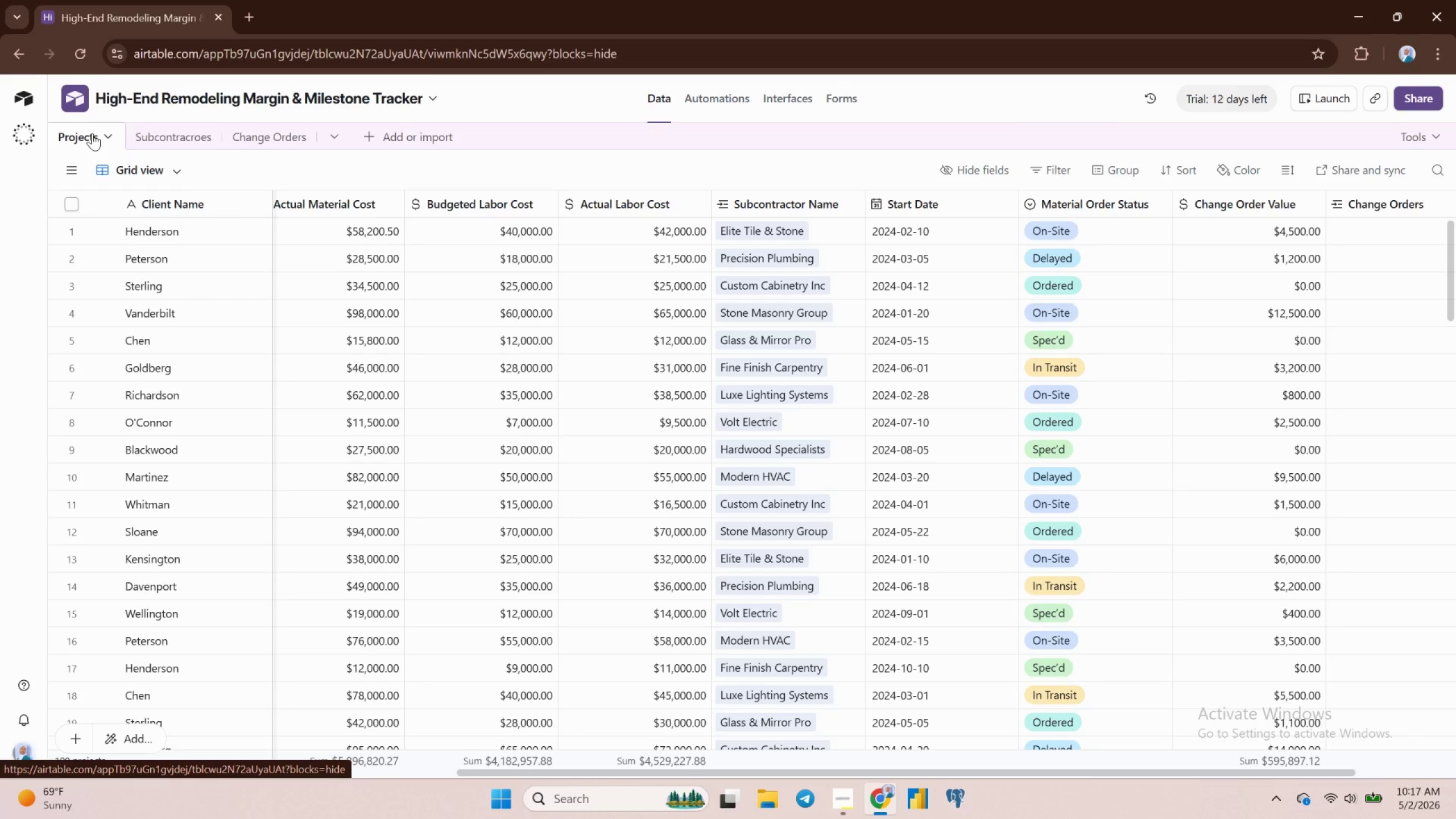 
wait(23.38)
 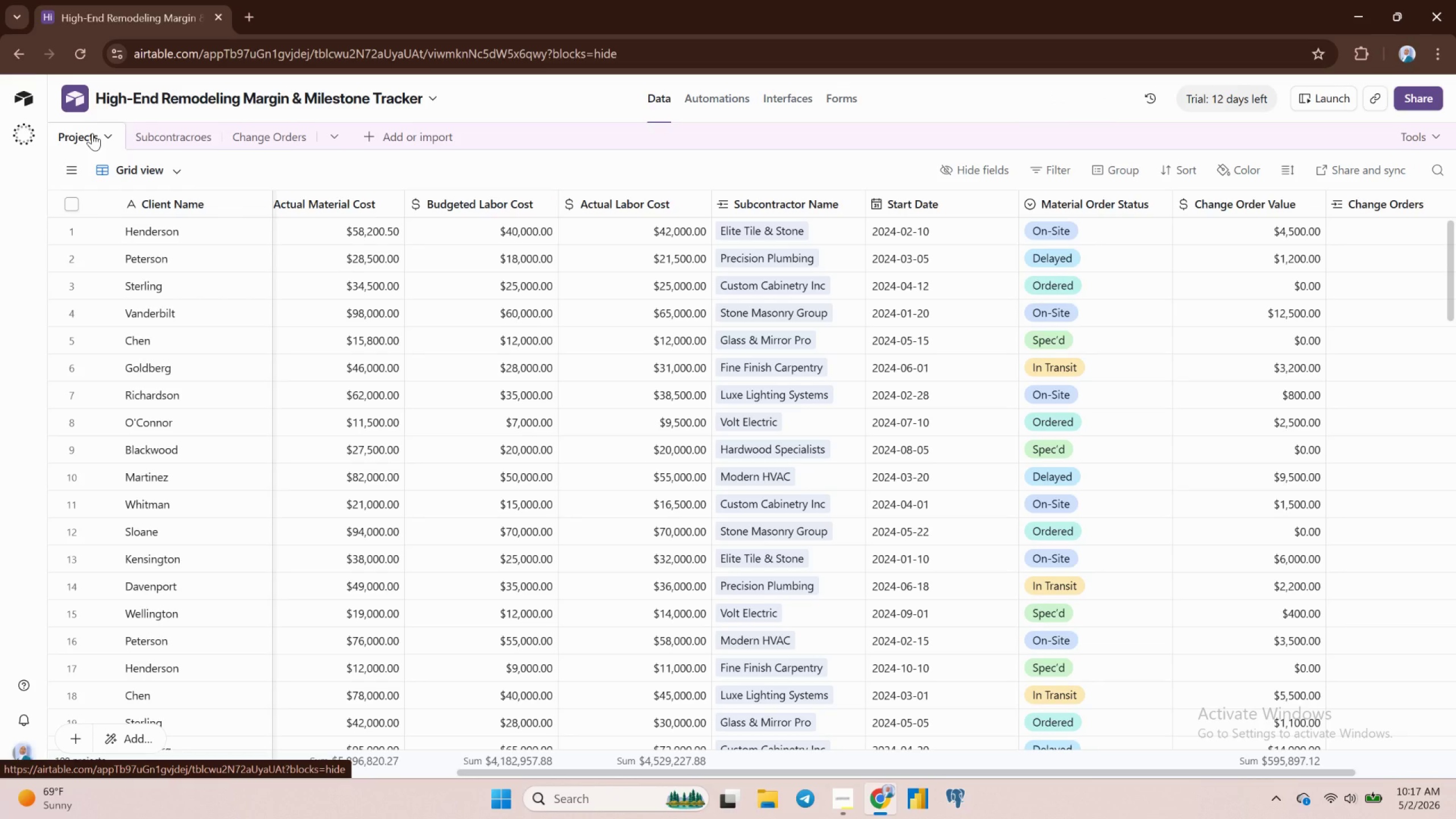 
mouse_move([679, 238])
 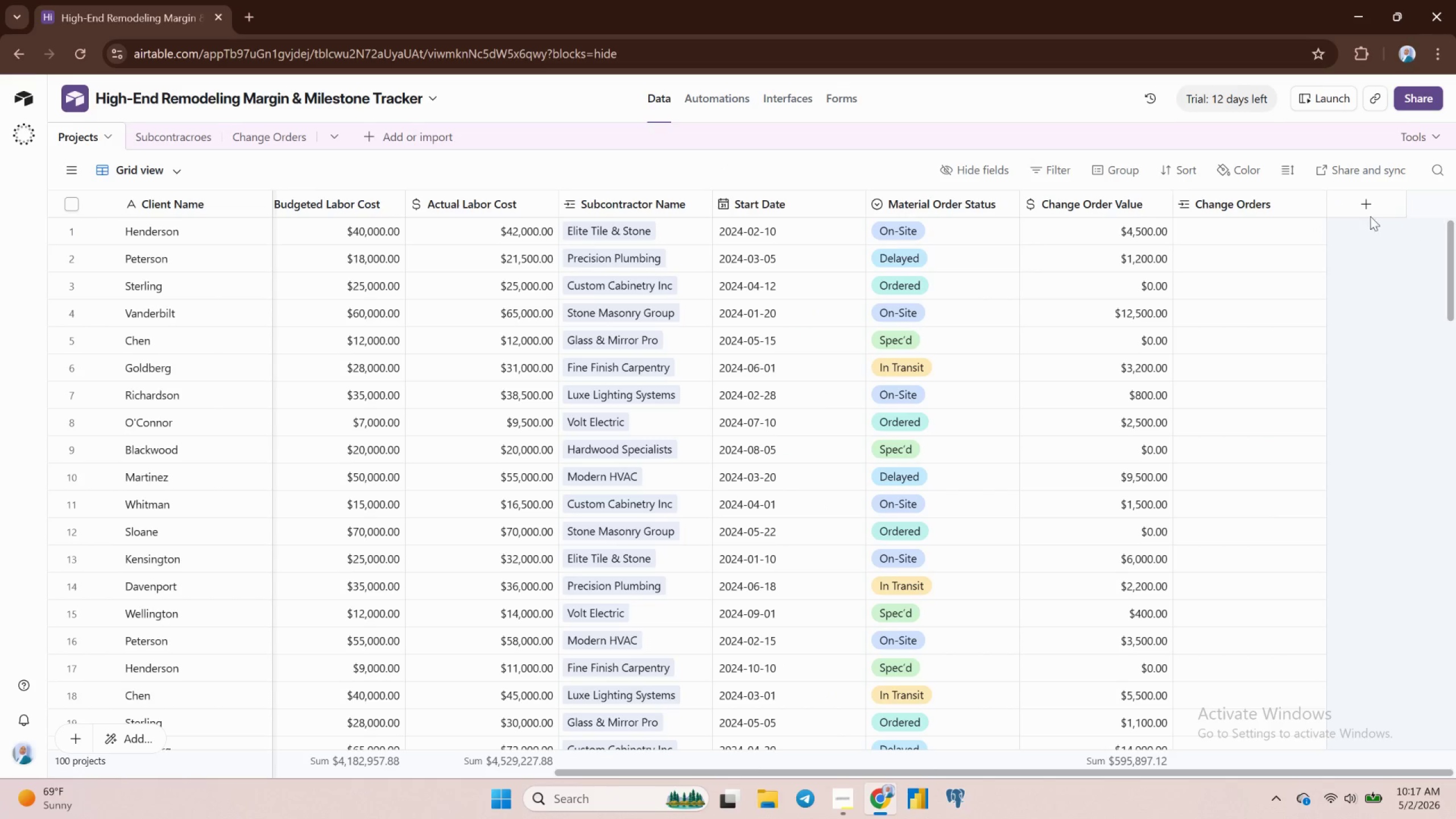 
left_click([1363, 208])
 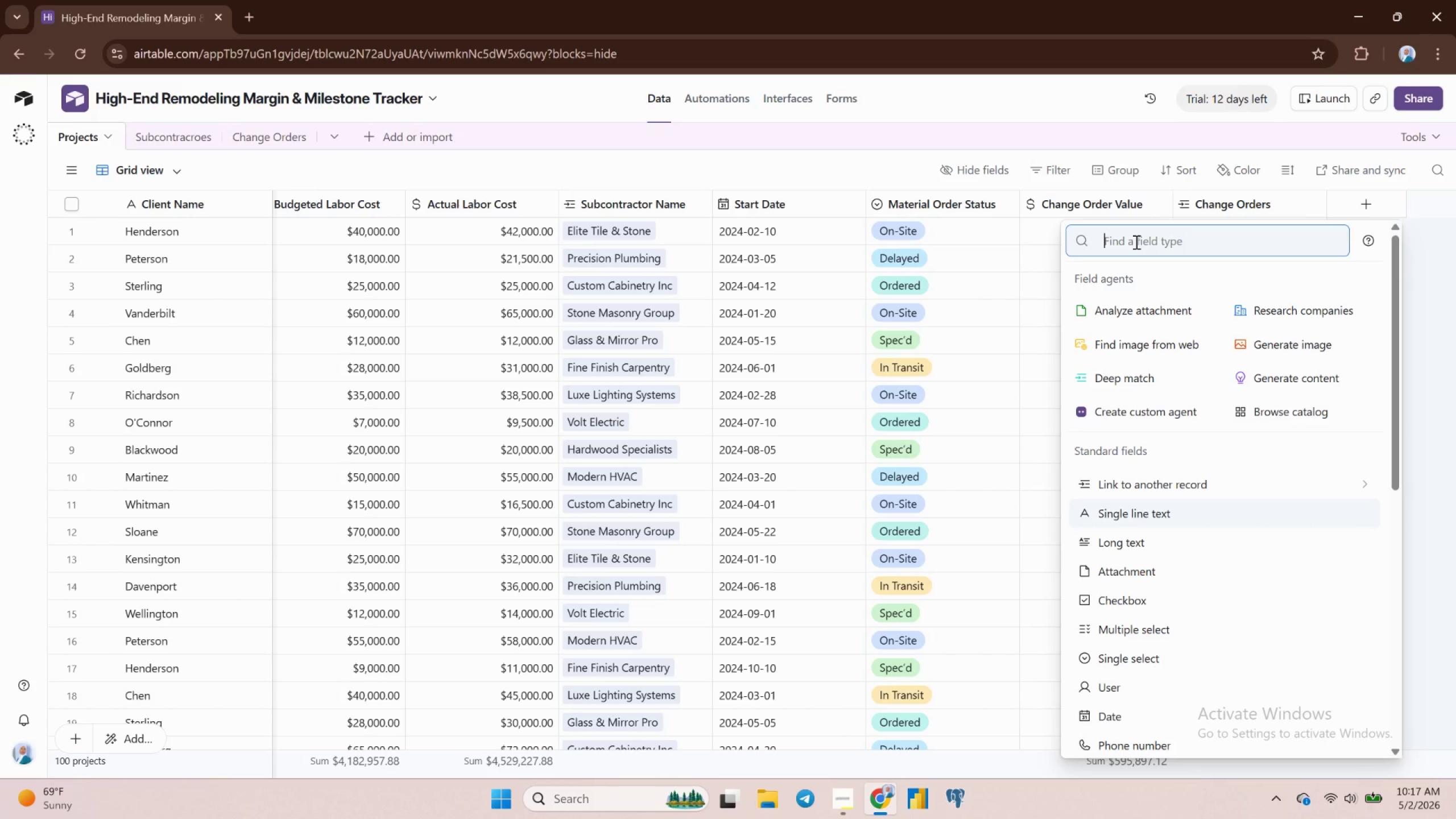 
type(Link To)
key(Backspace)
key(Backspace)
type(to Ca)
key(Backspace)
type(hange Orders)
 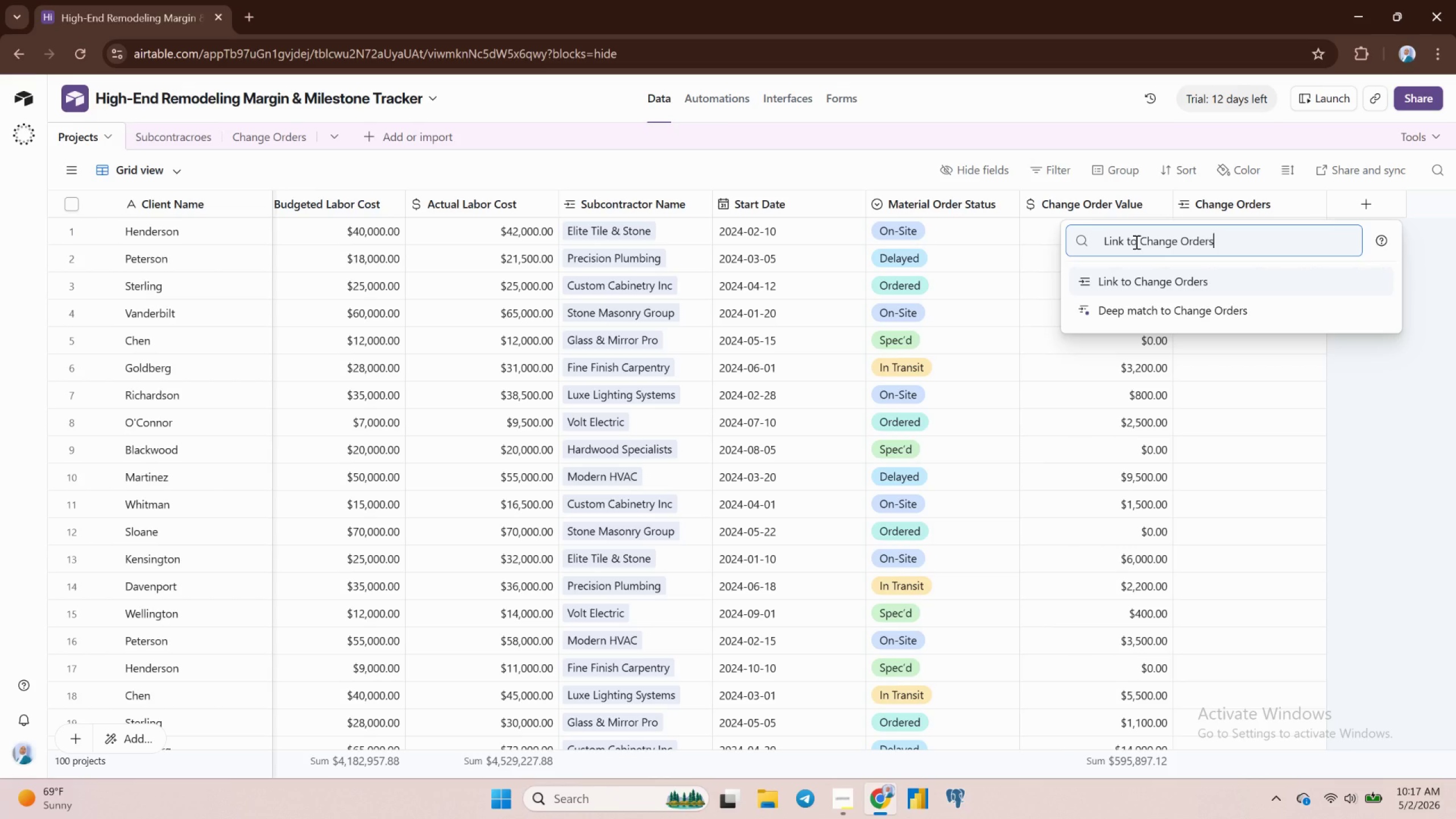 
wait(5.87)
 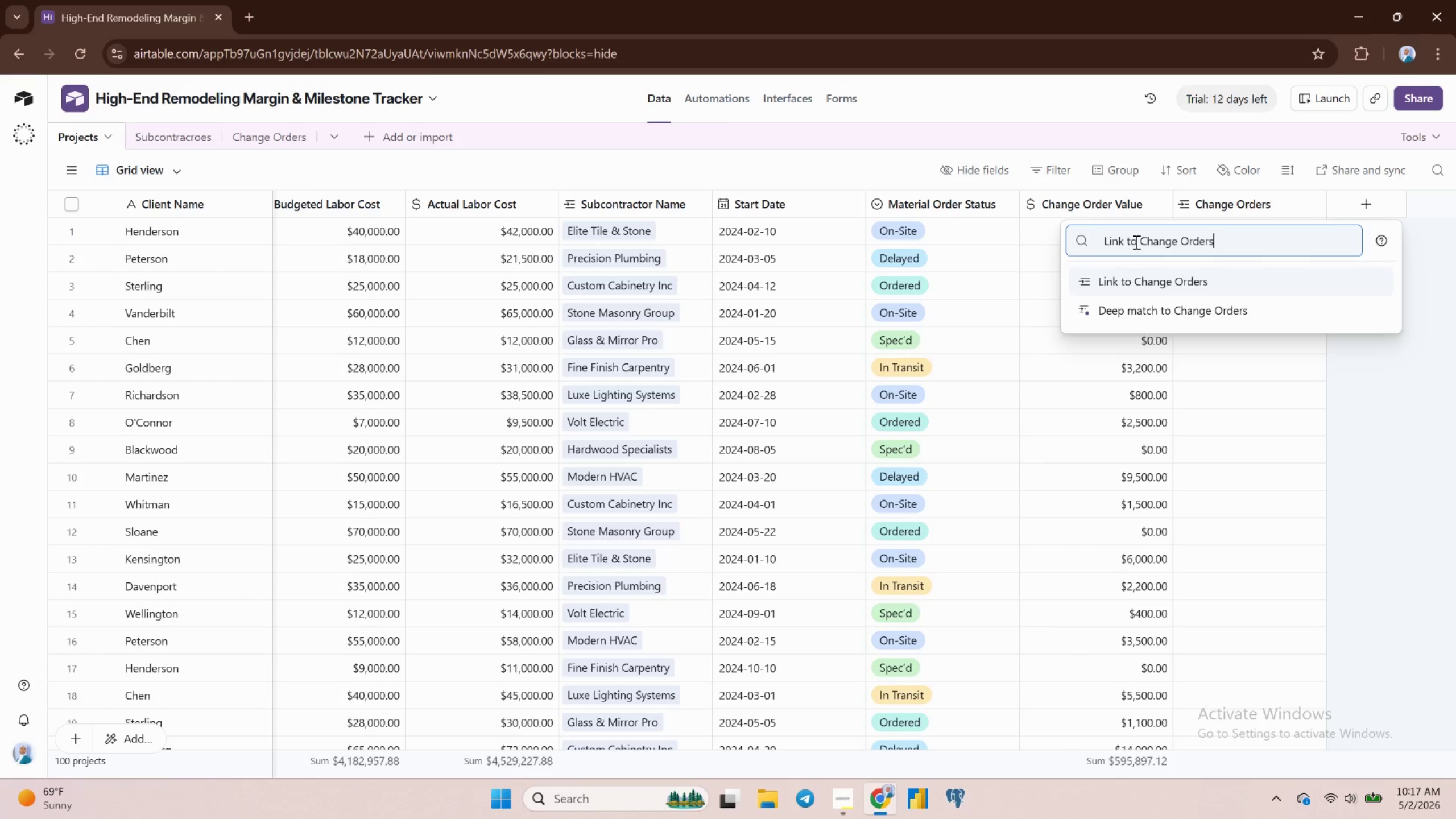 
key(Enter)
 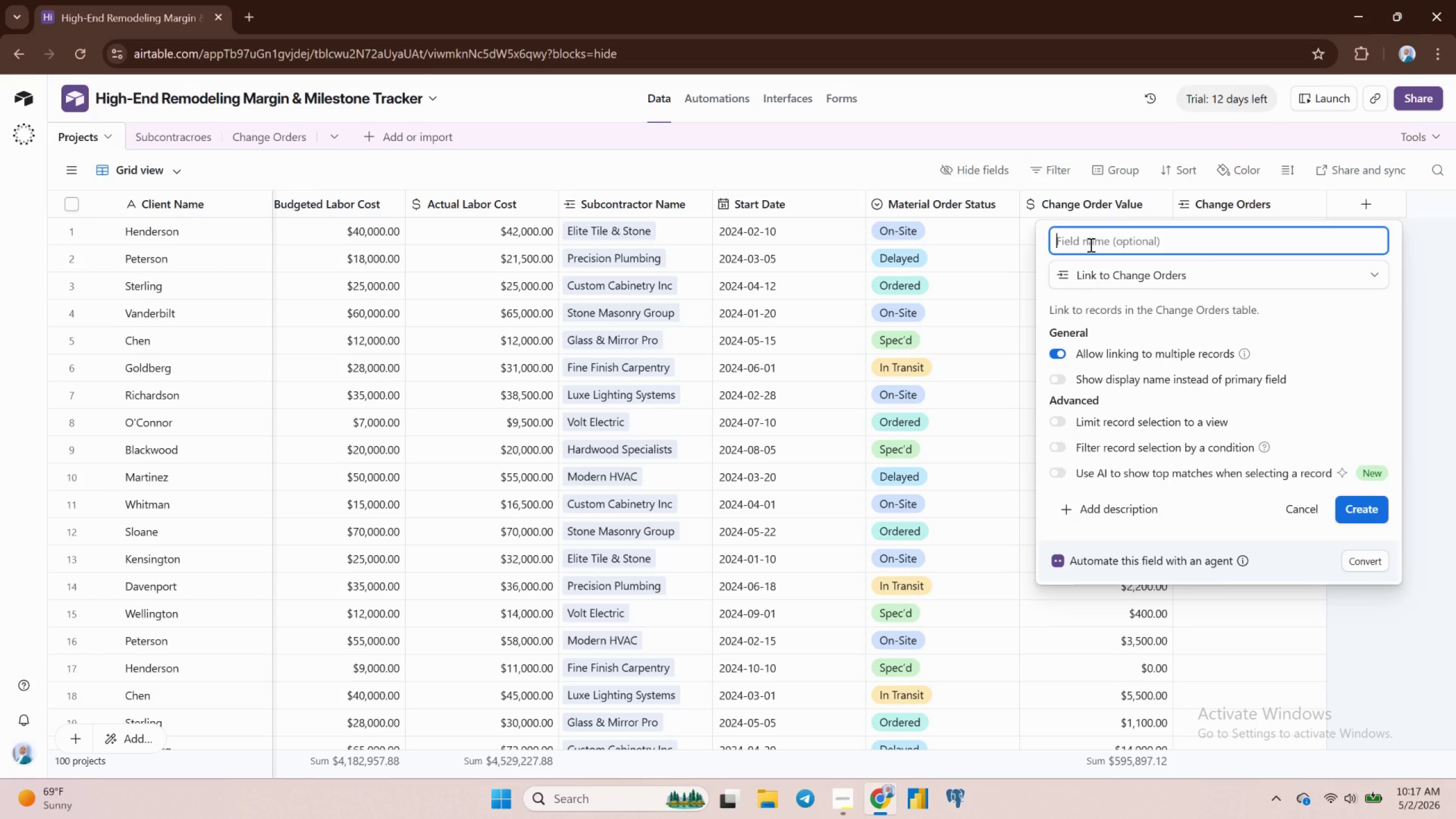 
wait(5.91)
 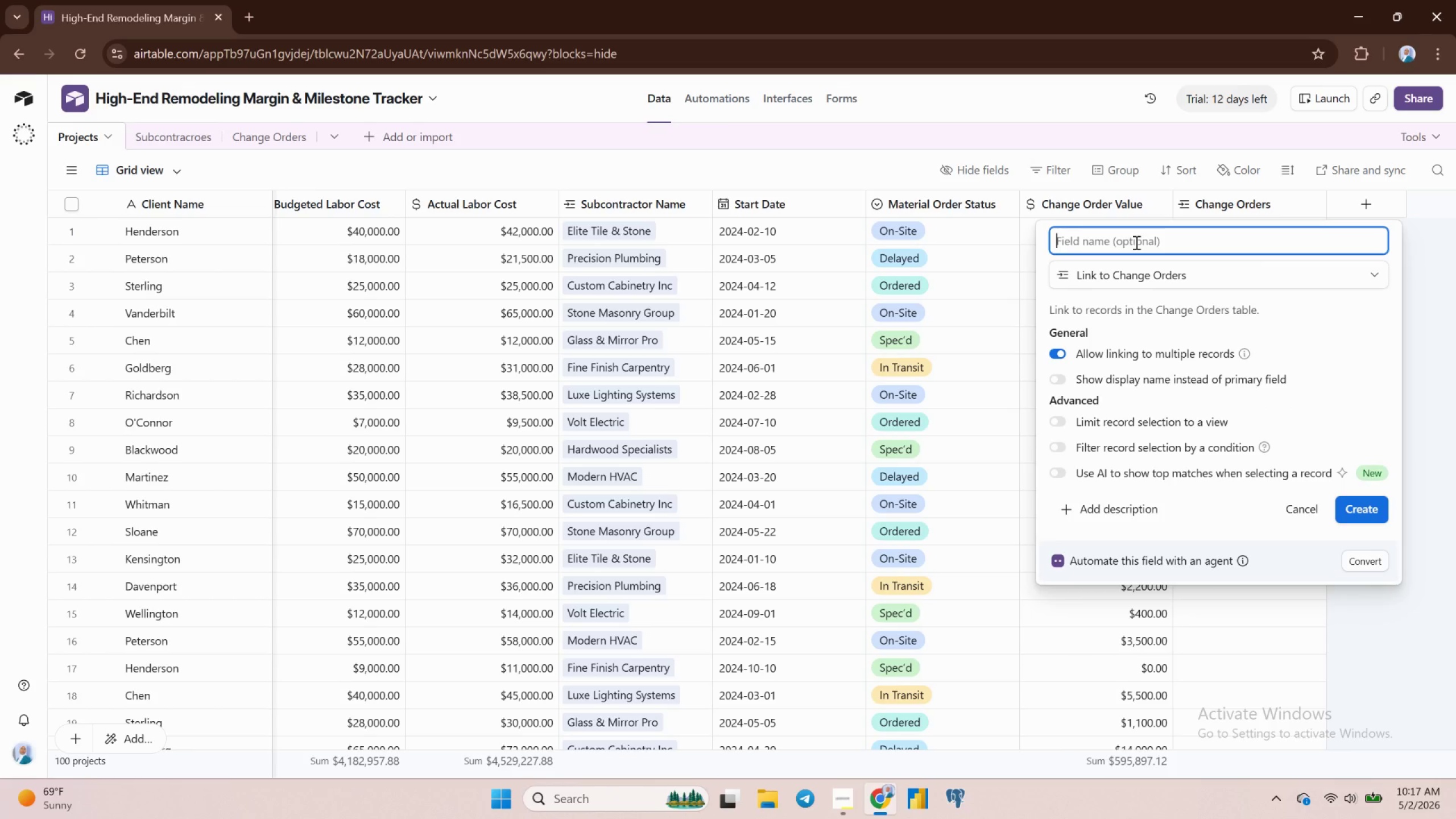 
left_click([1127, 274])
 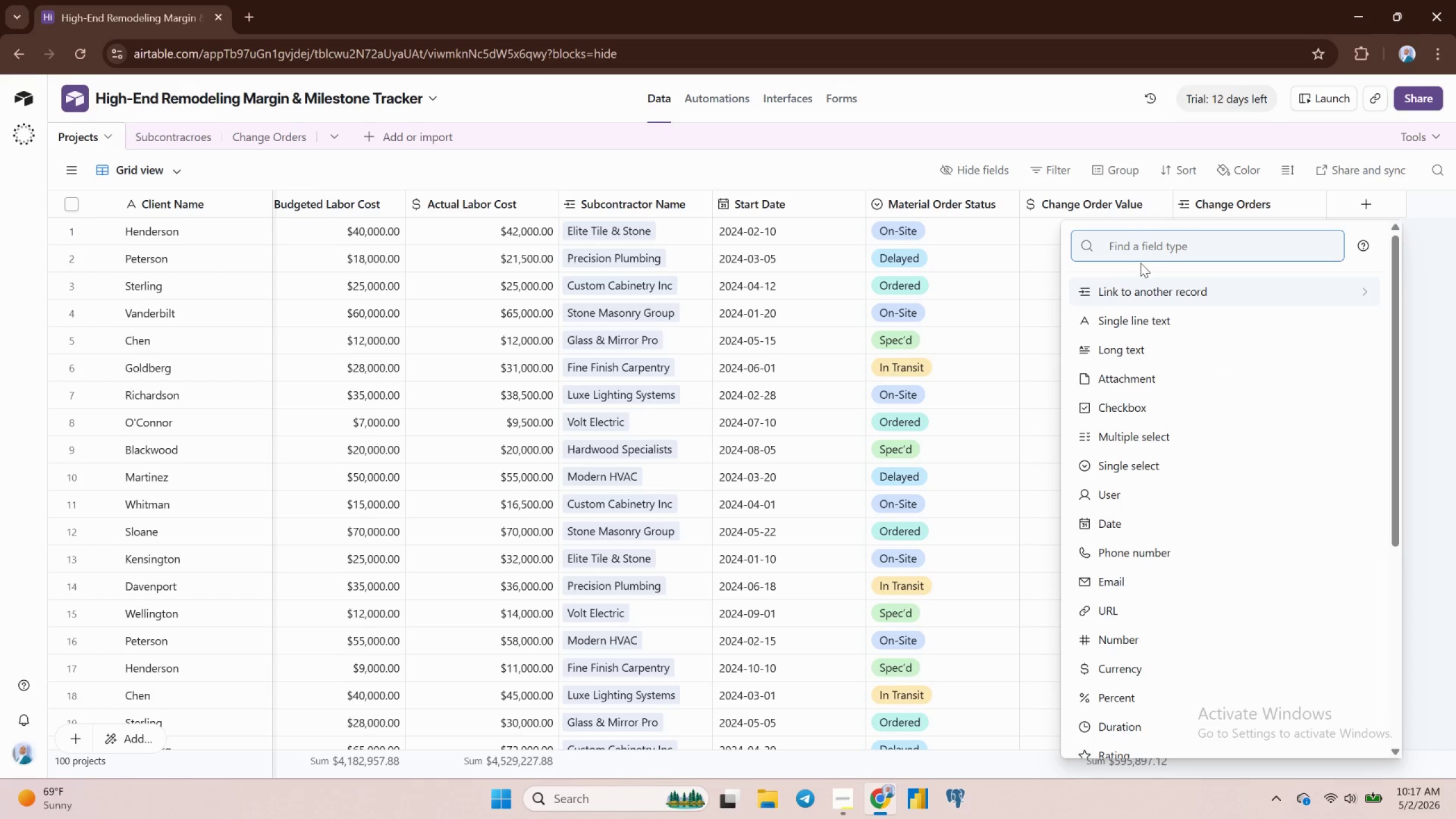 
wait(5.83)
 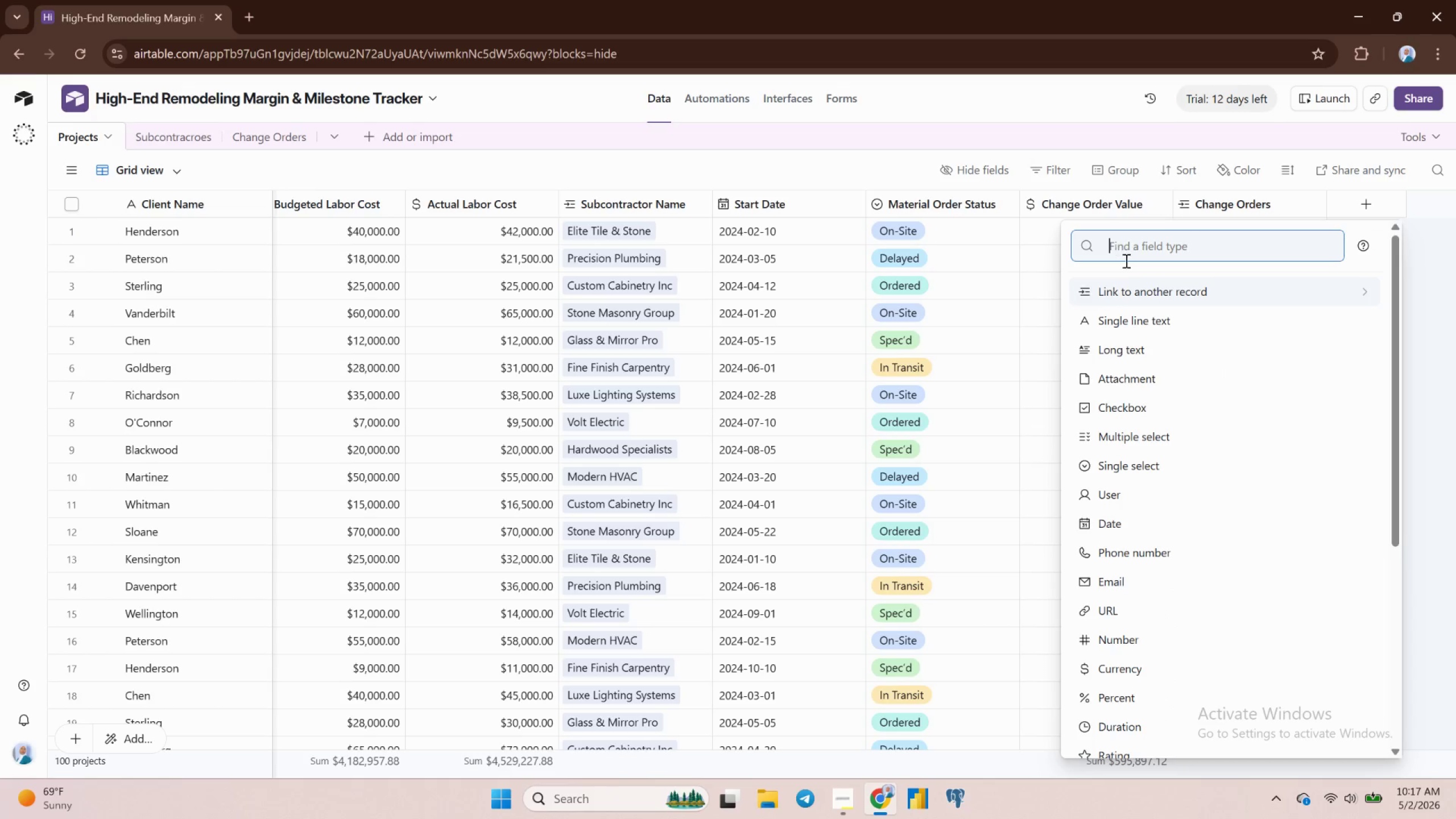 
key(Enter)
 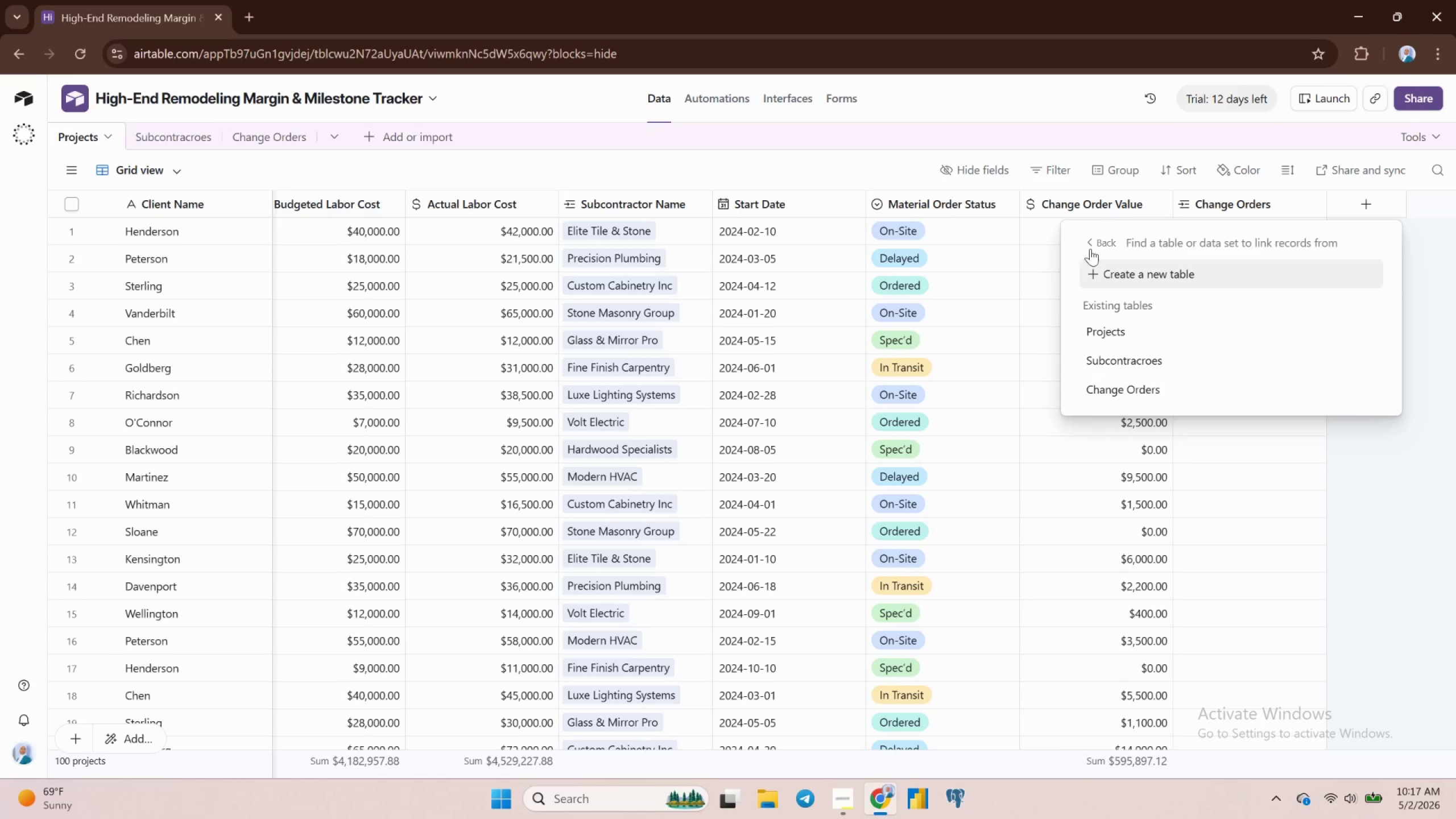 
wait(5.03)
 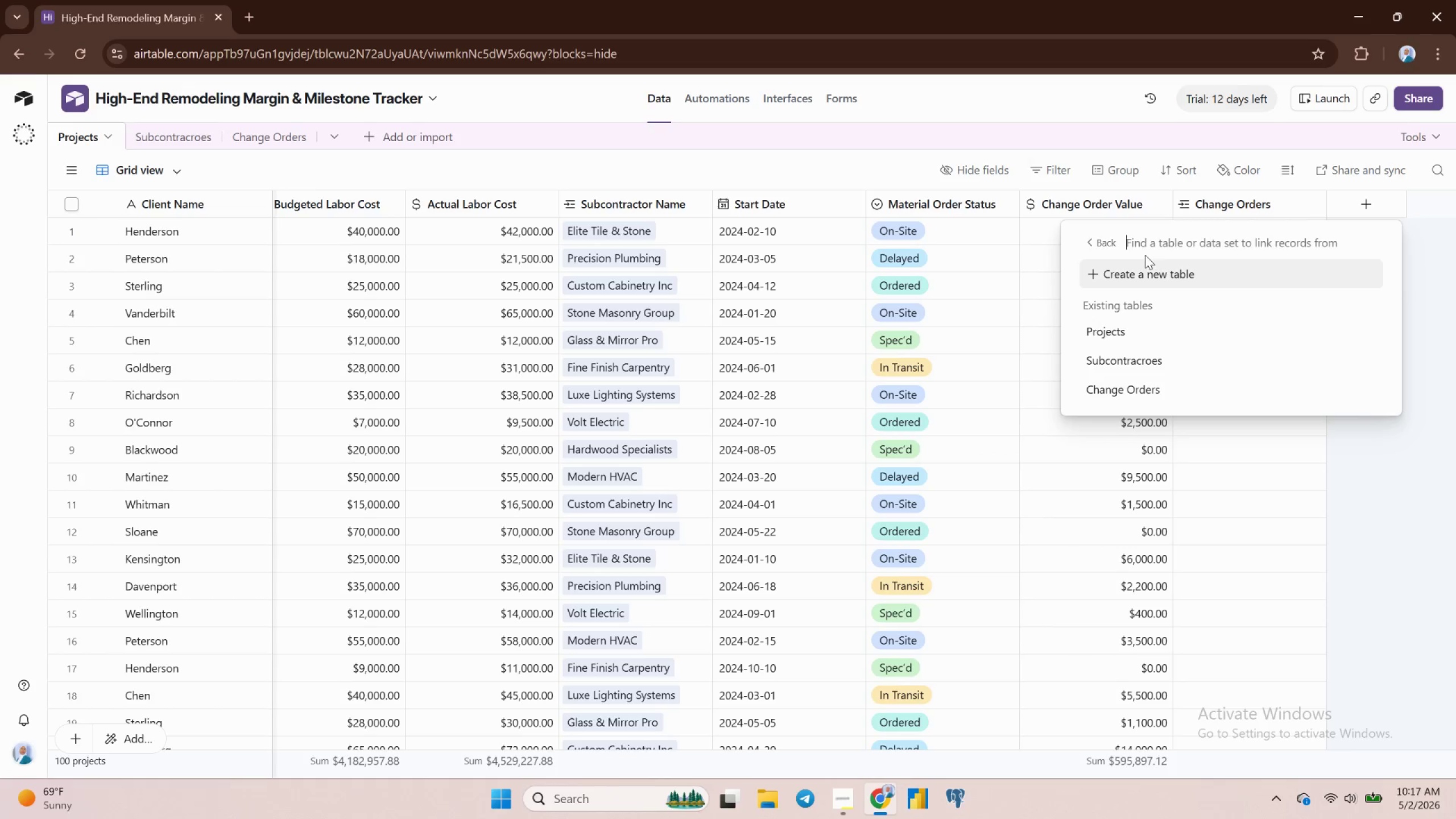 
left_click([1087, 242])
 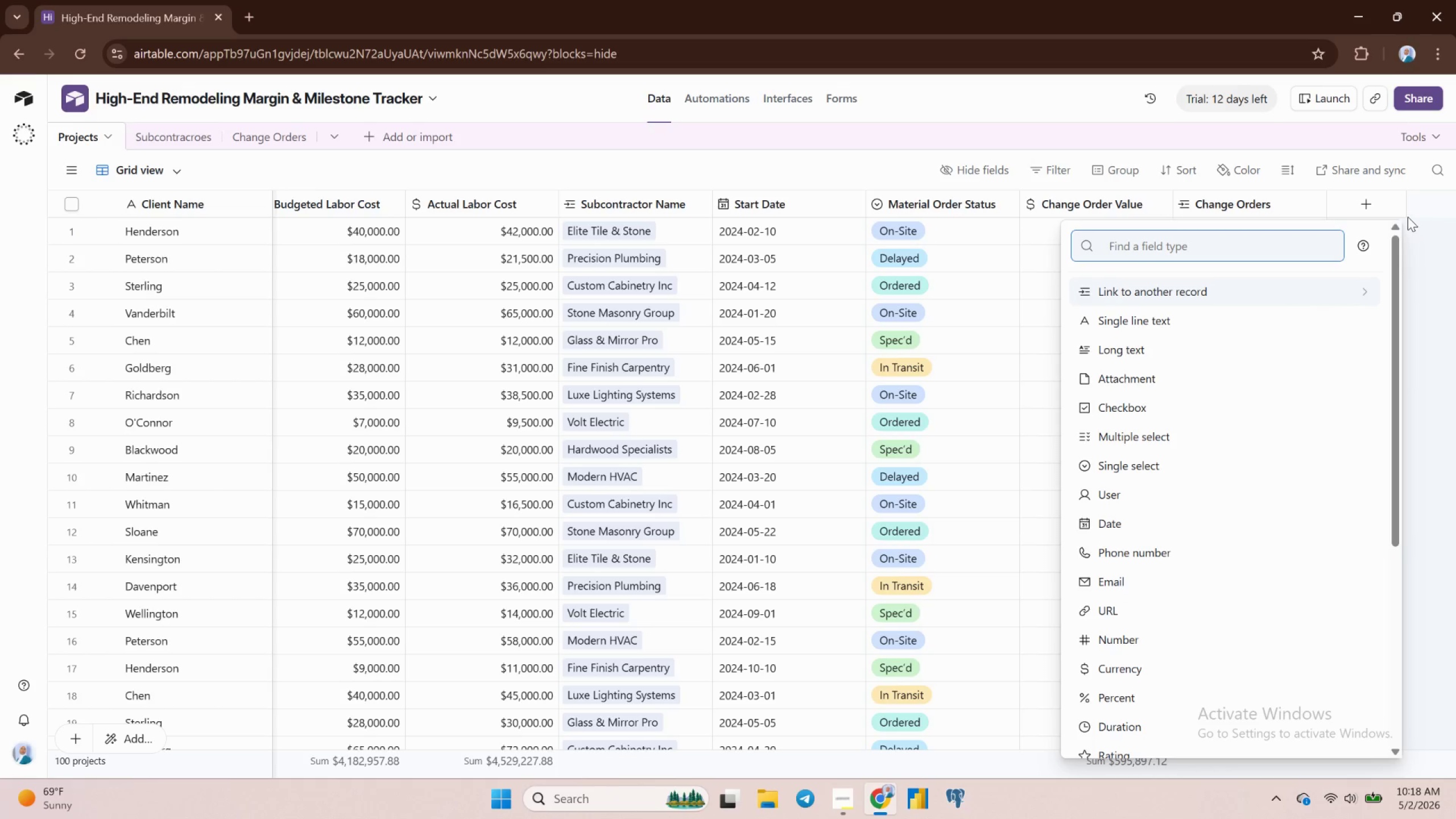 
left_click([1364, 206])
 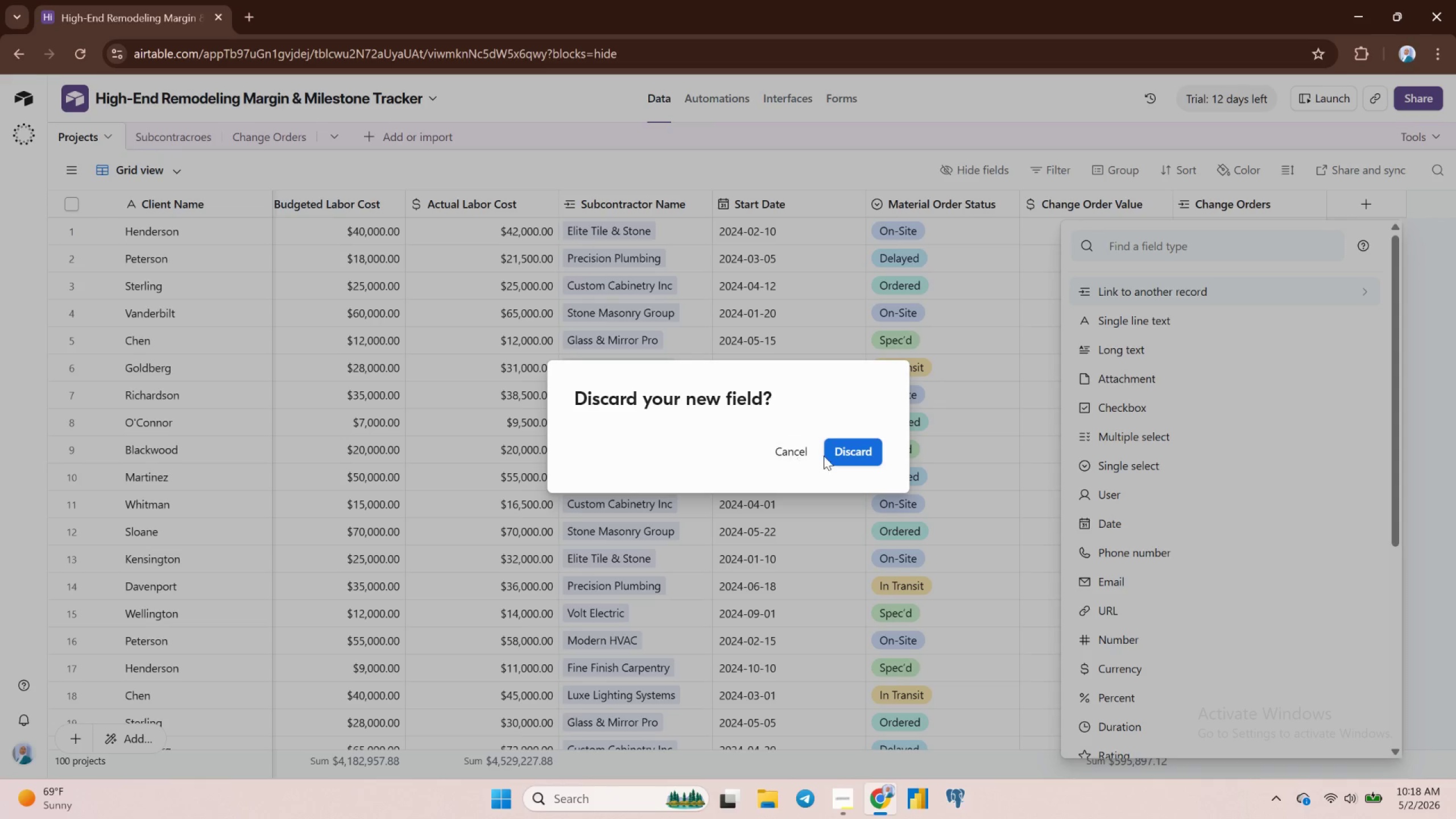 
left_click([842, 456])
 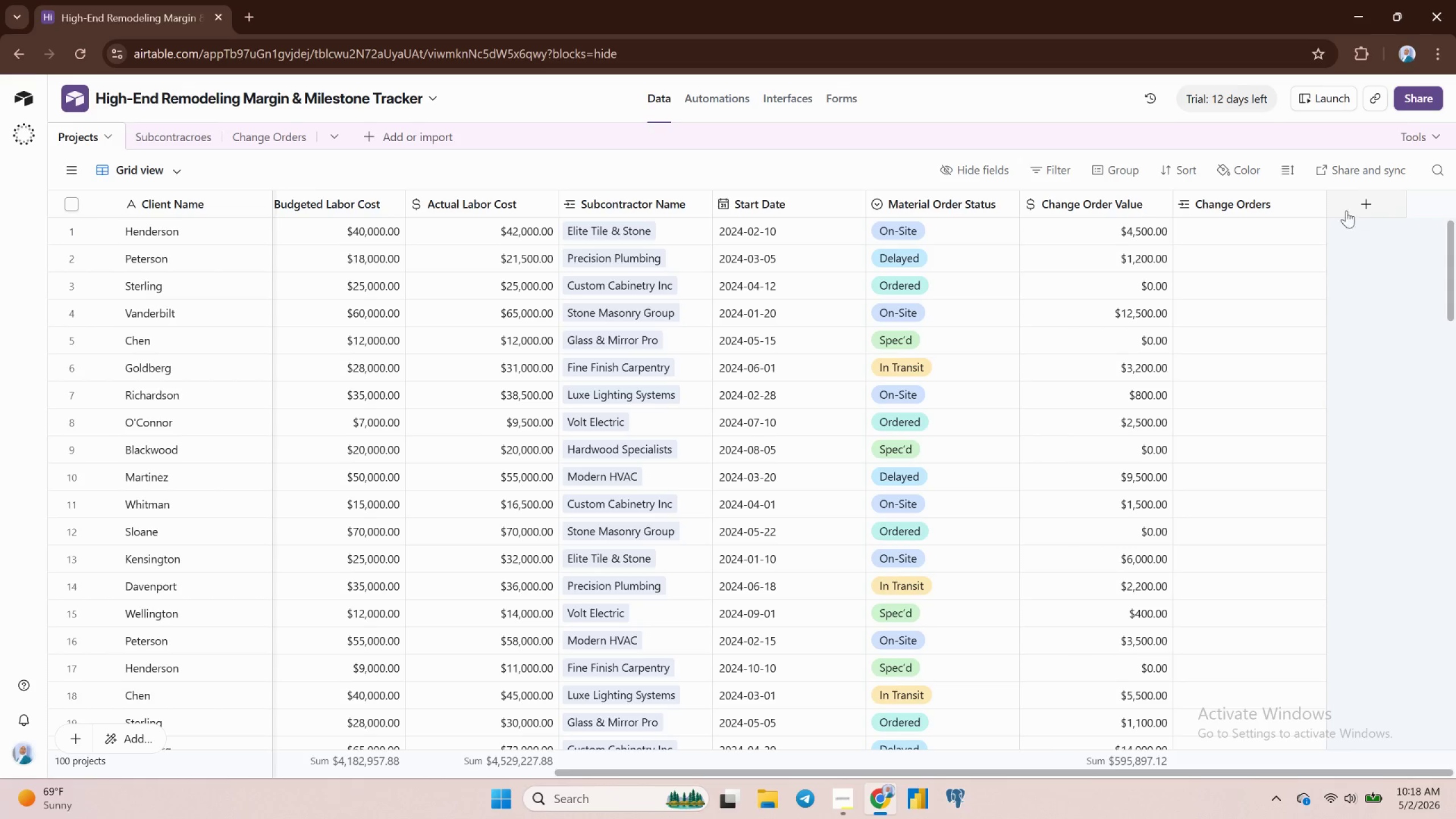 
scroll: coordinate [1272, 305], scroll_direction: up, amount: 3.0
 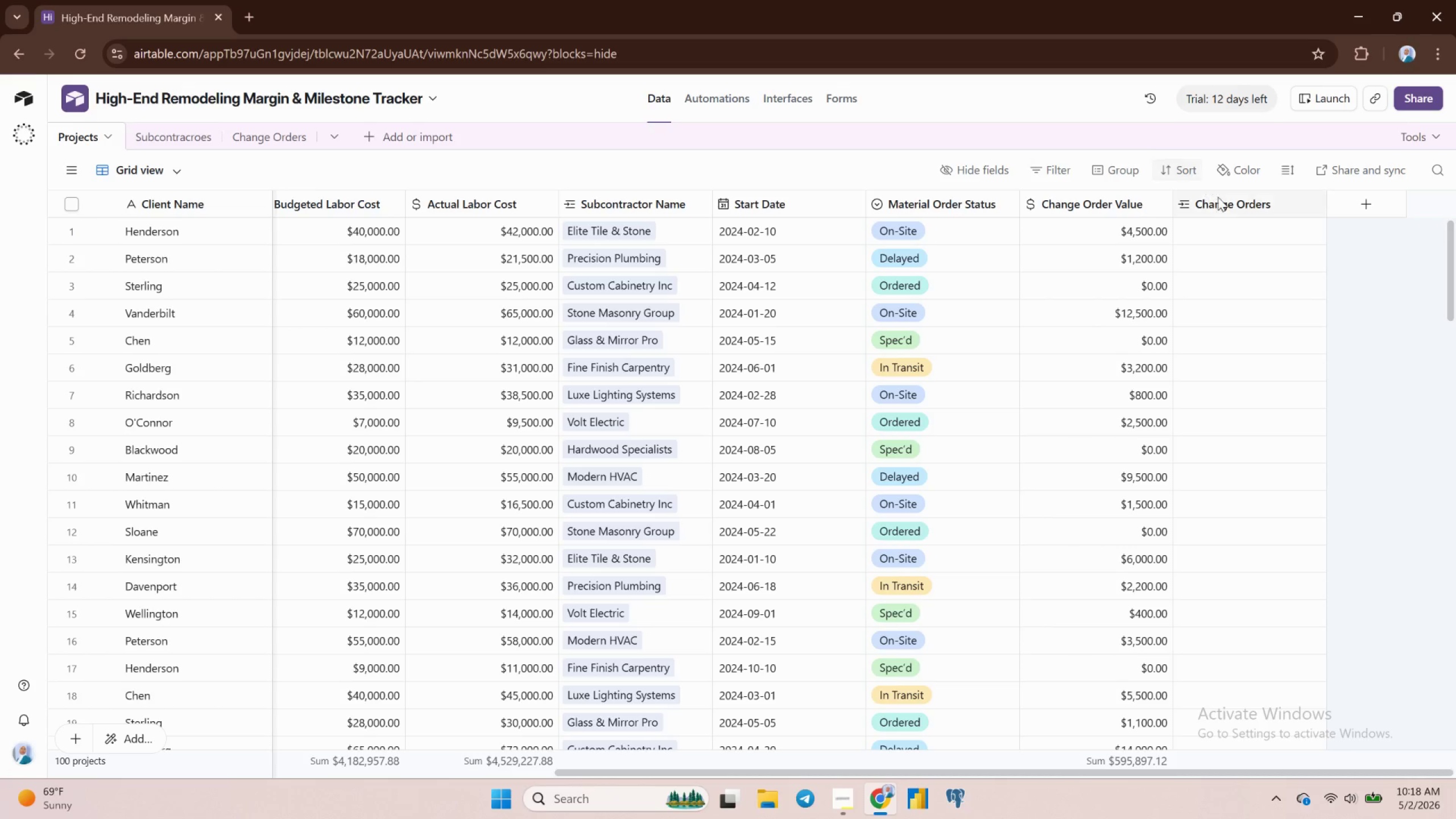 
double_click([1231, 207])
 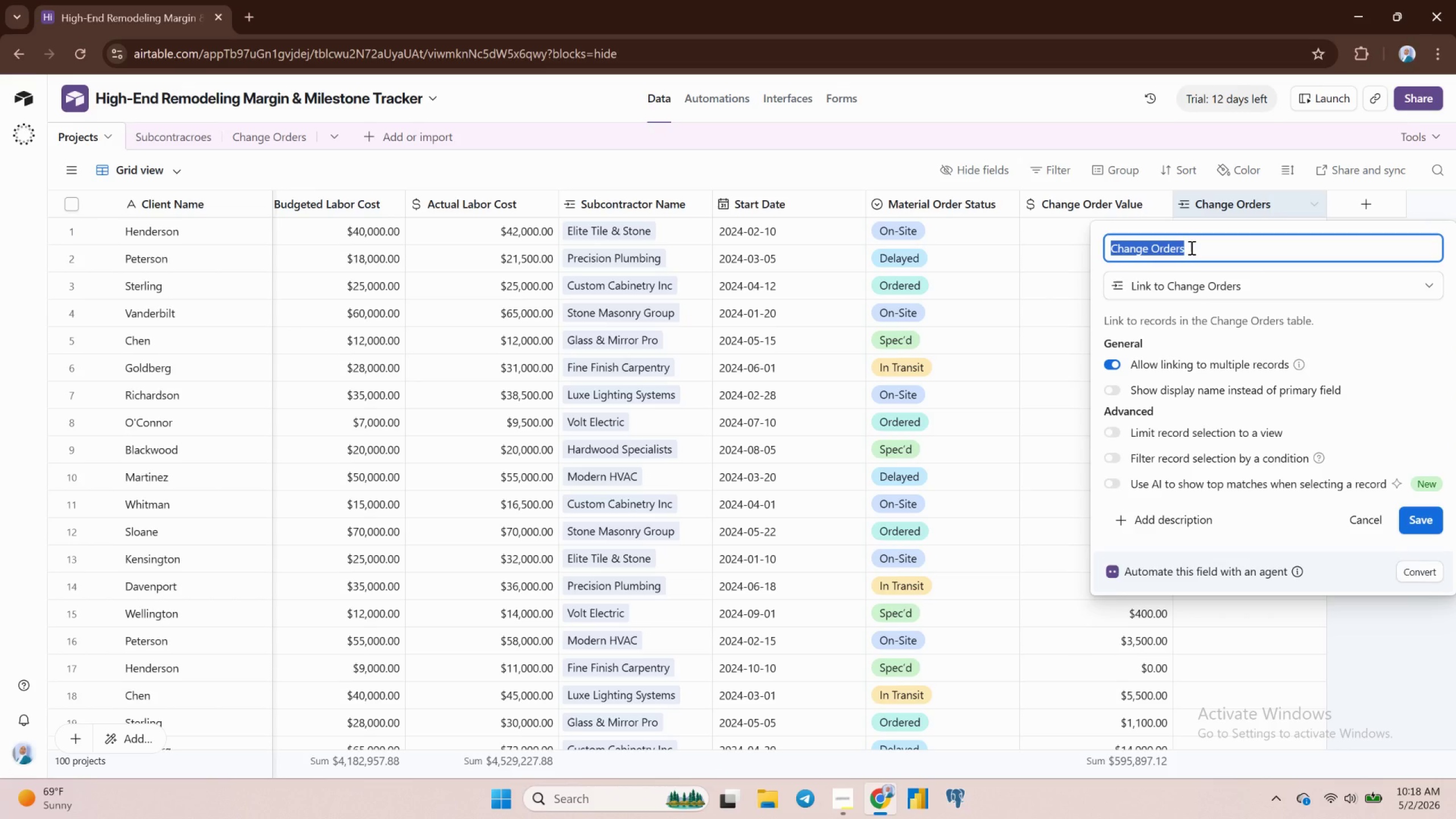 
key(ArrowLeft)
 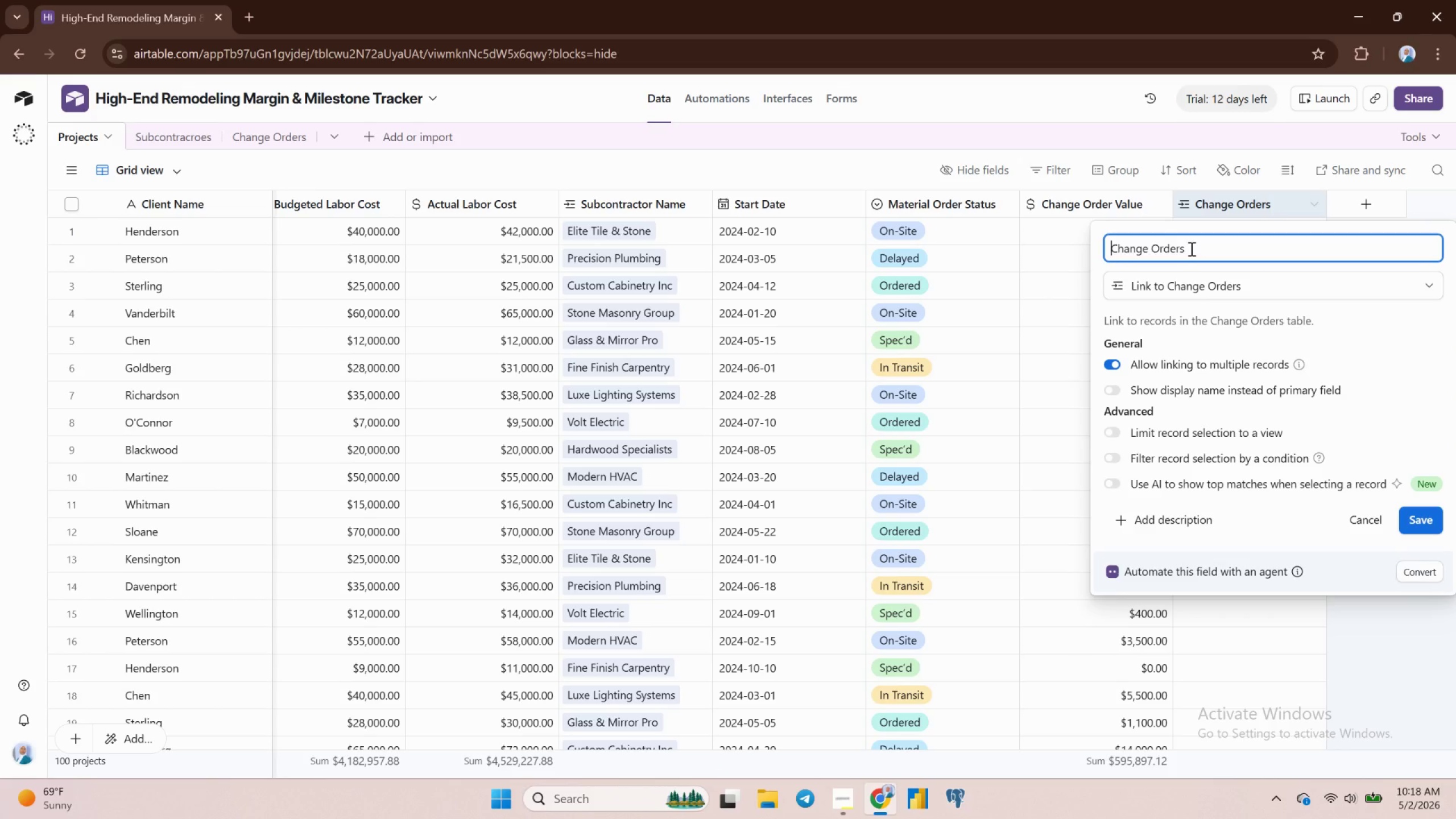 
type(Link to )
 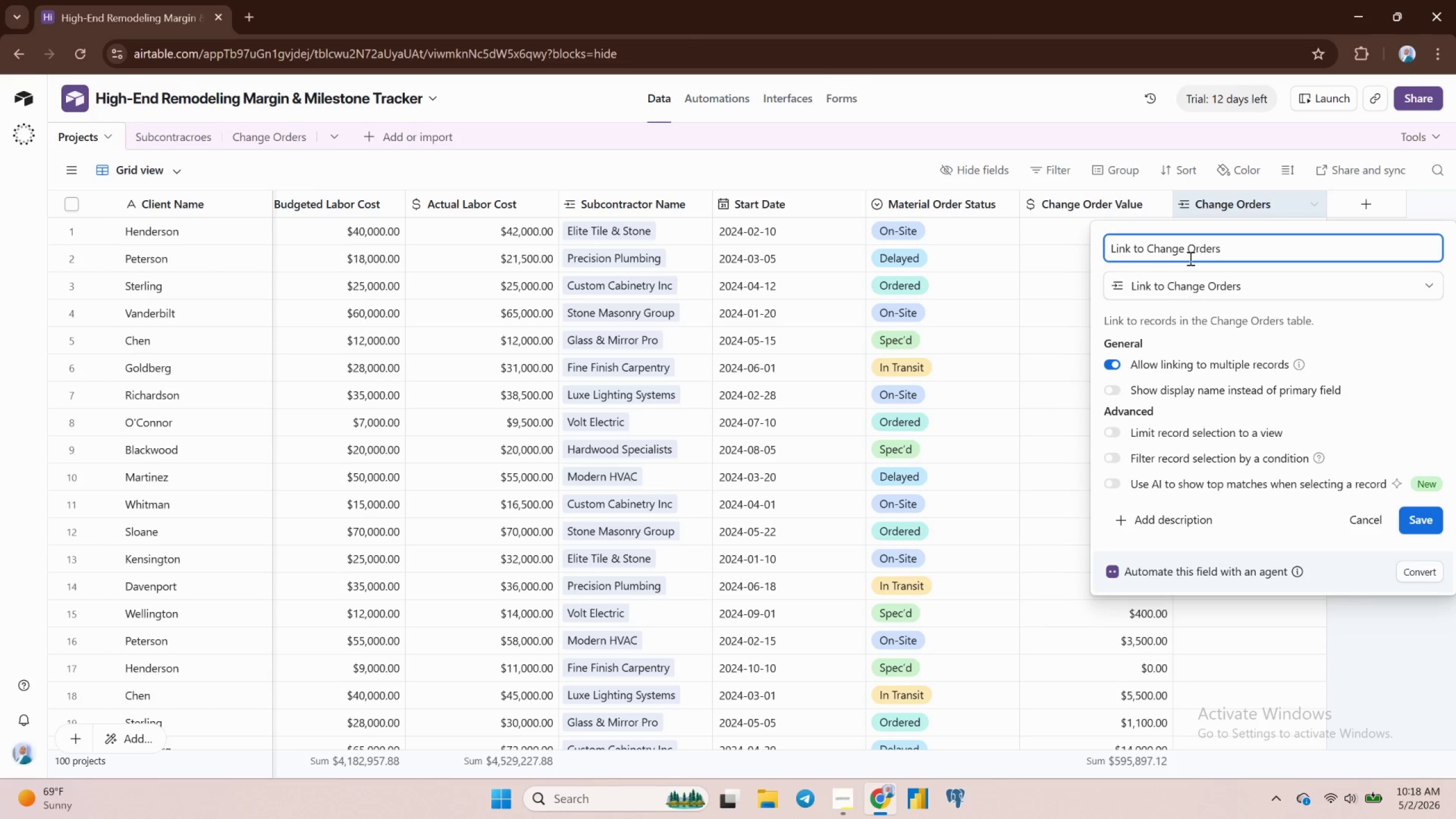 
left_click([1288, 284])
 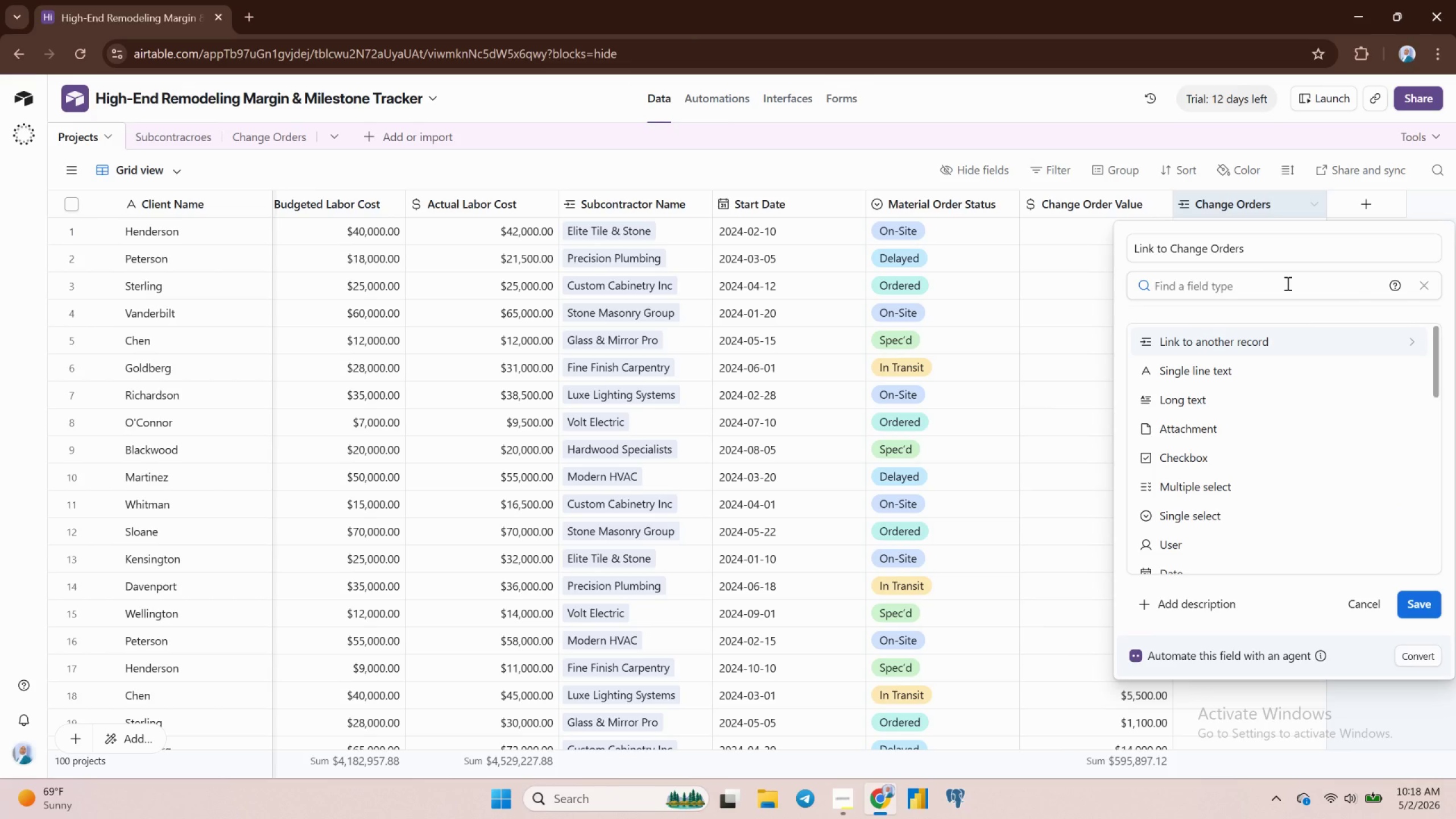 
wait(9.09)
 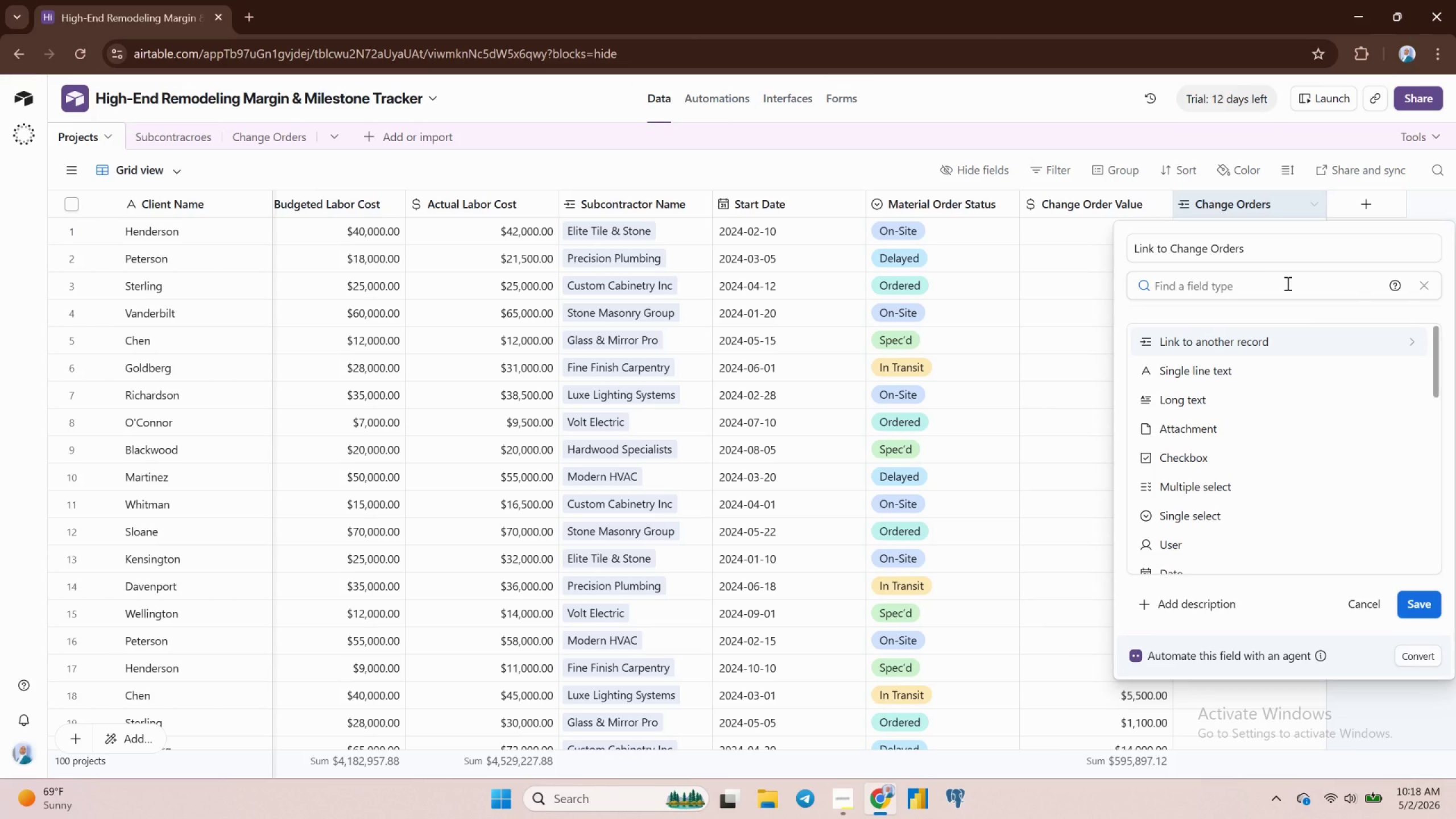 
left_click([1411, 602])
 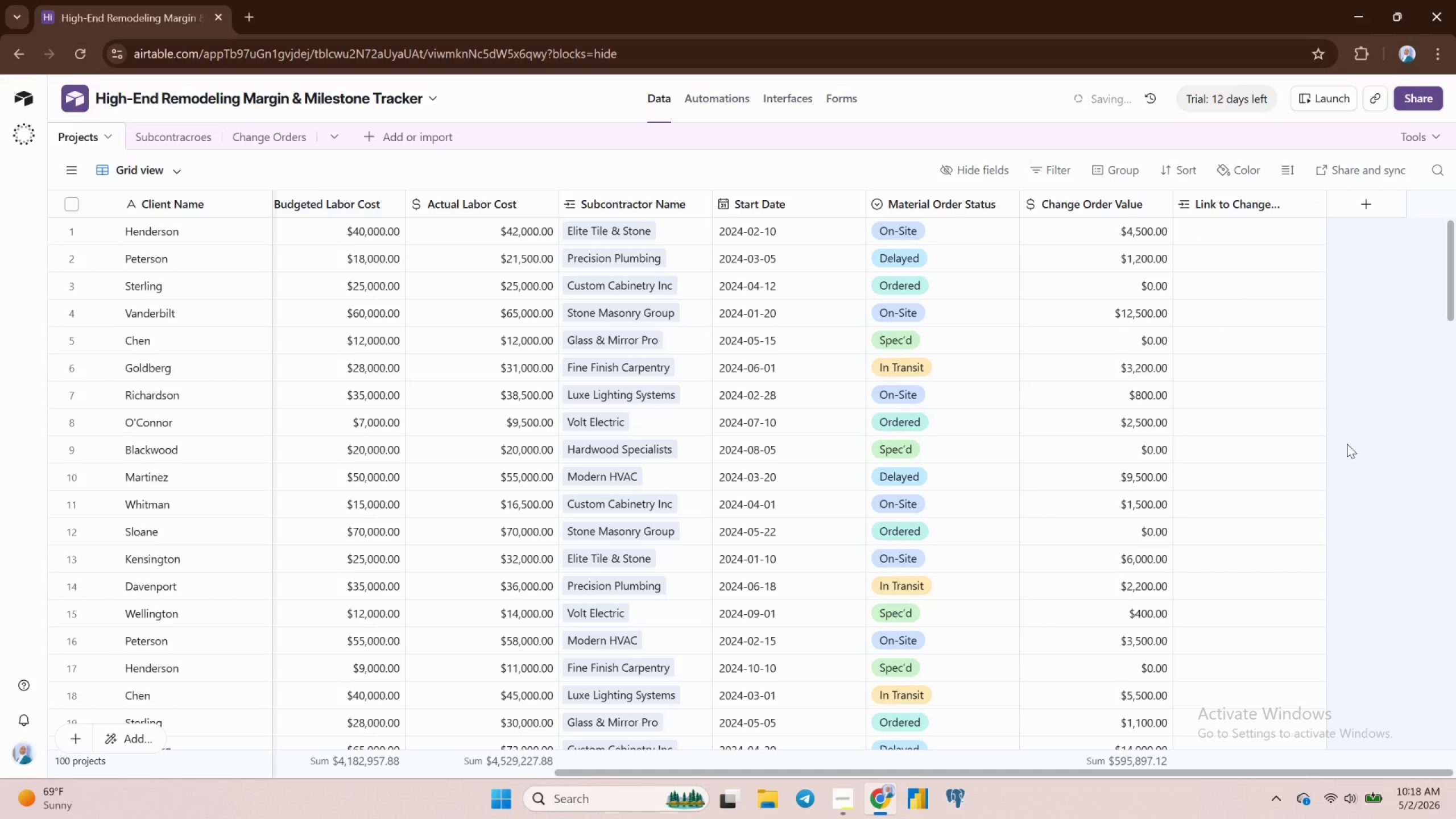 
scroll: coordinate [1263, 331], scroll_direction: up, amount: 5.0
 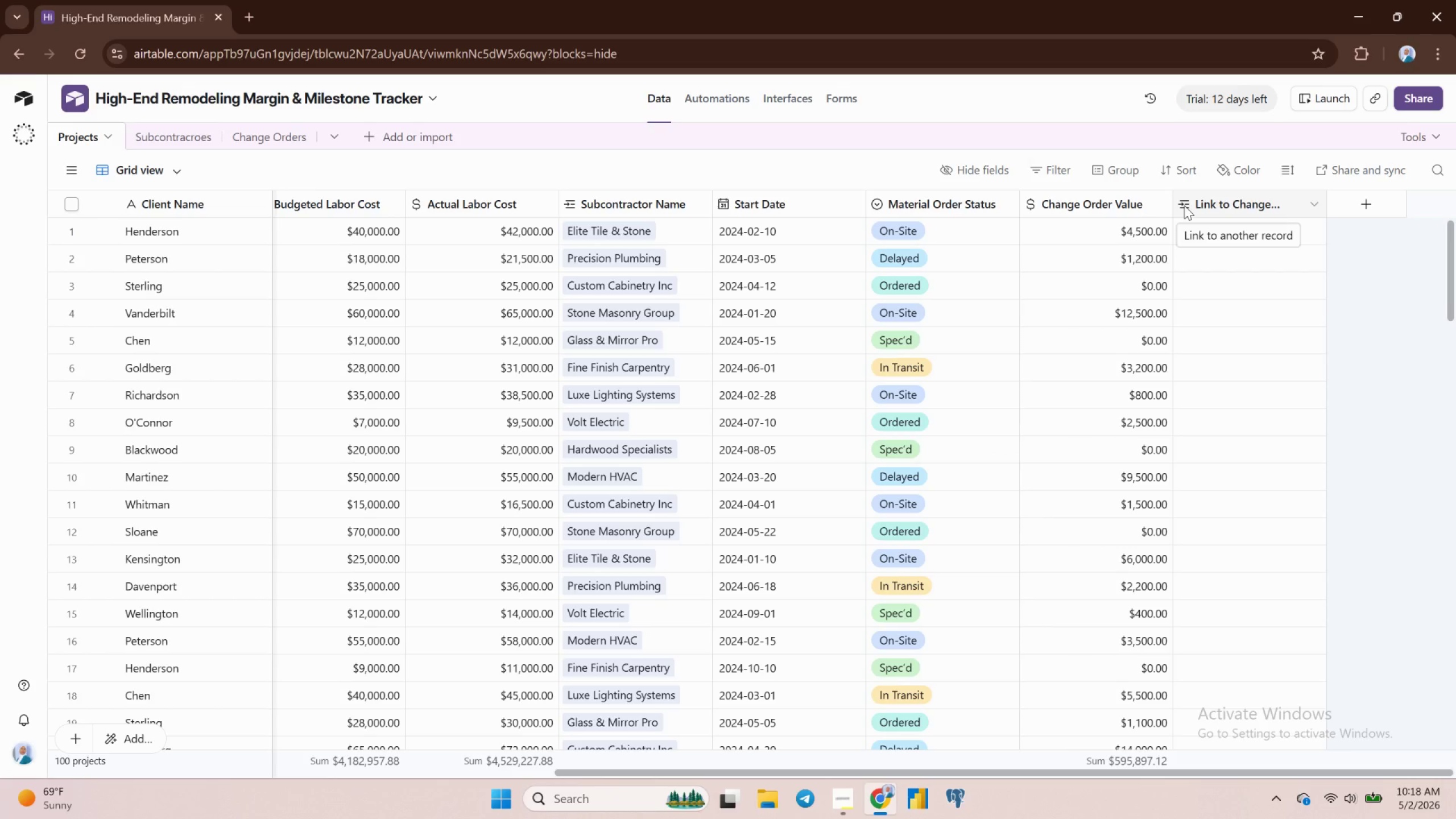 
wait(22.52)
 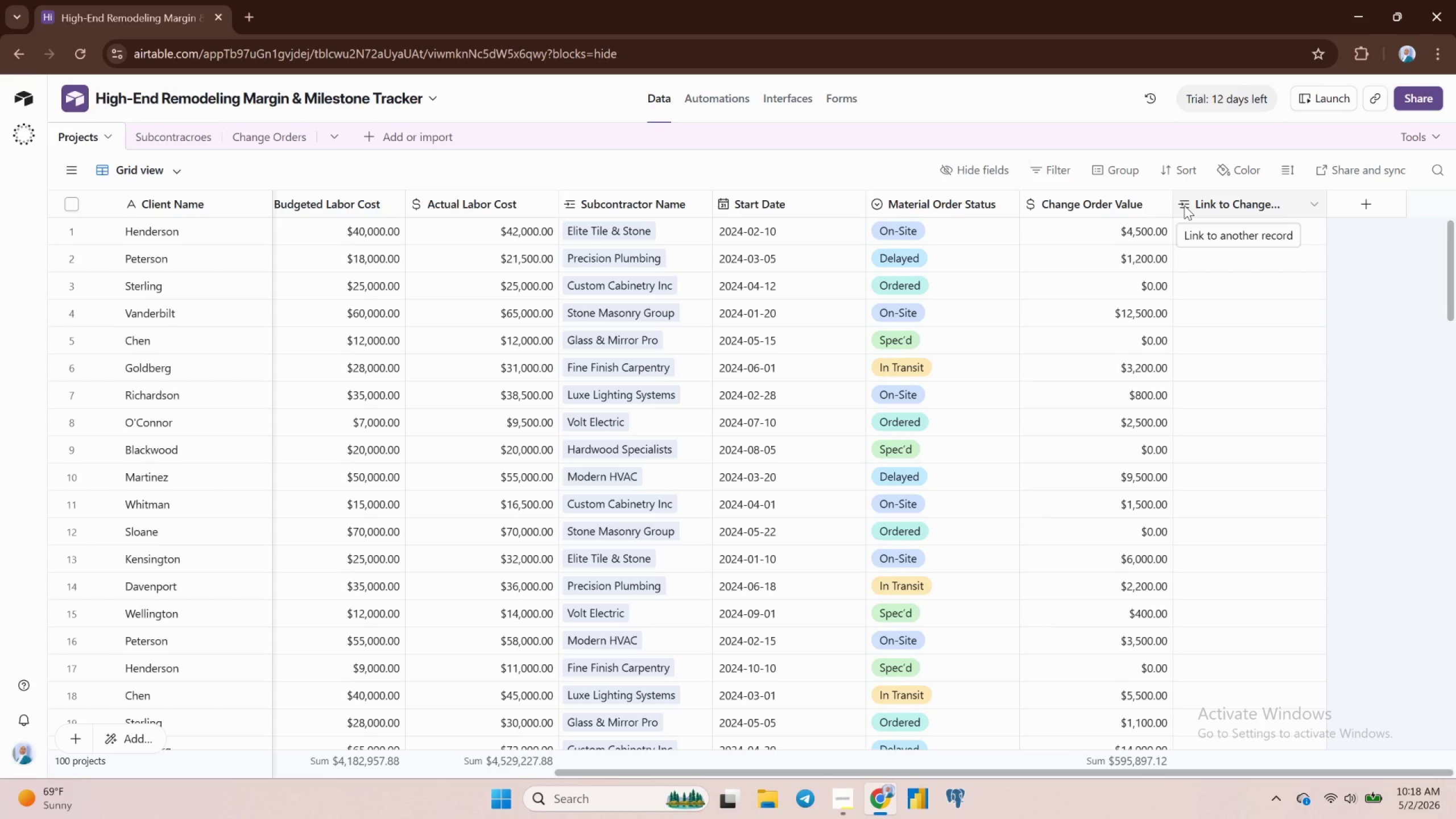 
left_click([1184, 205])
 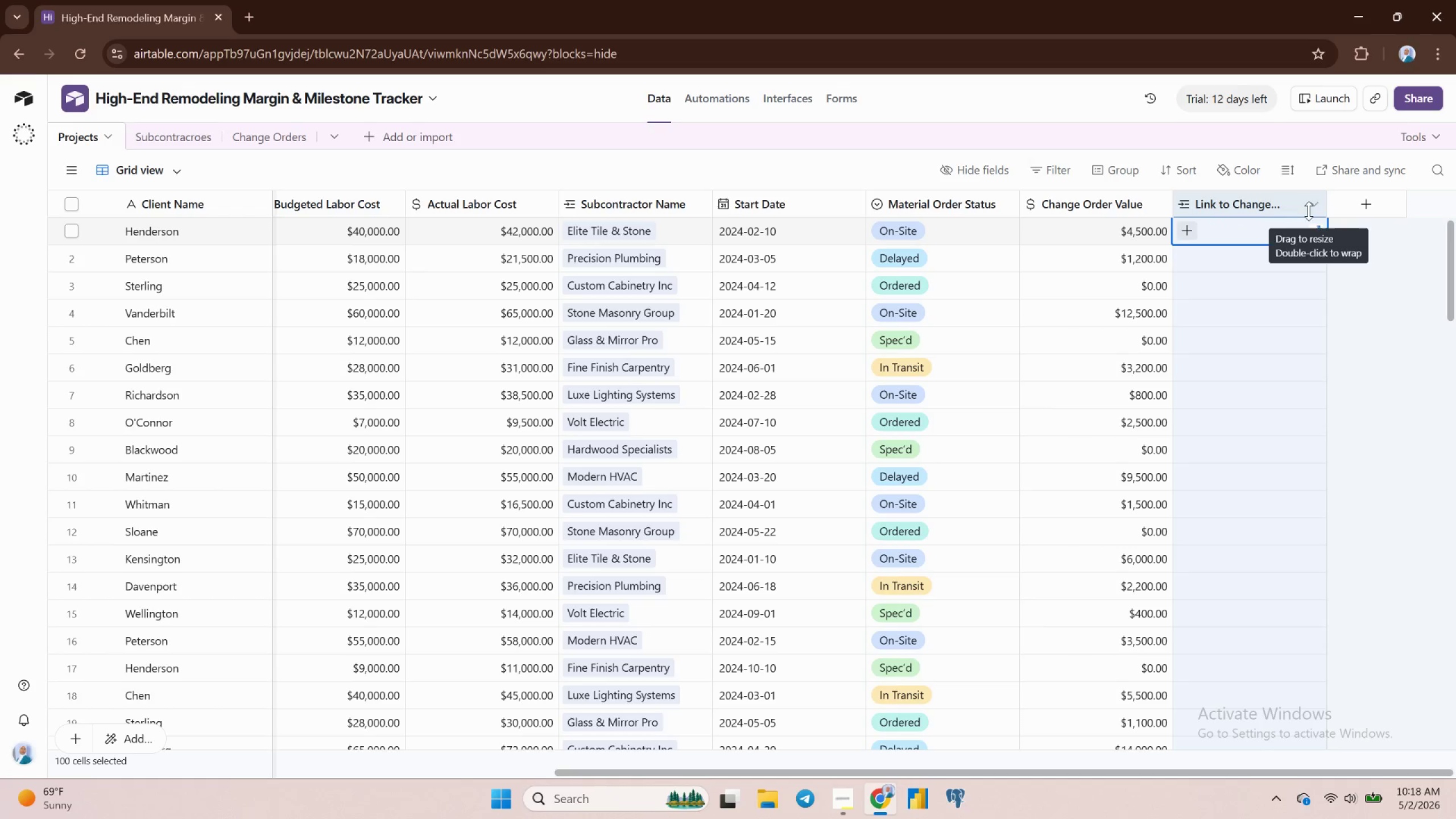 
left_click([1312, 206])
 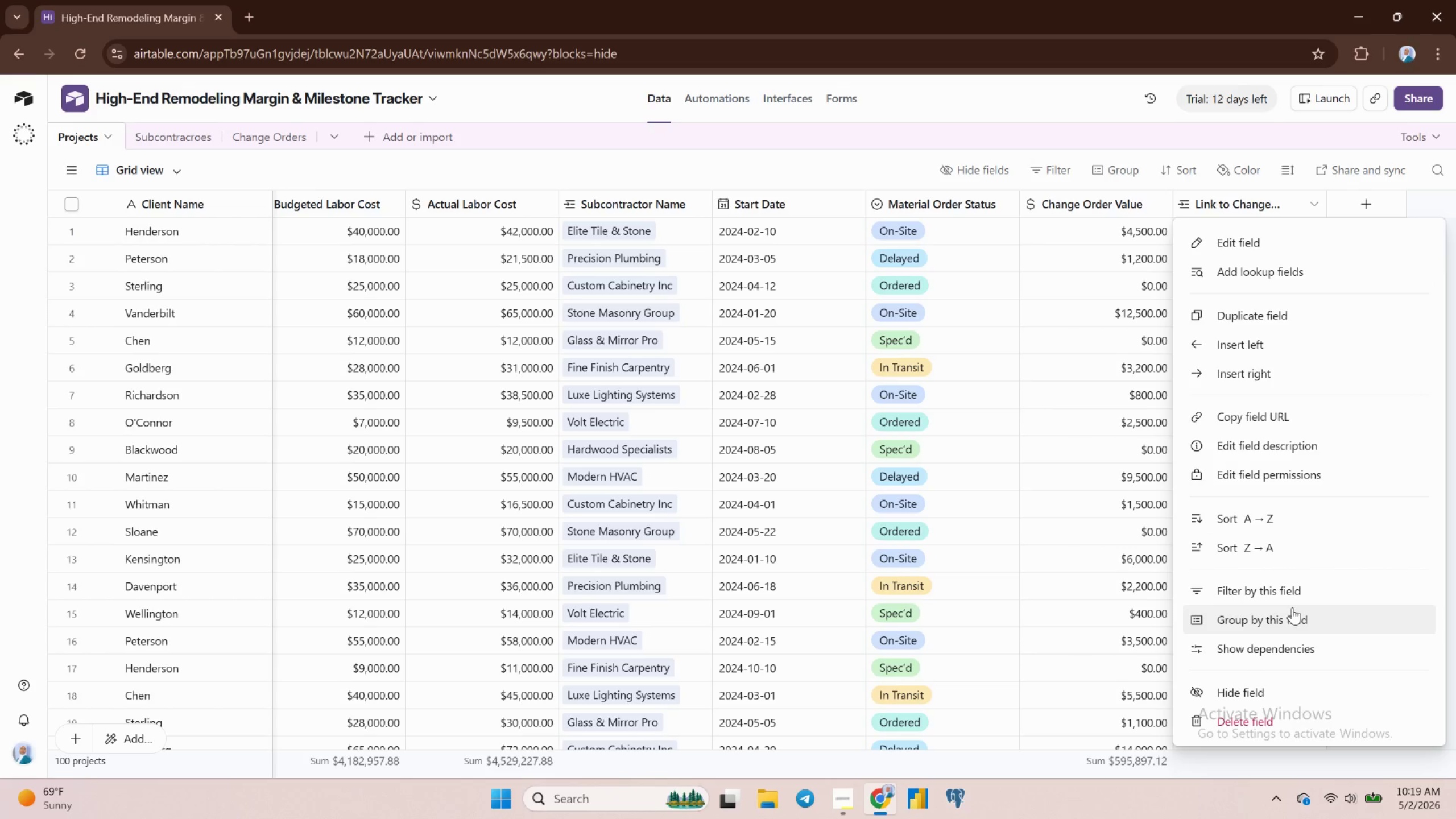 
scroll: coordinate [1292, 610], scroll_direction: down, amount: 2.0
 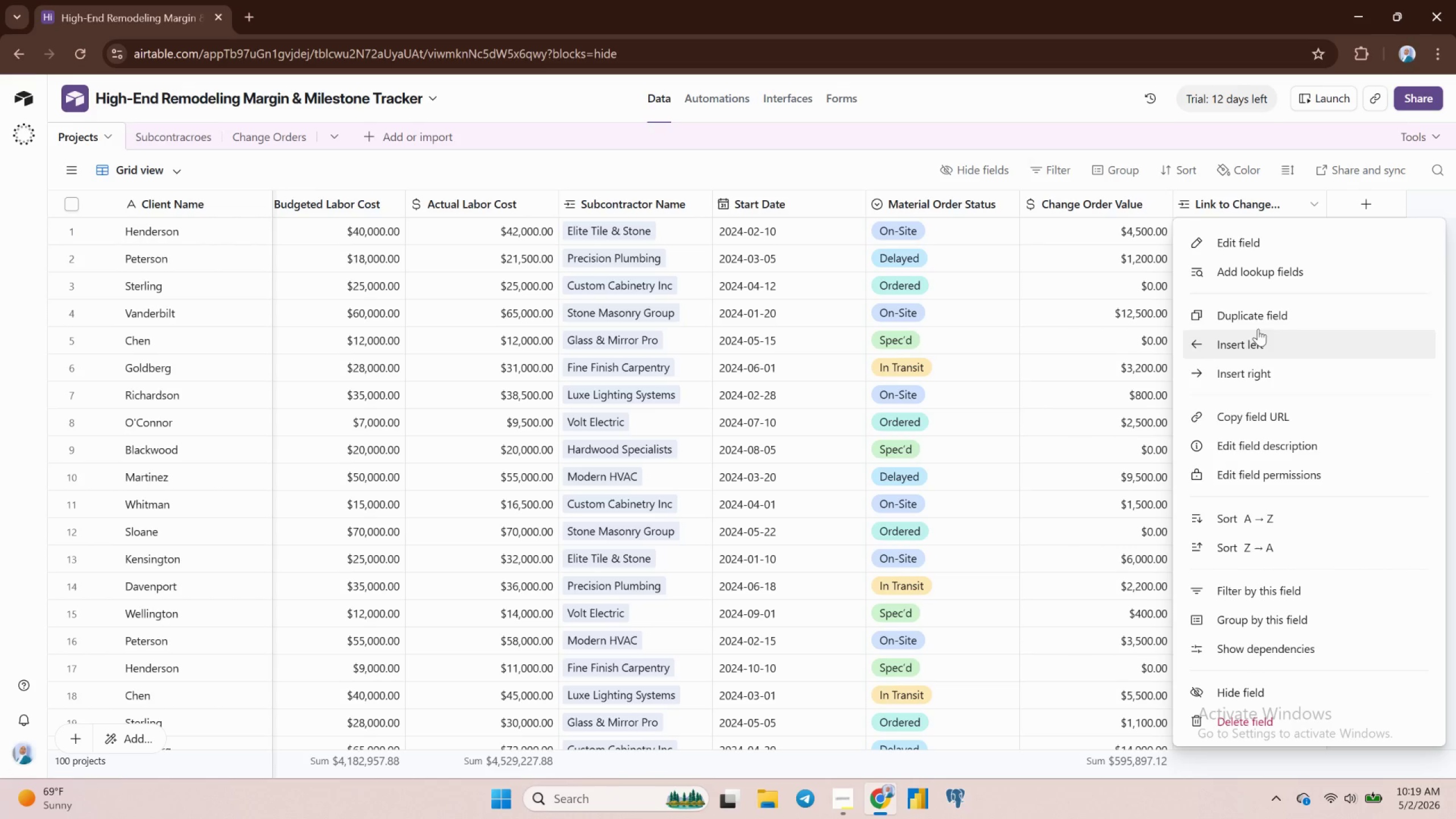 
wait(7.83)
 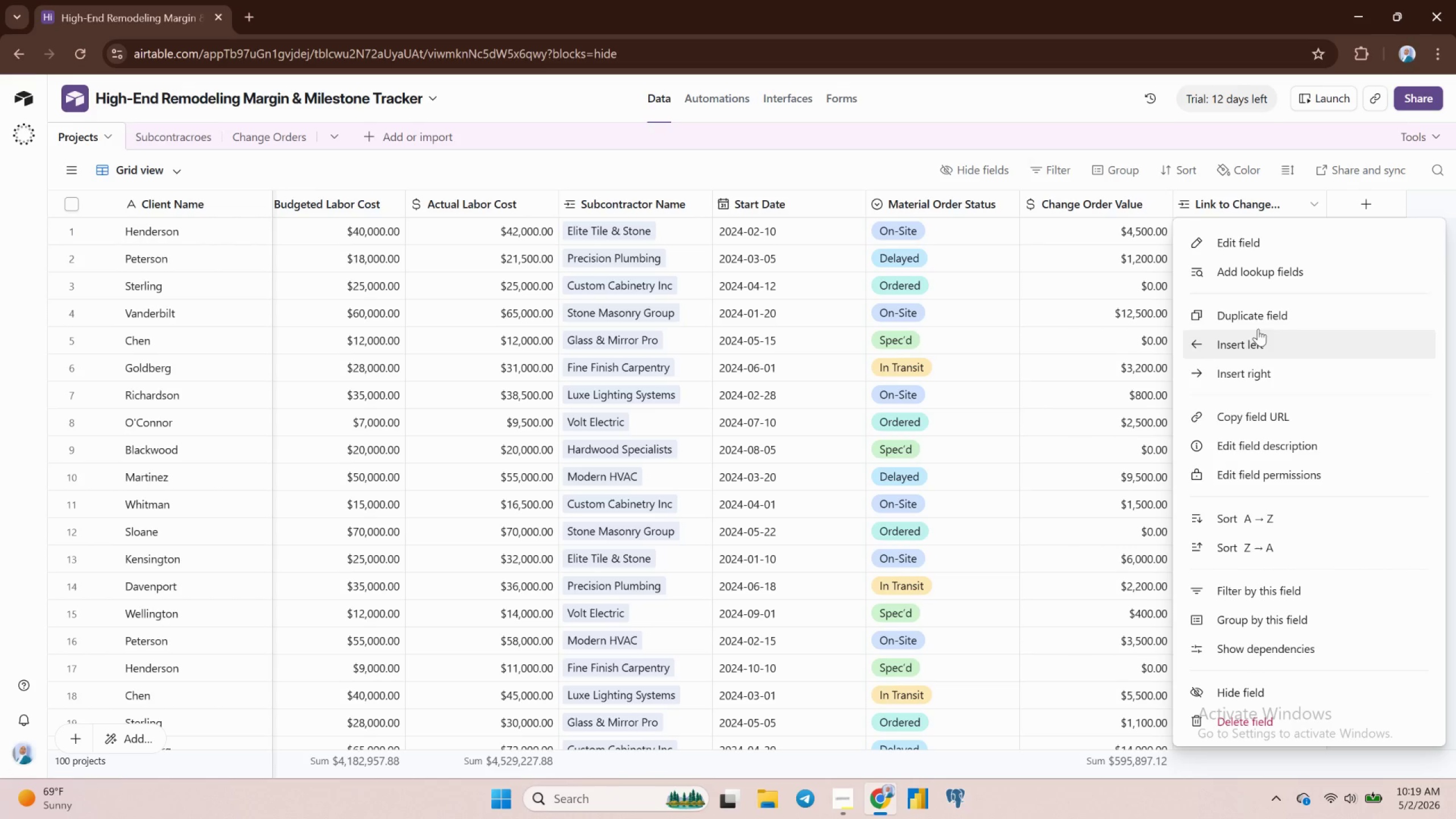 
left_click([1248, 243])
 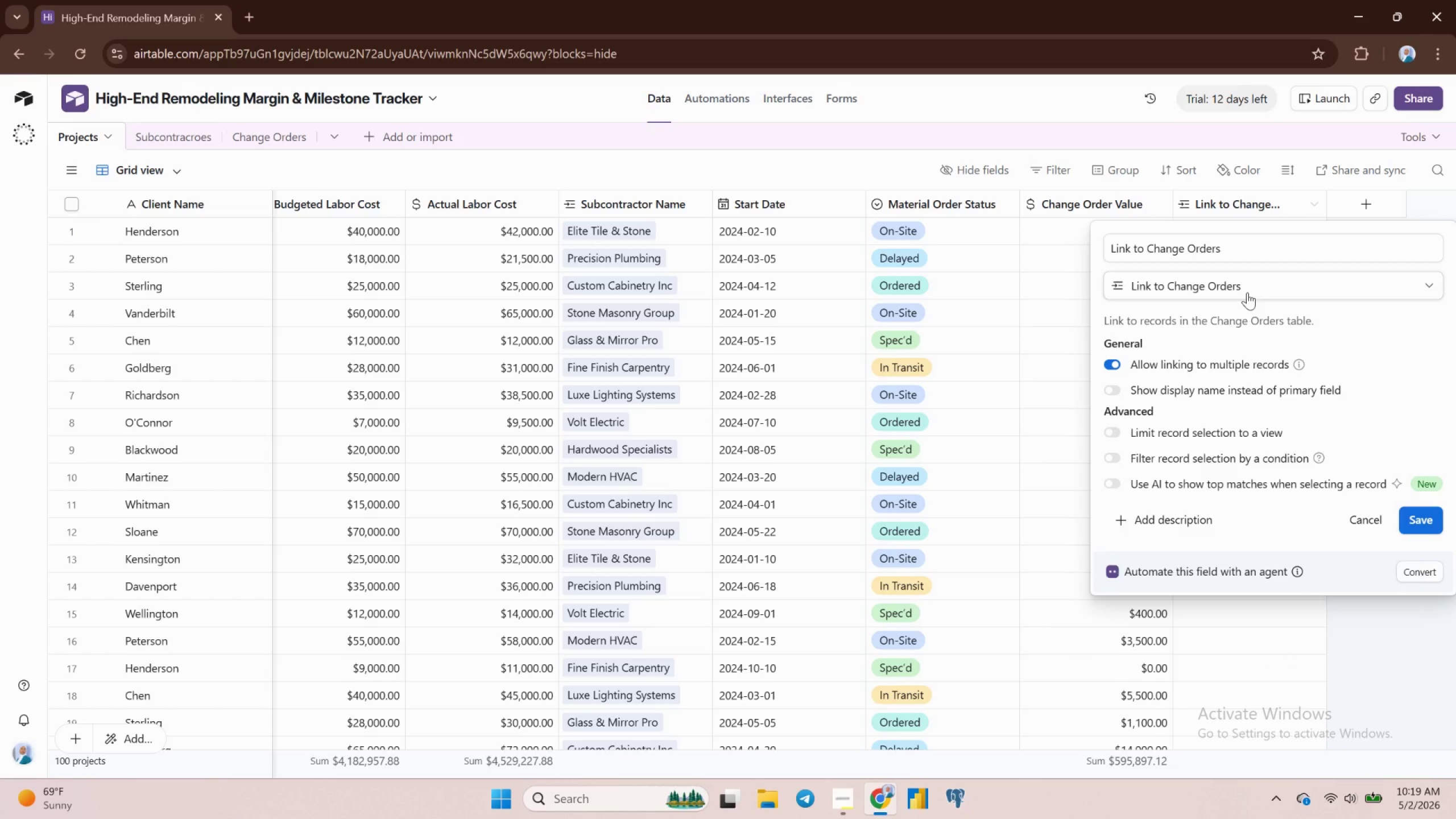 
left_click([1247, 292])
 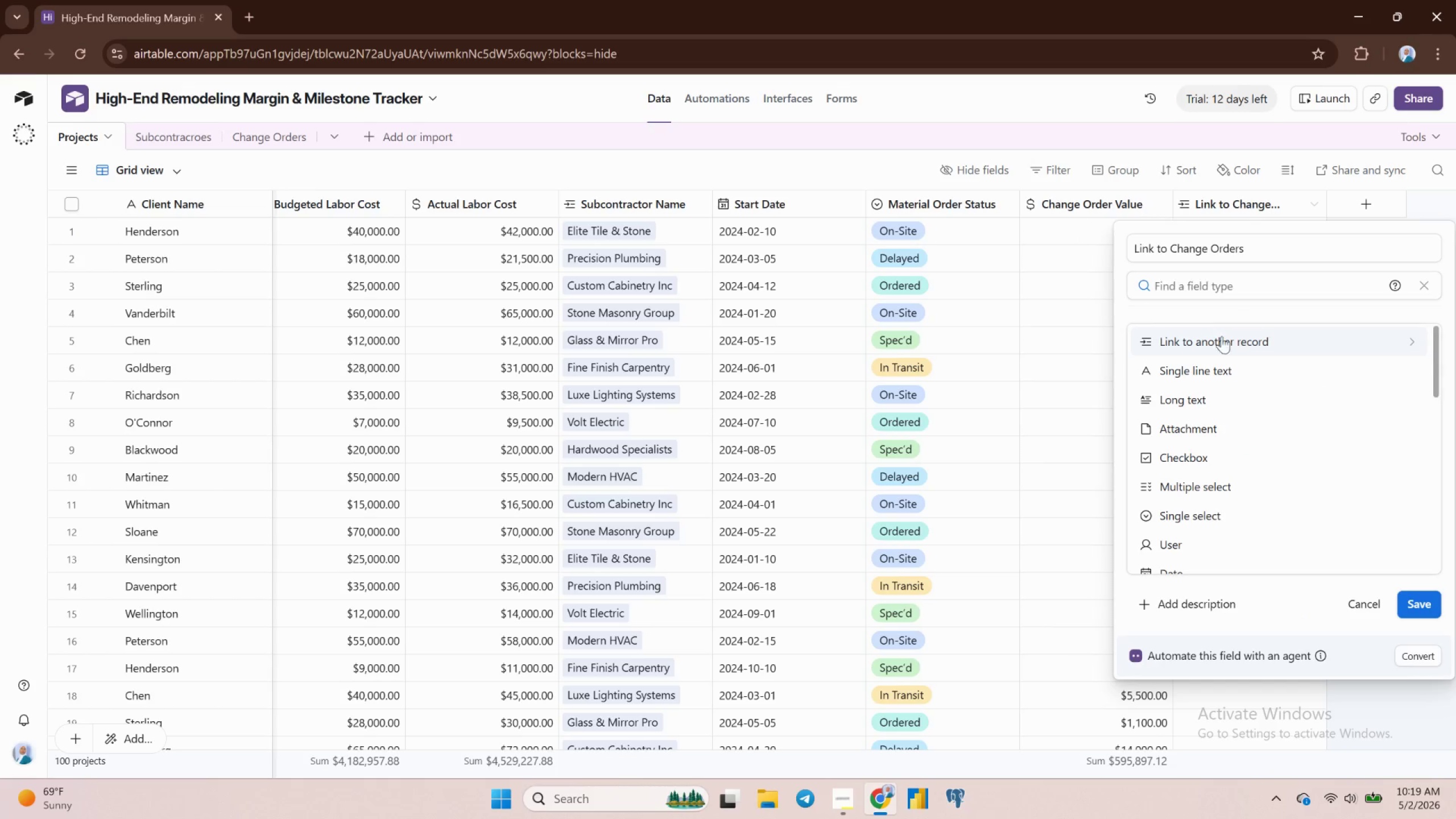 
scroll: coordinate [1217, 398], scroll_direction: down, amount: 4.0
 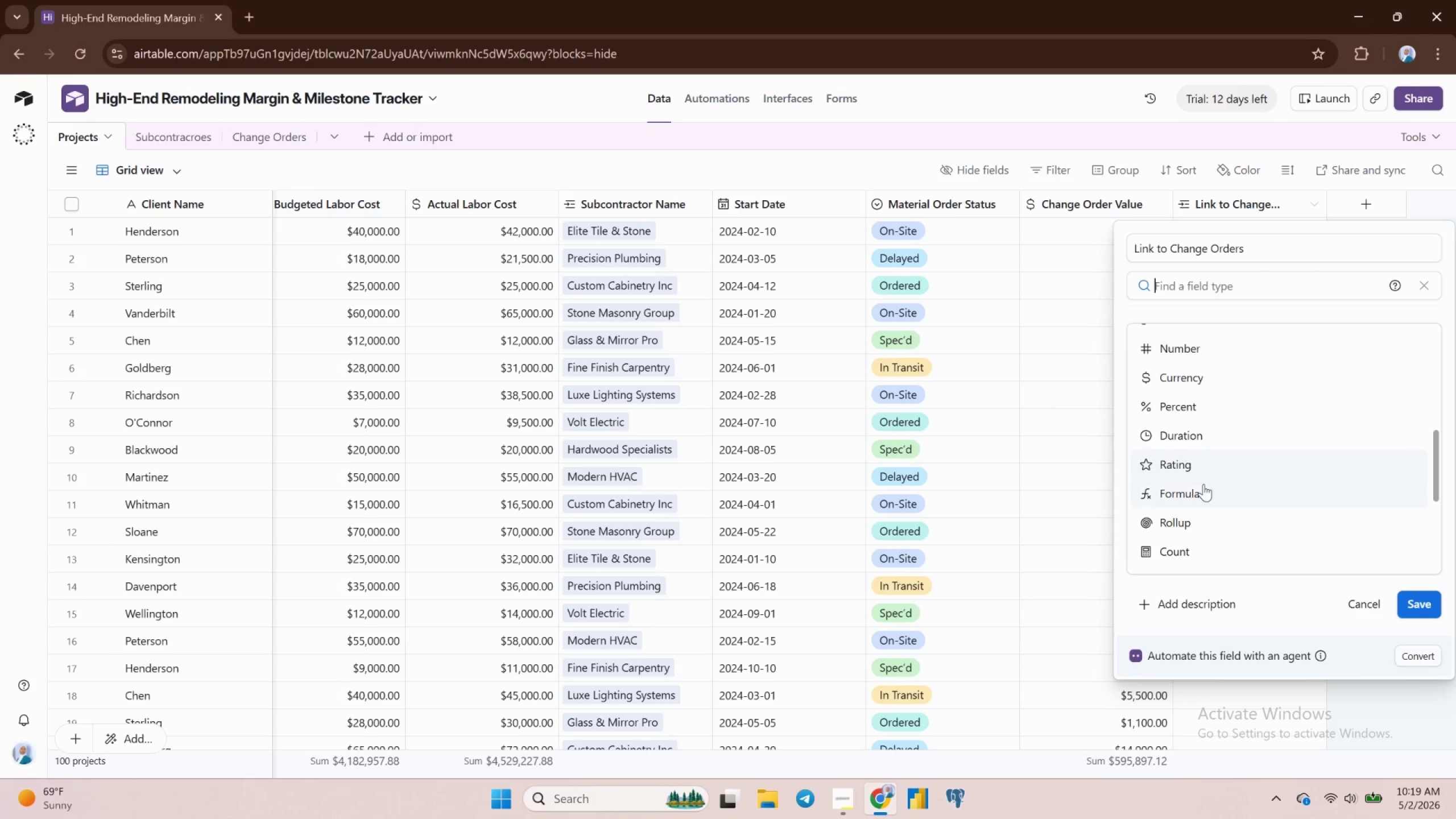 
left_click([1200, 491])
 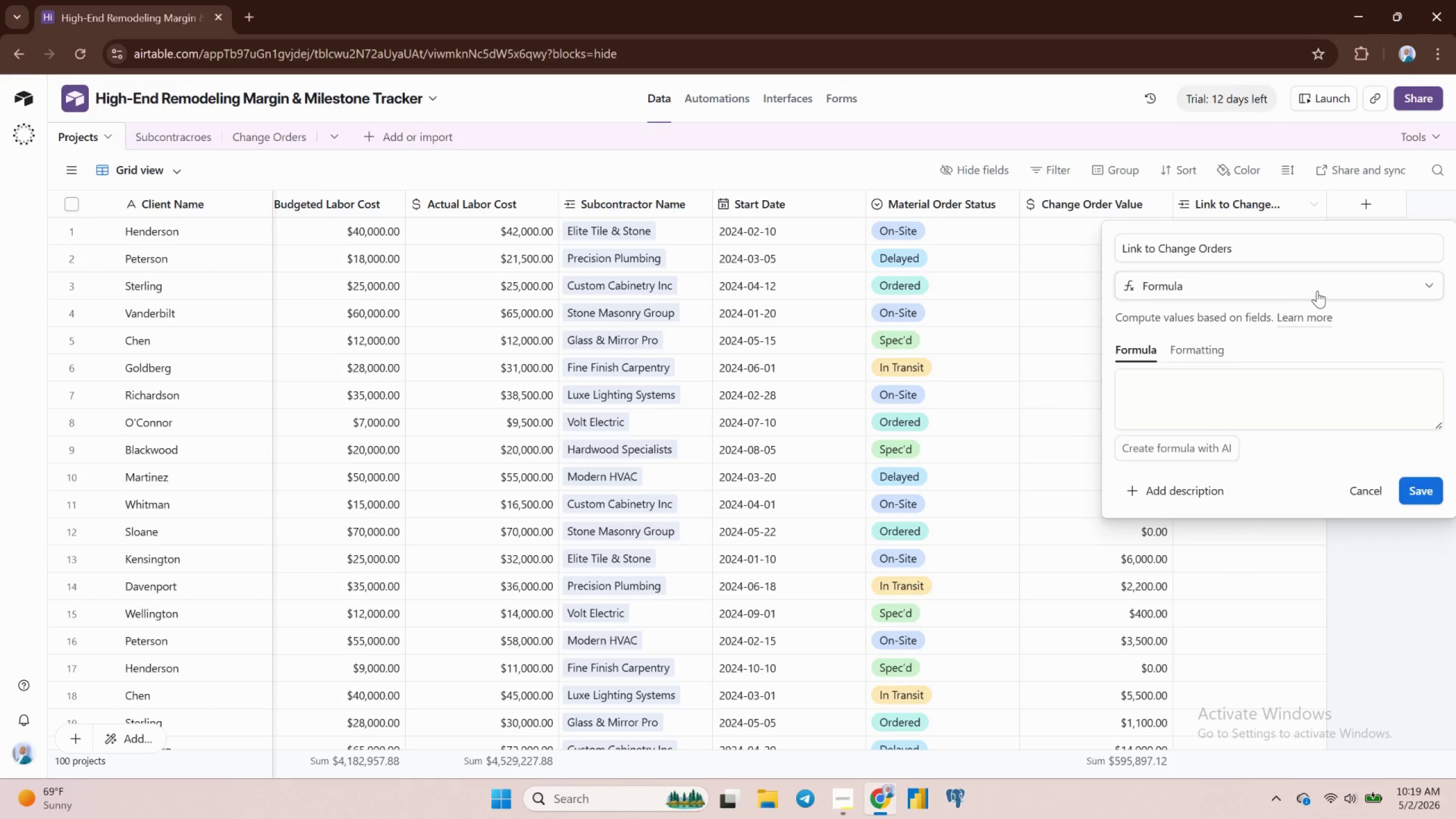 
wait(6.97)
 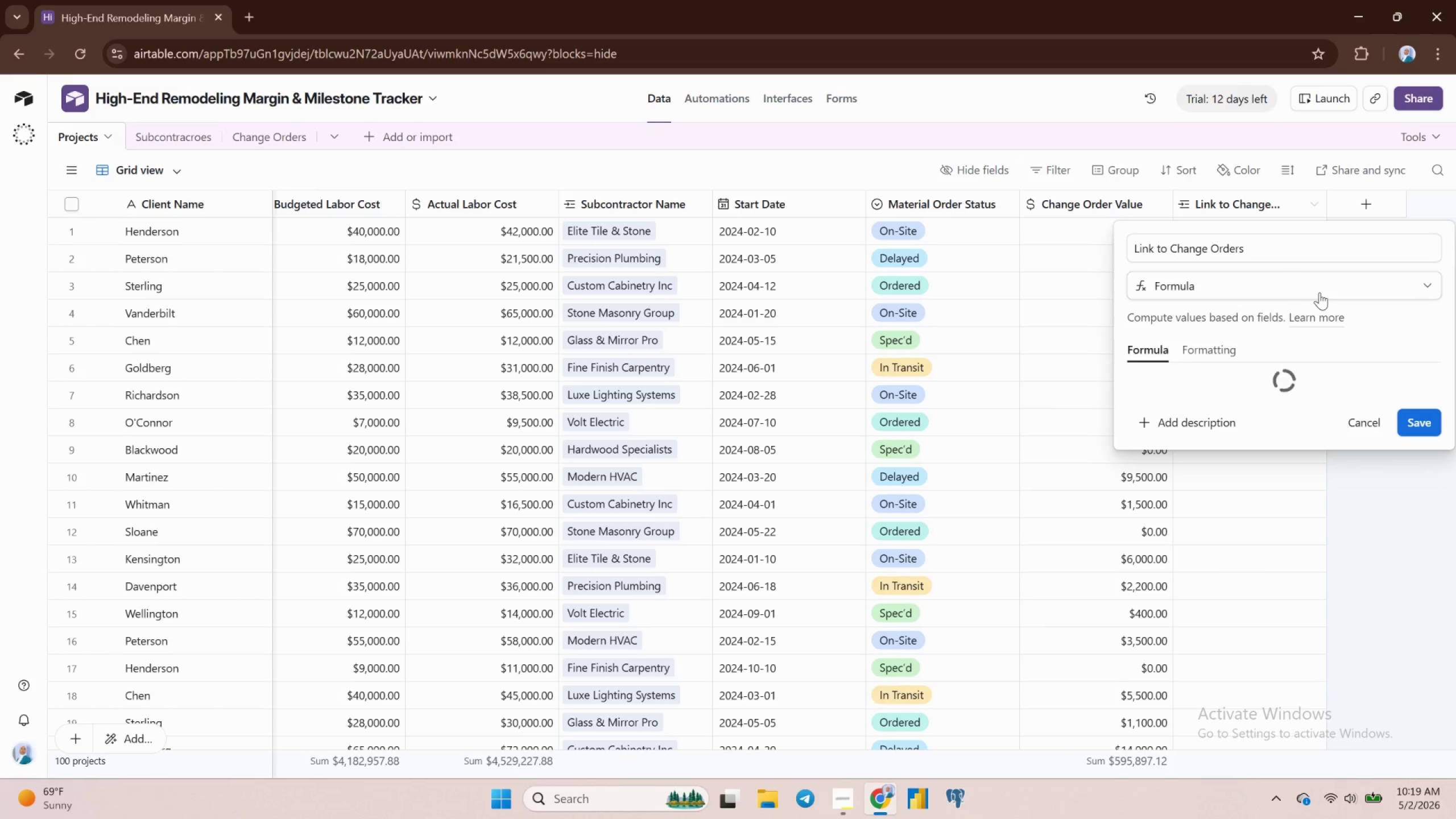 
left_click([1313, 285])
 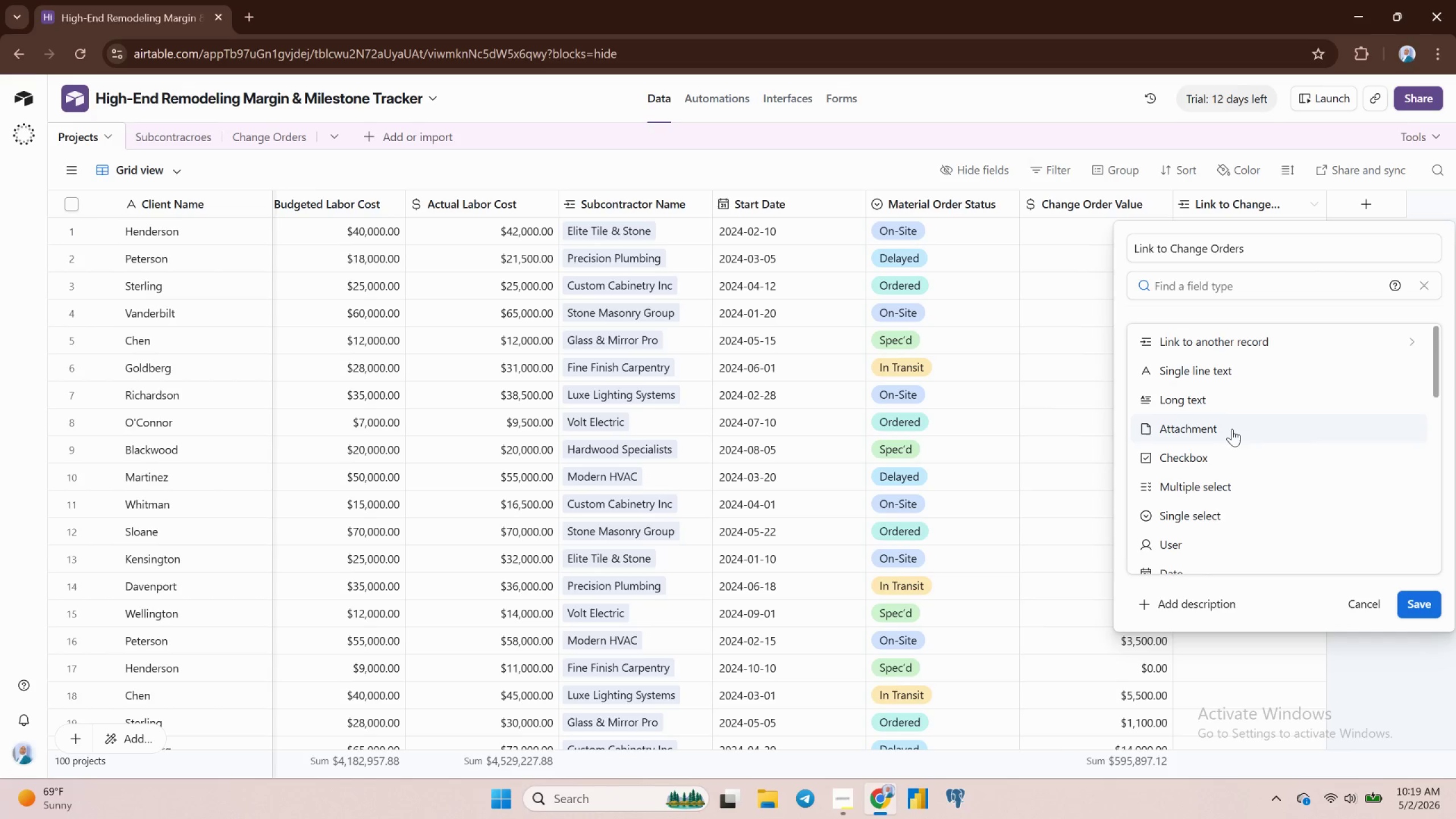 
scroll: coordinate [1230, 435], scroll_direction: down, amount: 3.0
 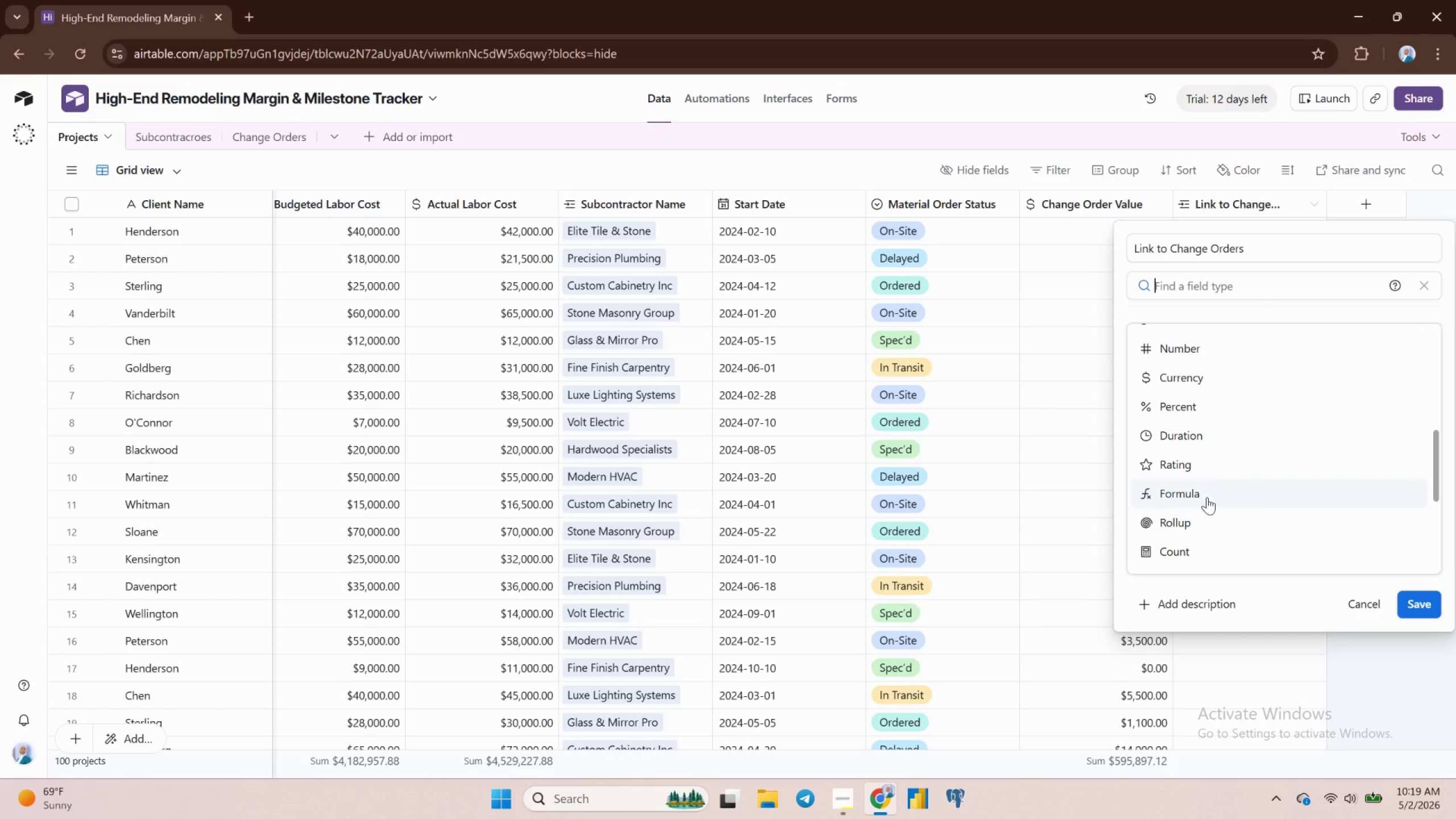 
left_click([1202, 522])
 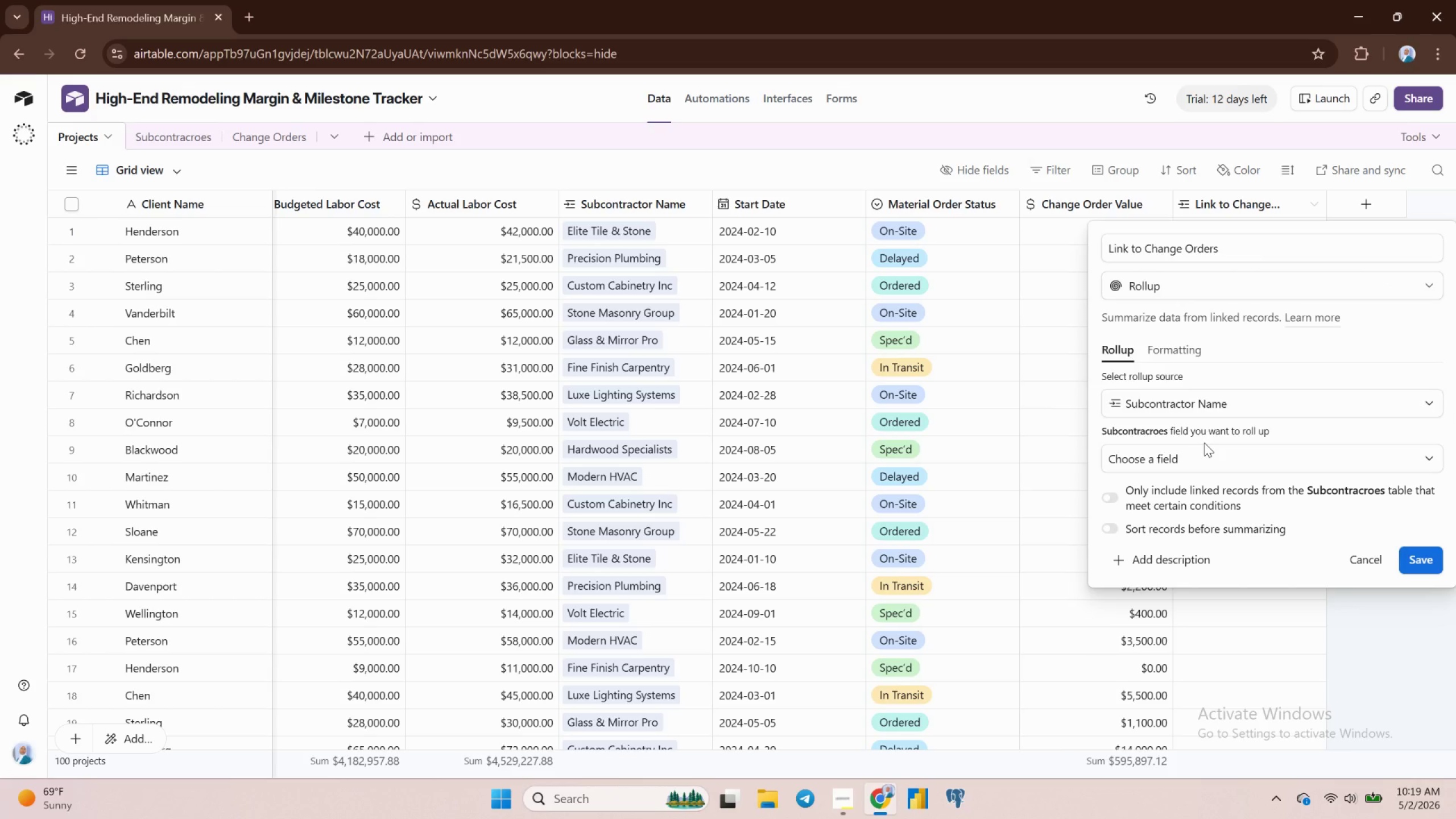 
mouse_move([1196, 396])
 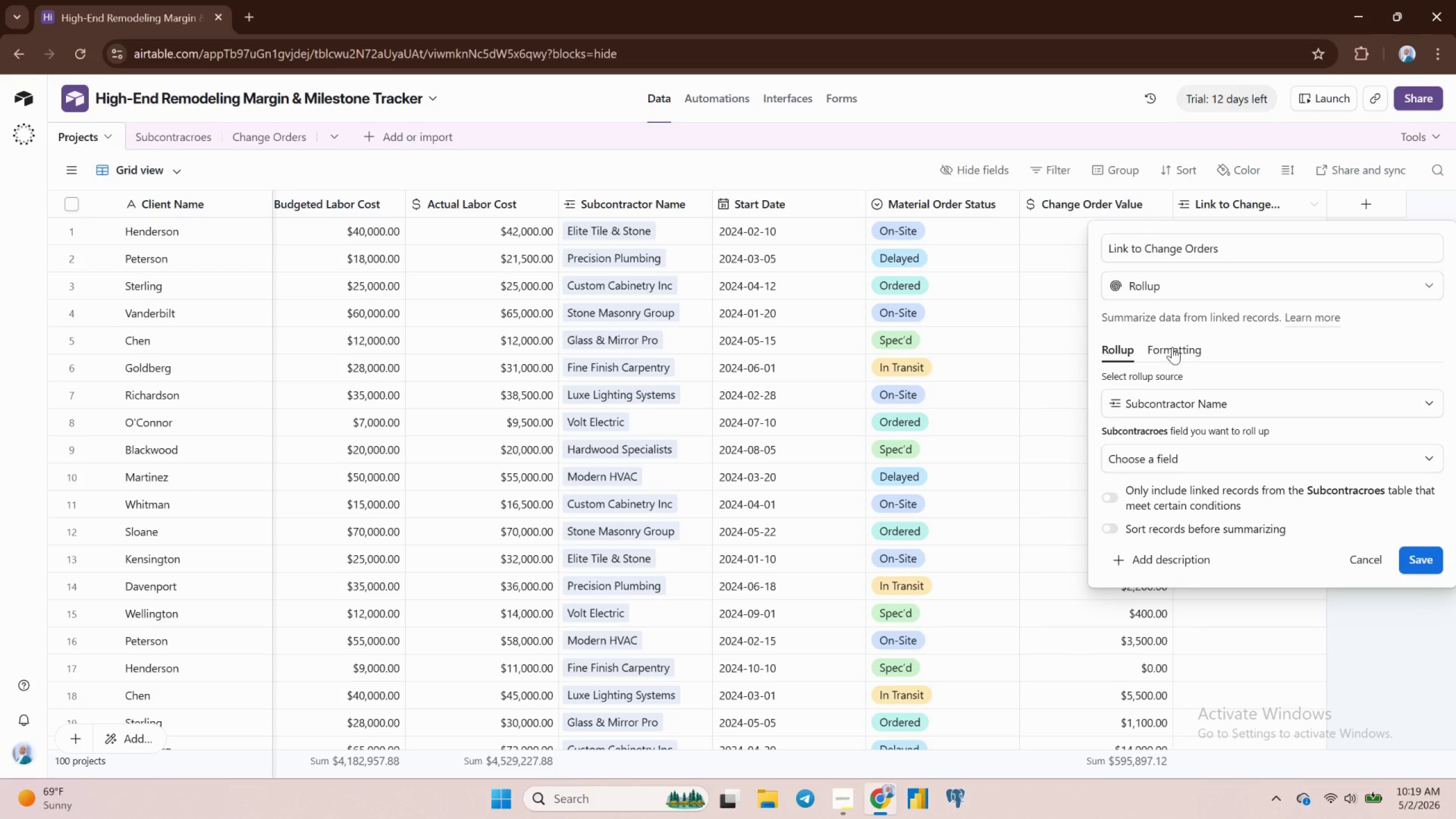 
wait(15.62)
 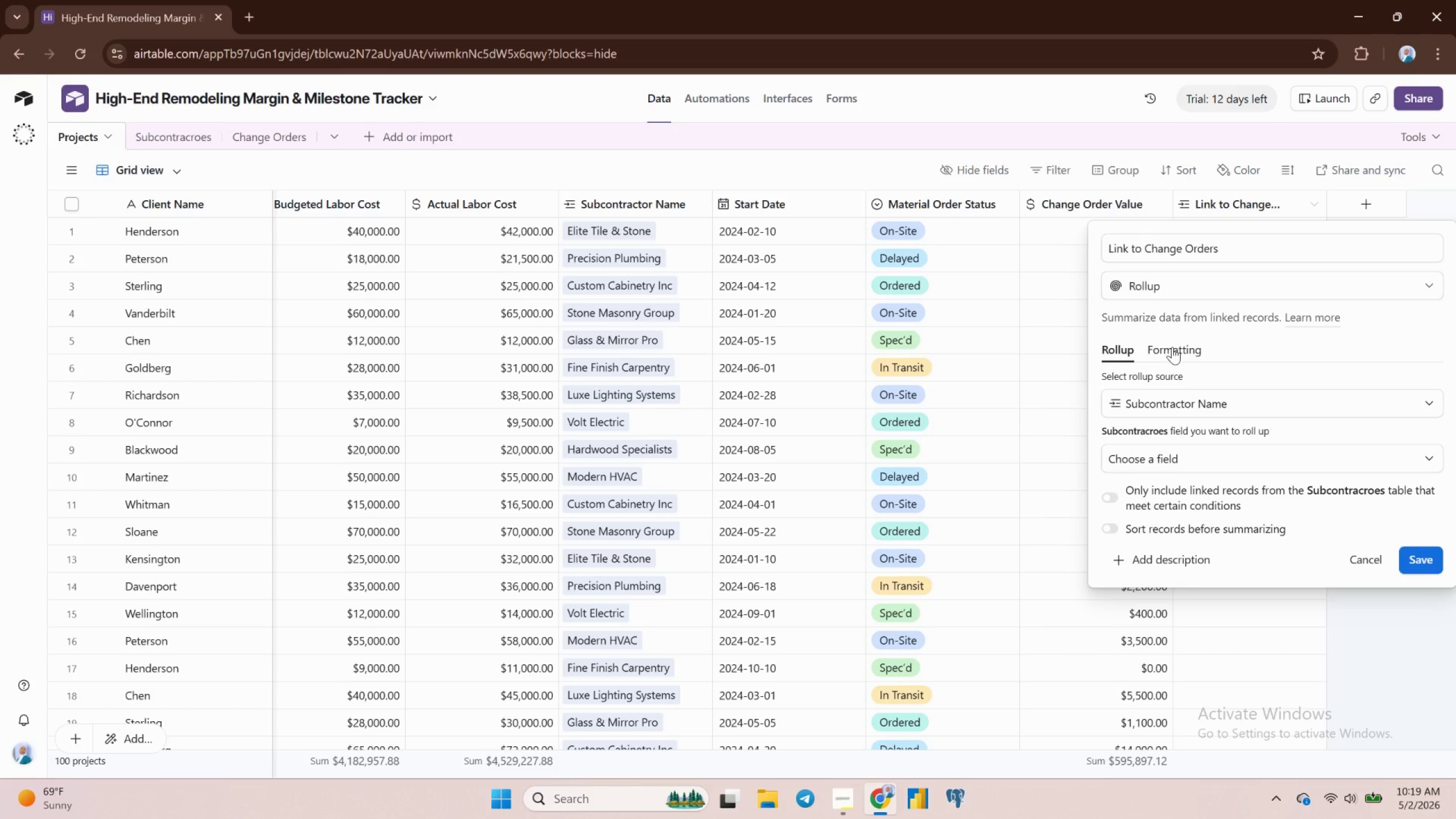 
left_click([1208, 409])
 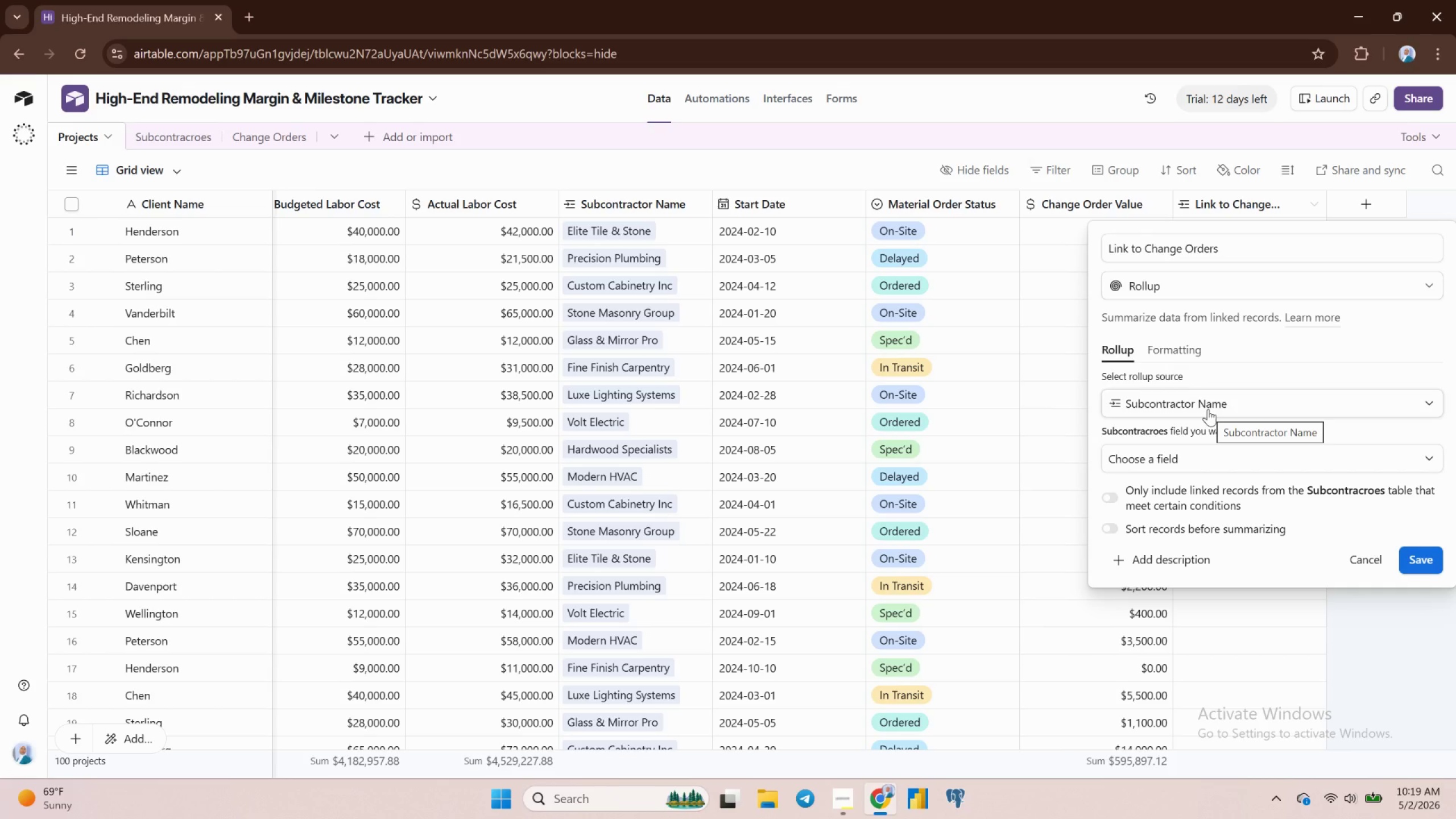 
left_click([1208, 409])
 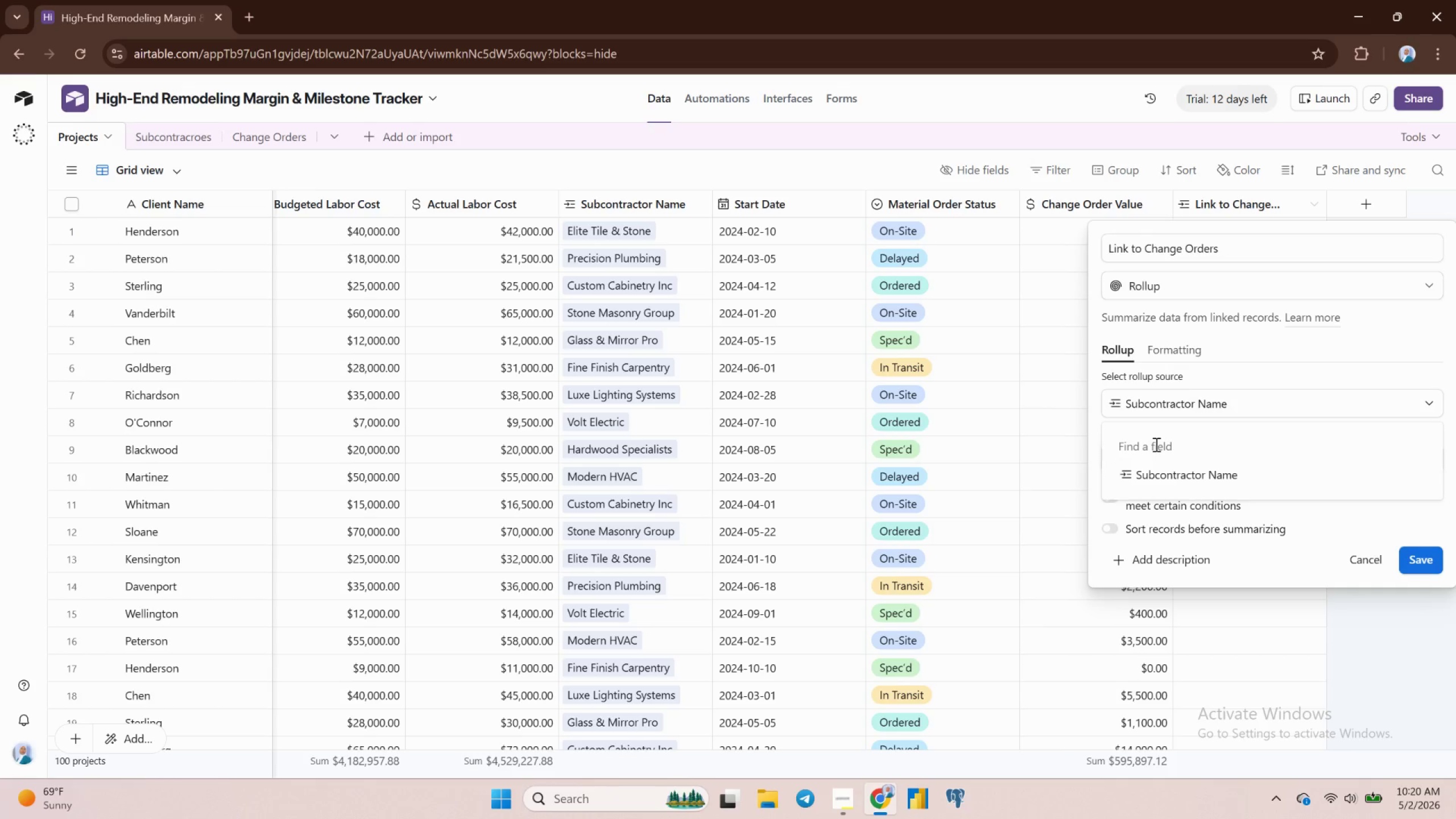 
wait(12.13)
 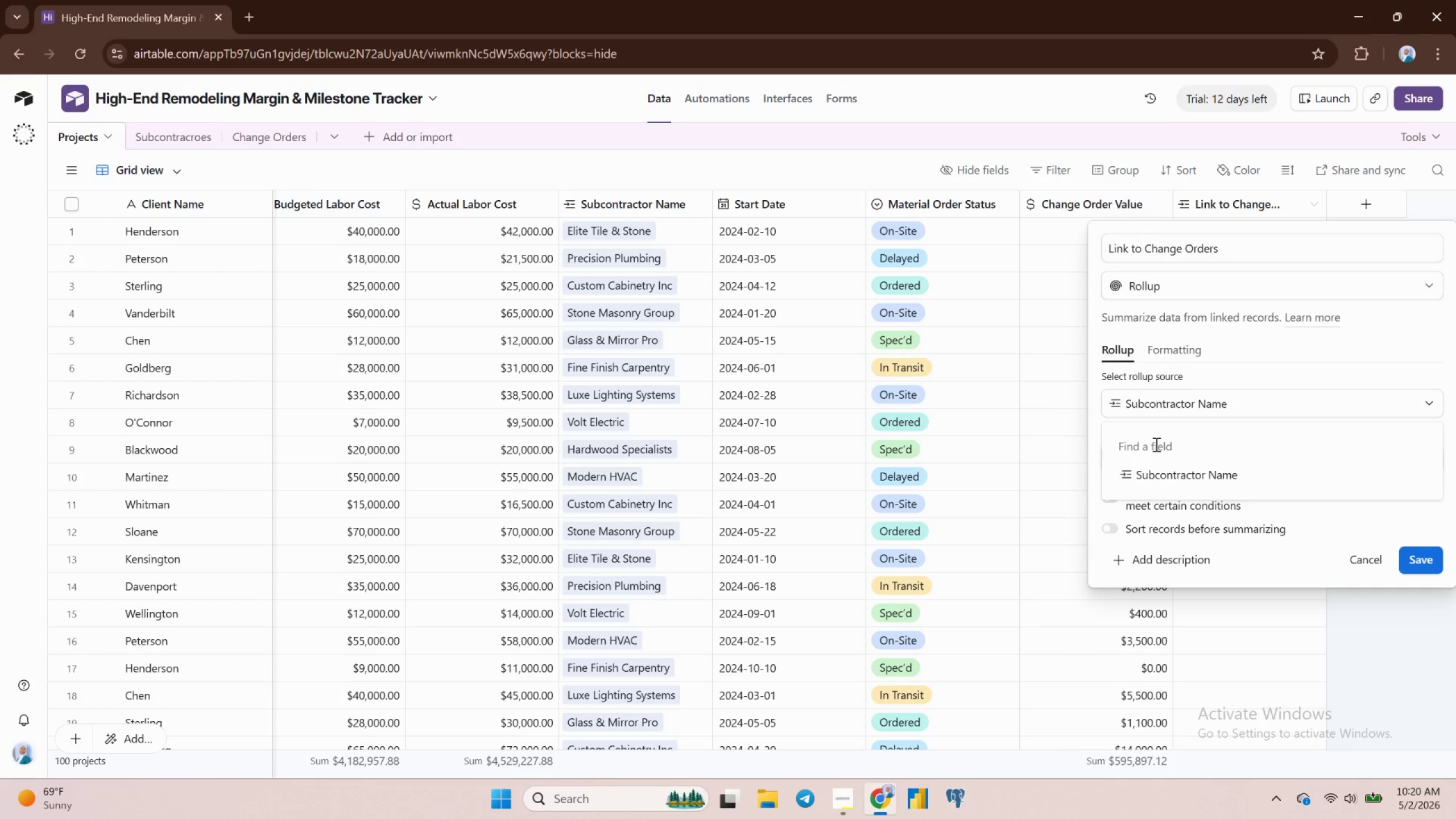 
left_click([1155, 444])
 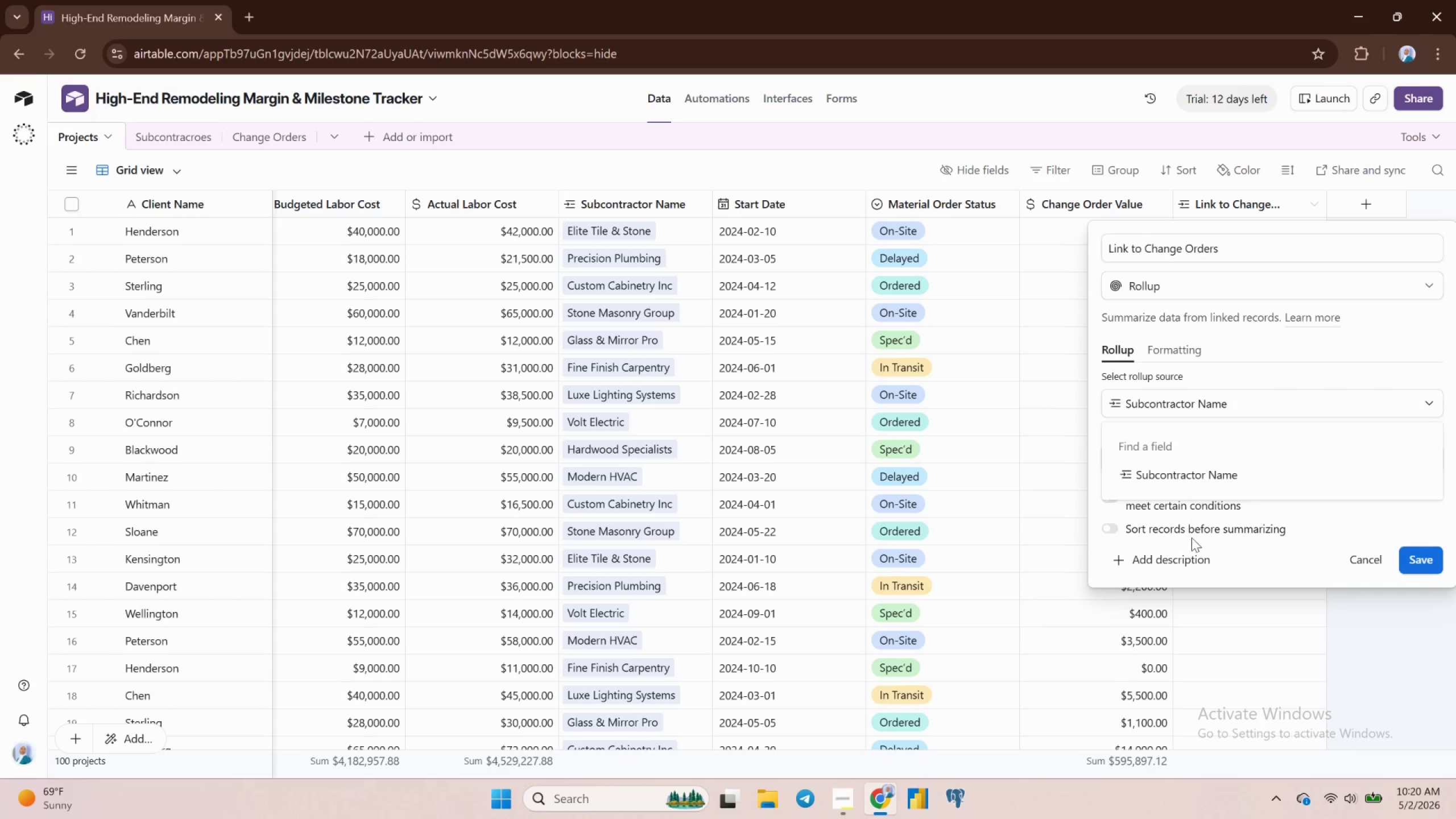 
left_click([1199, 524])
 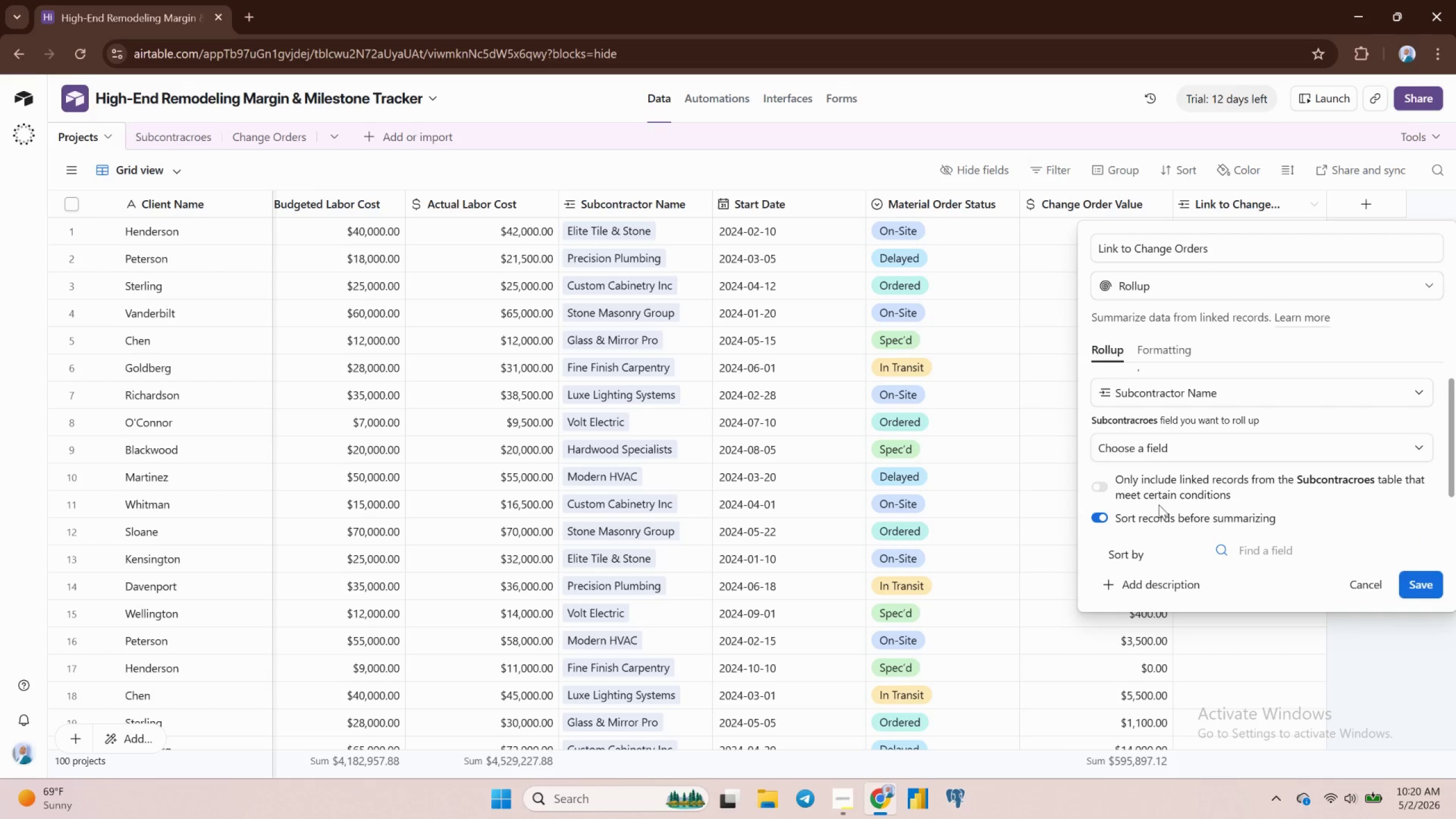 
left_click([1148, 495])
 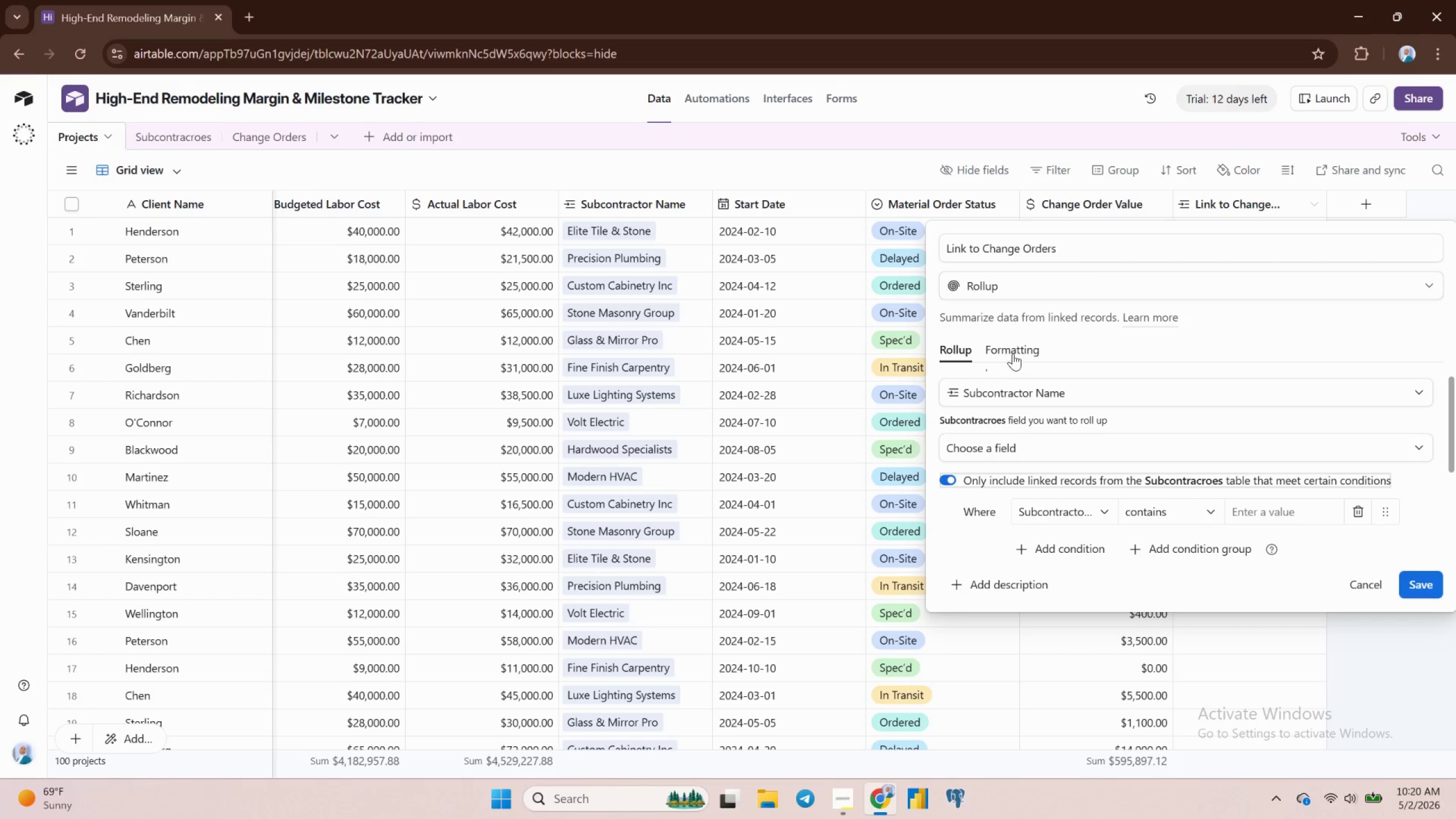 
wait(6.74)
 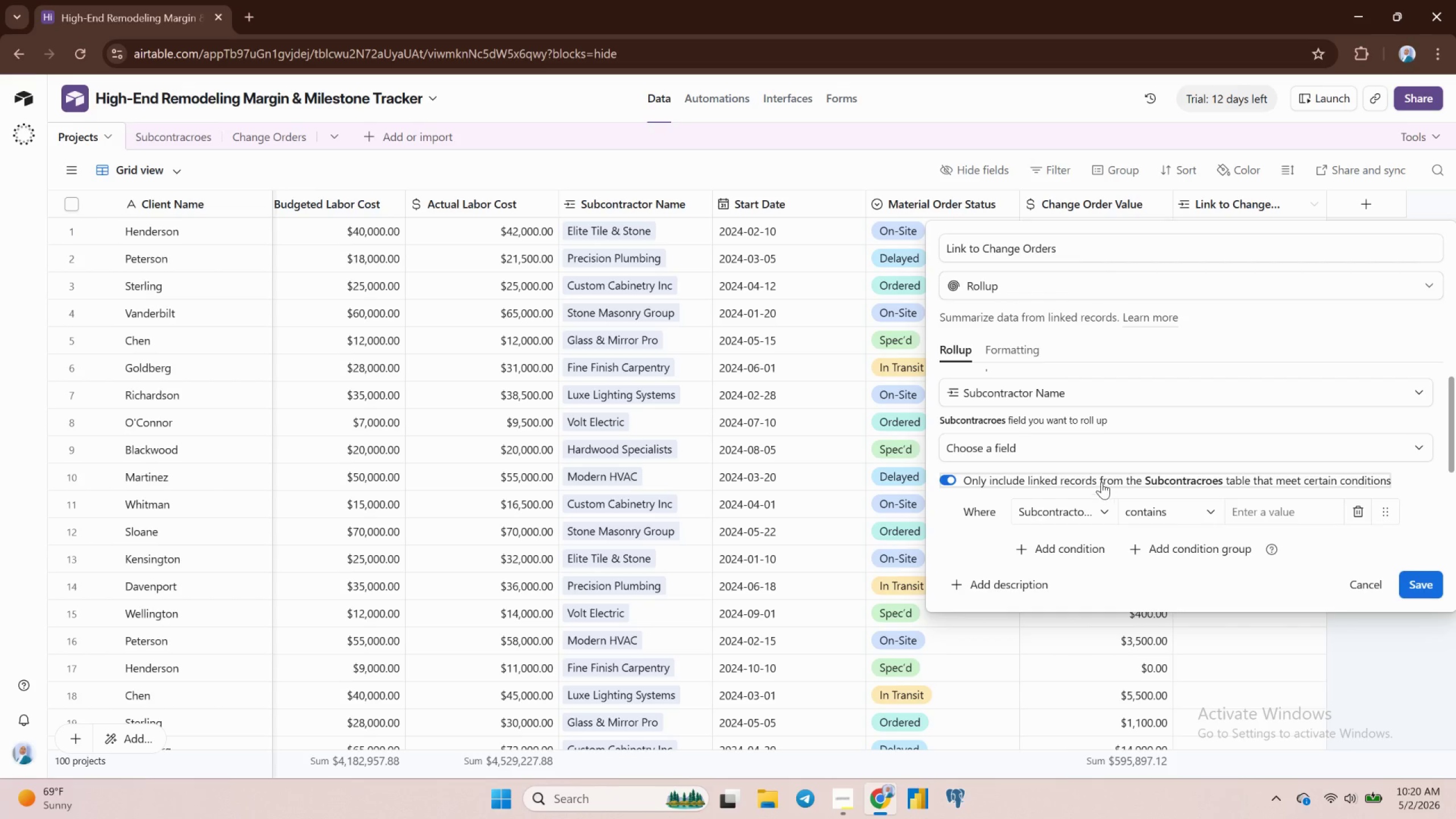 
left_click([1034, 388])
 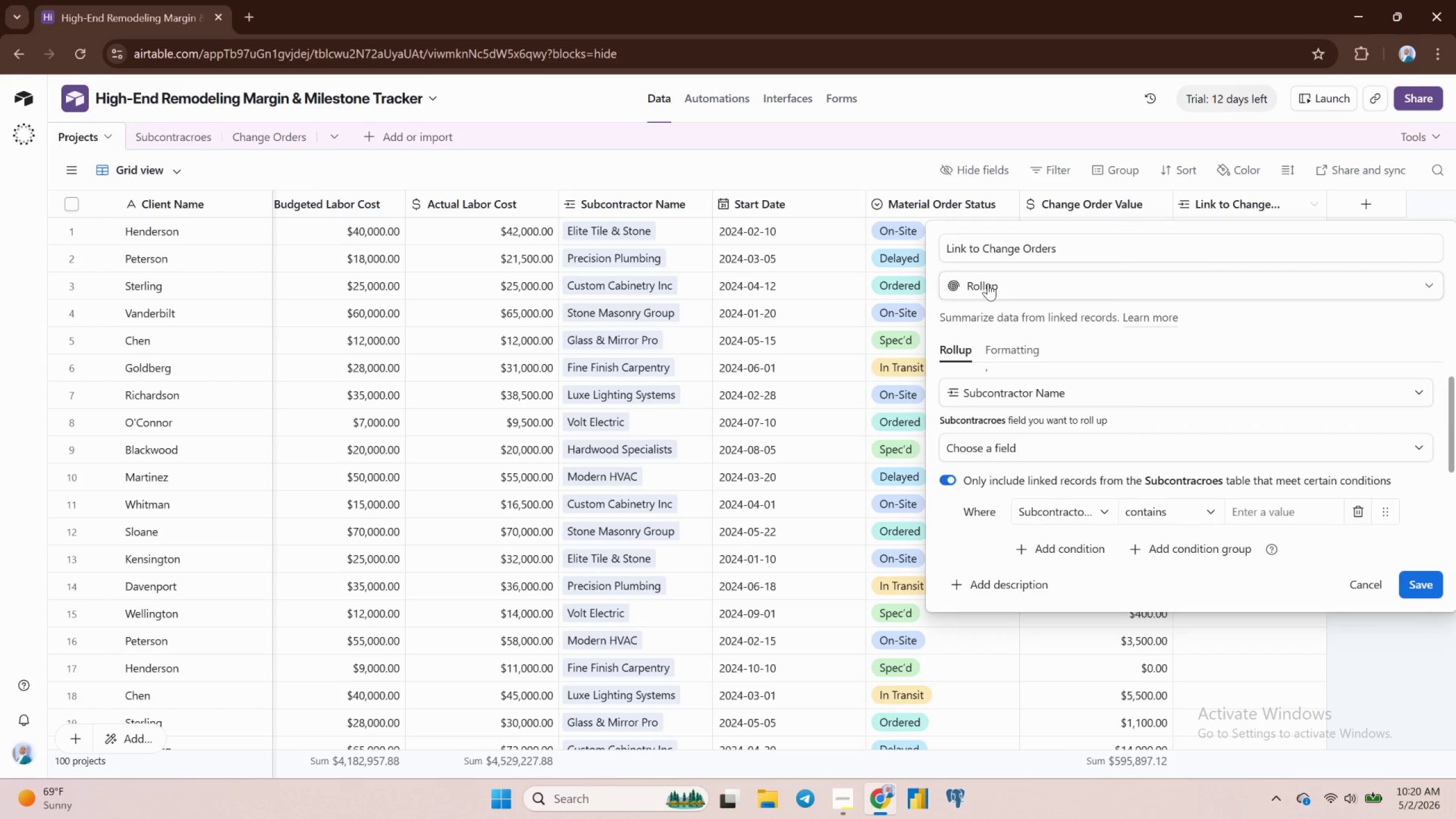 
wait(11.75)
 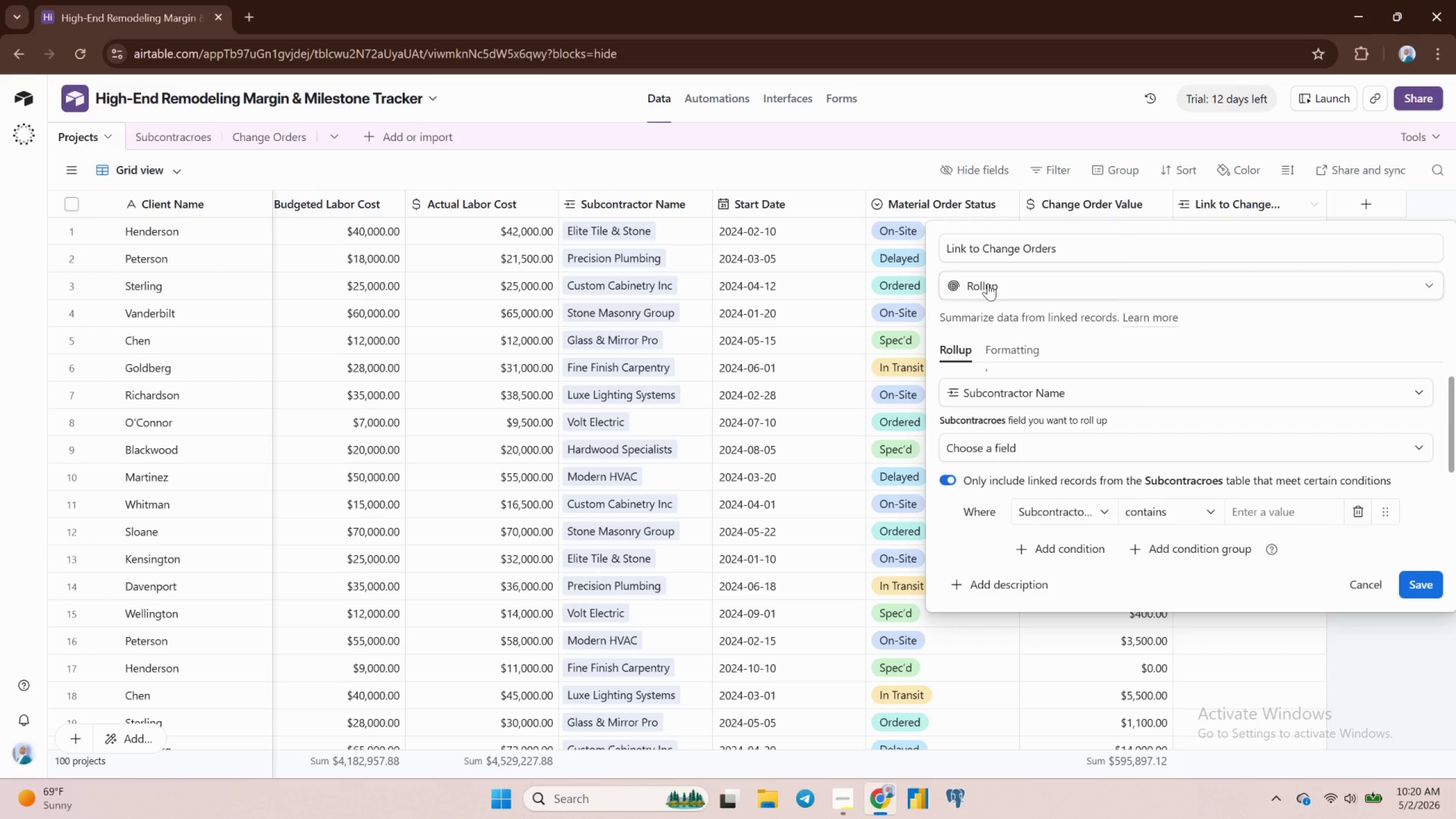 
left_click([1423, 286])
 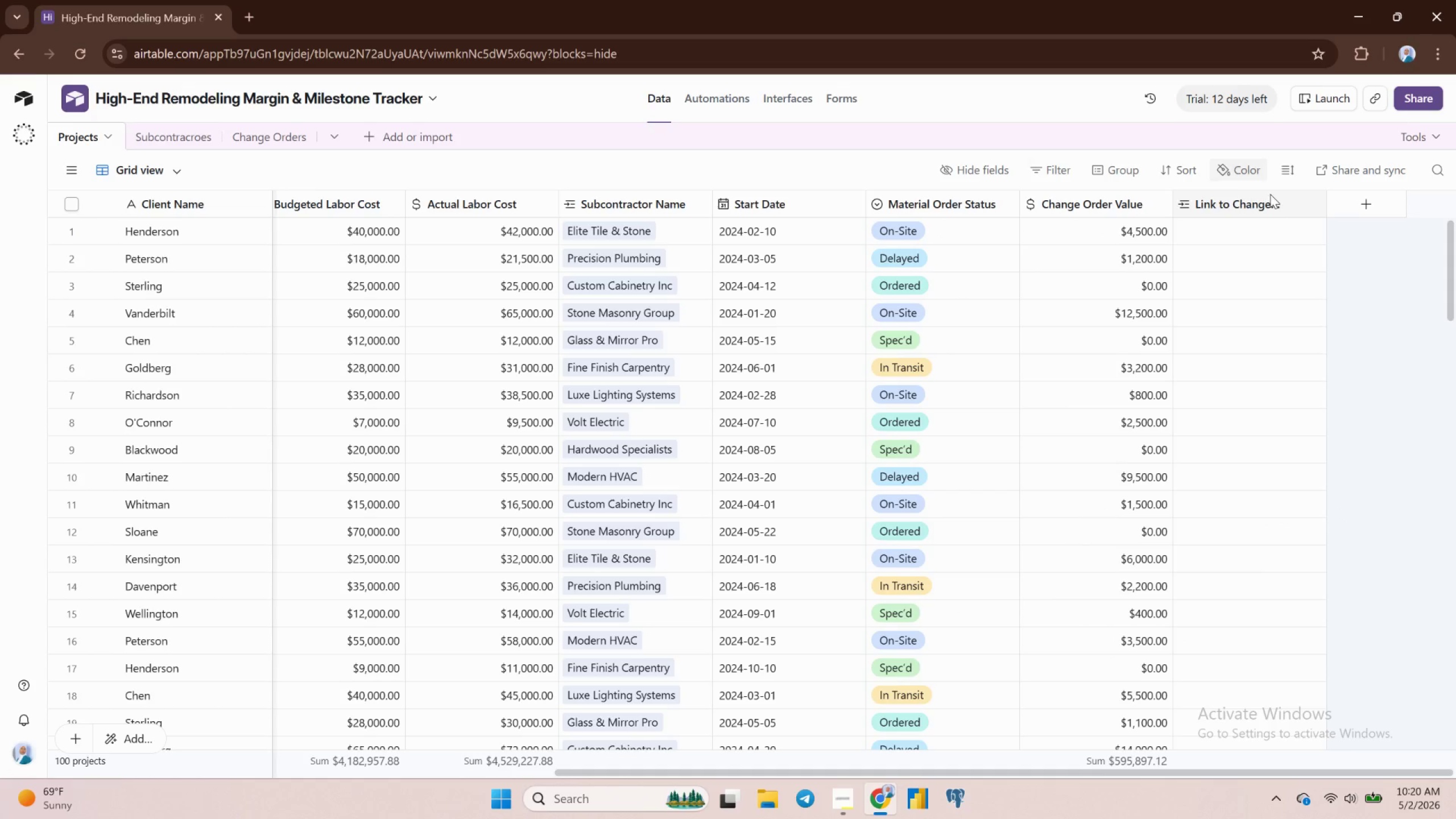 
left_click([1294, 197])
 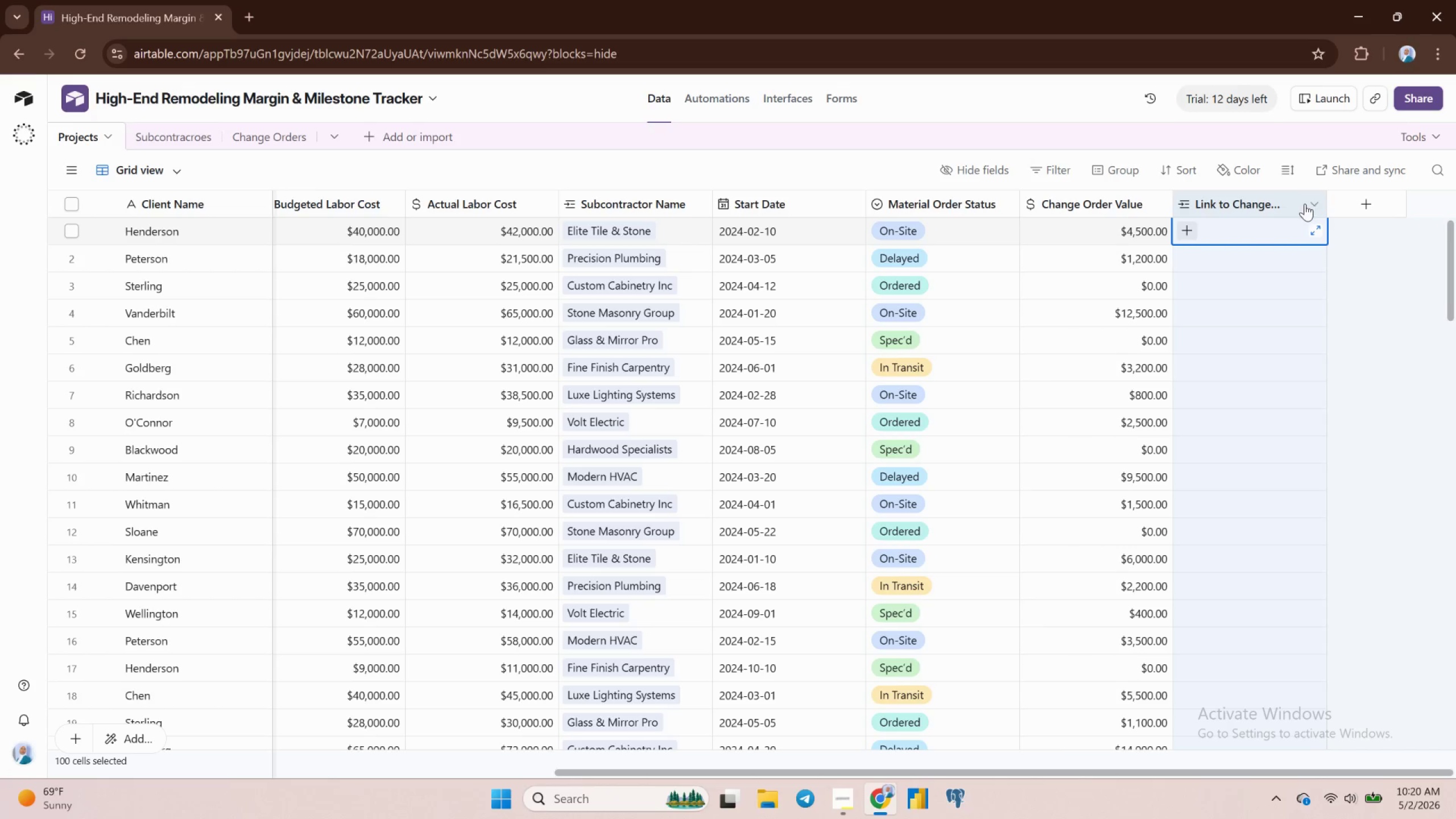 
left_click([1305, 204])
 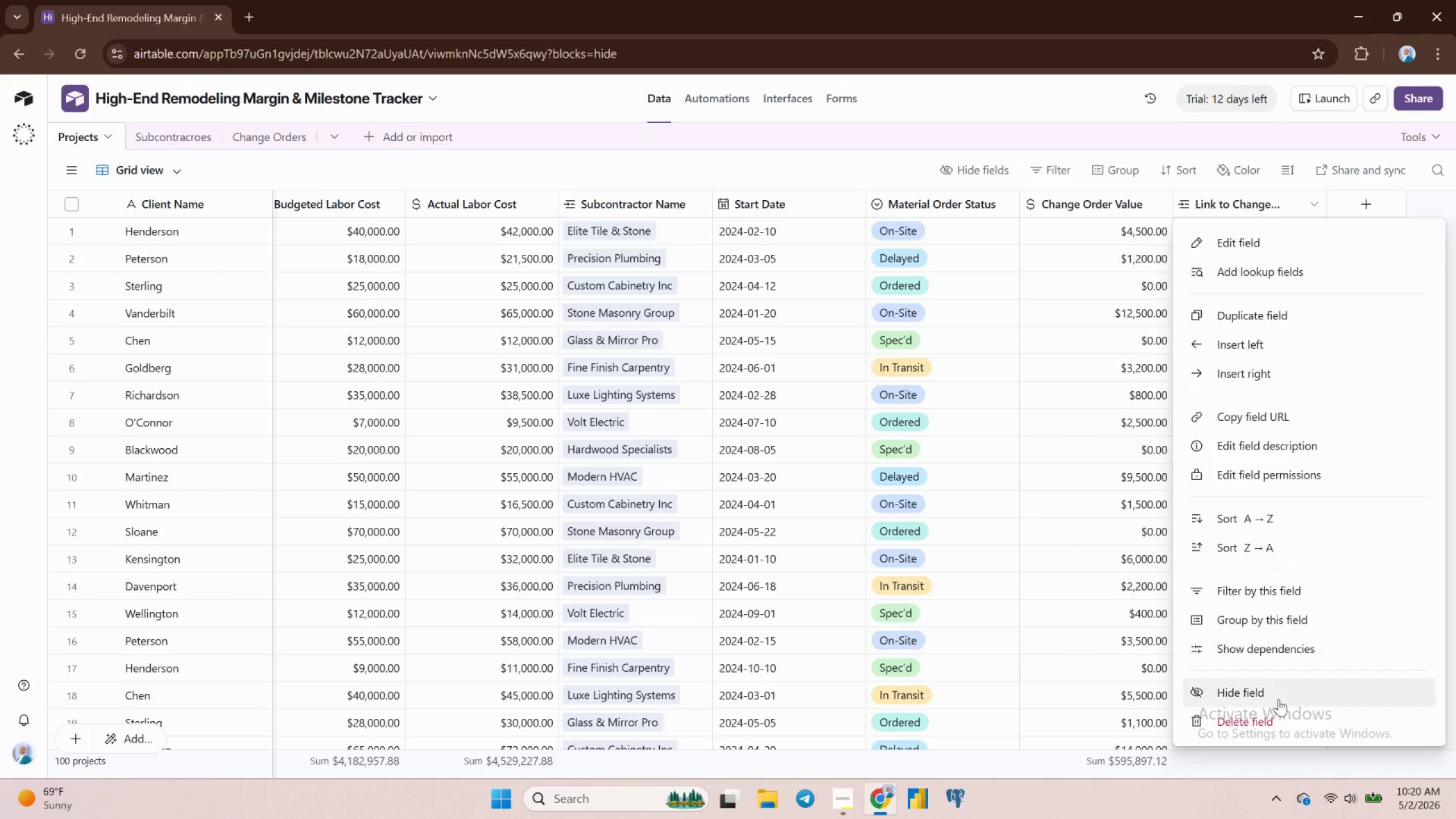 
left_click([1272, 733])
 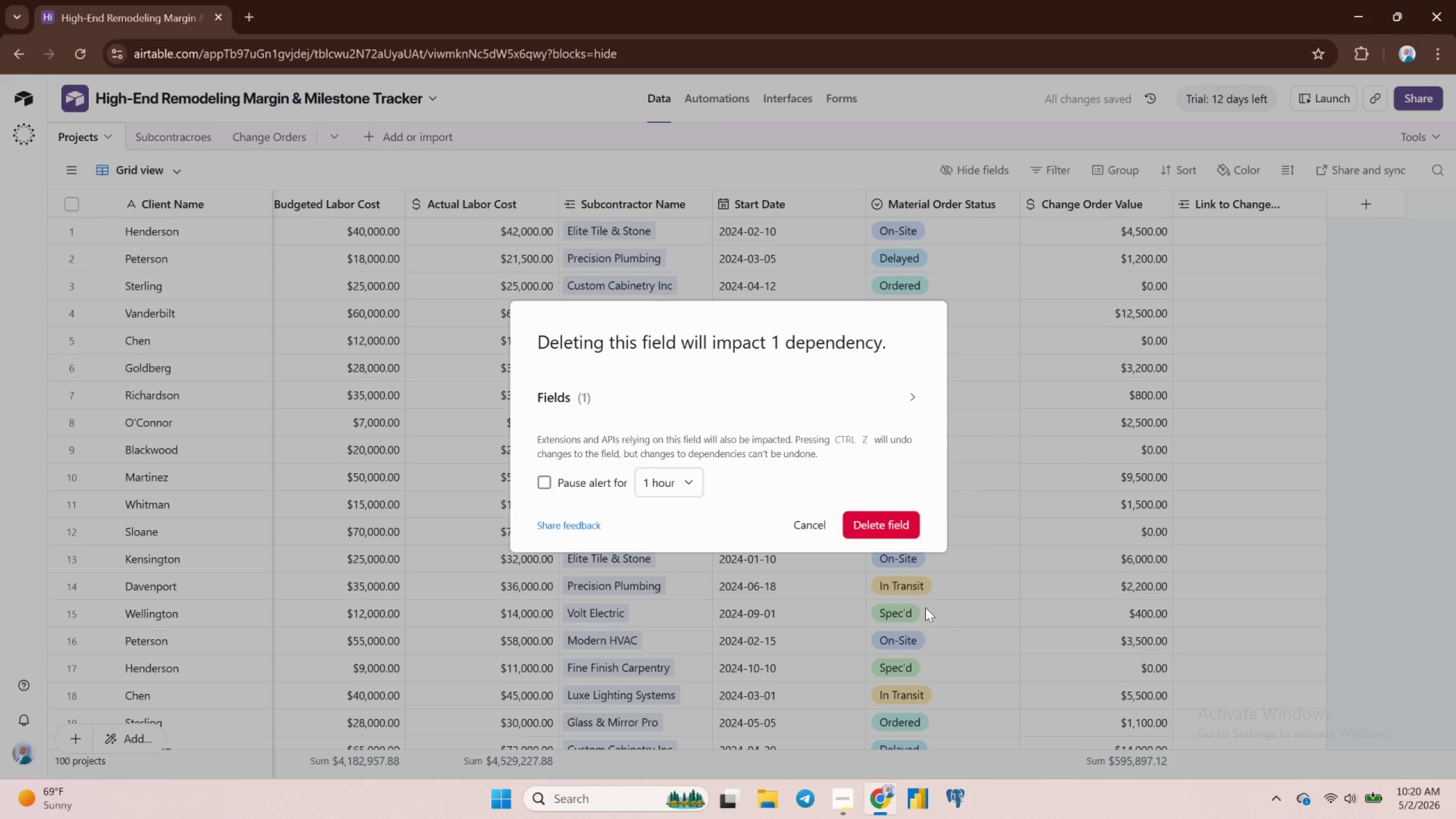 
left_click([899, 526])
 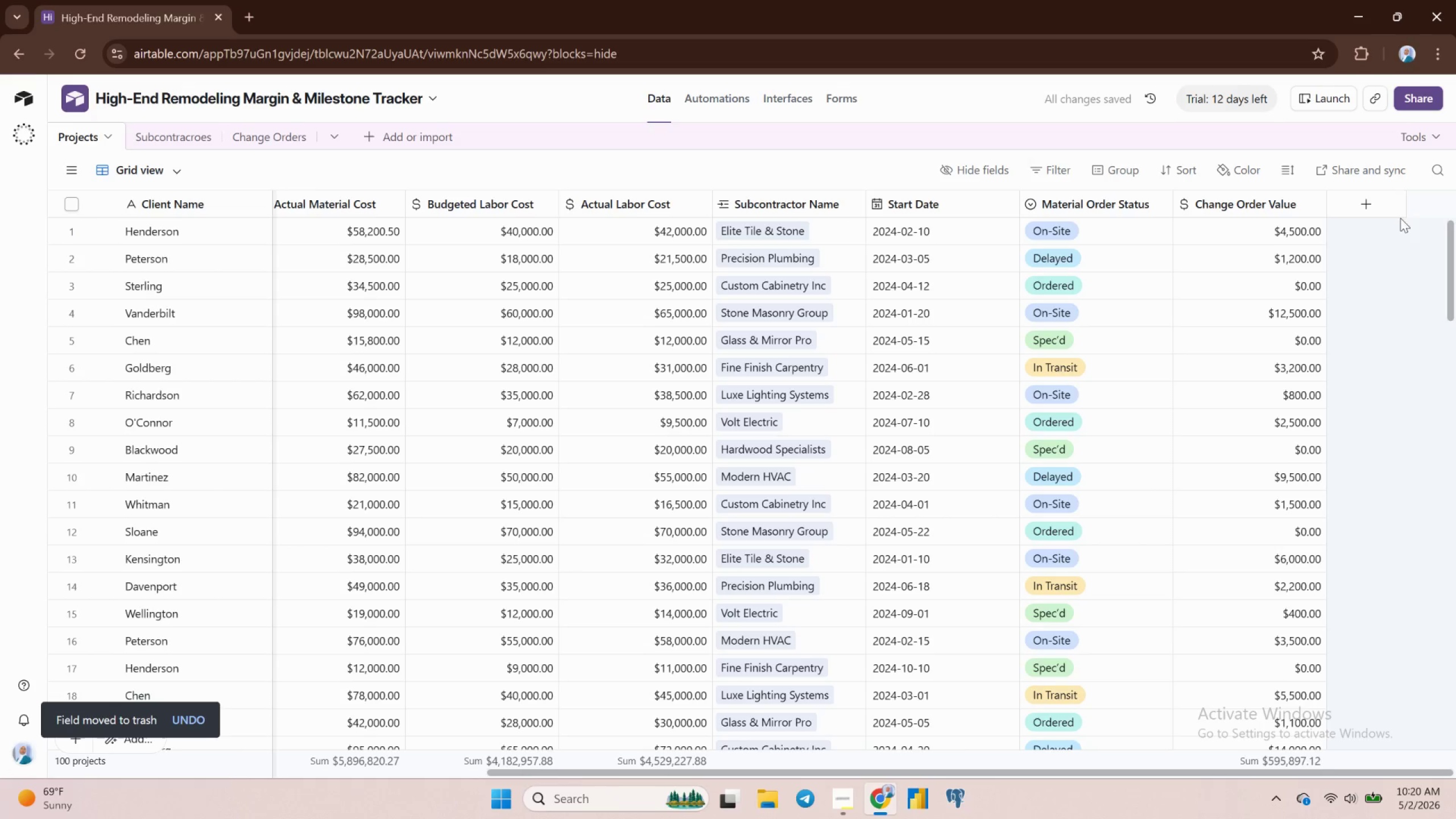 
left_click([1359, 197])
 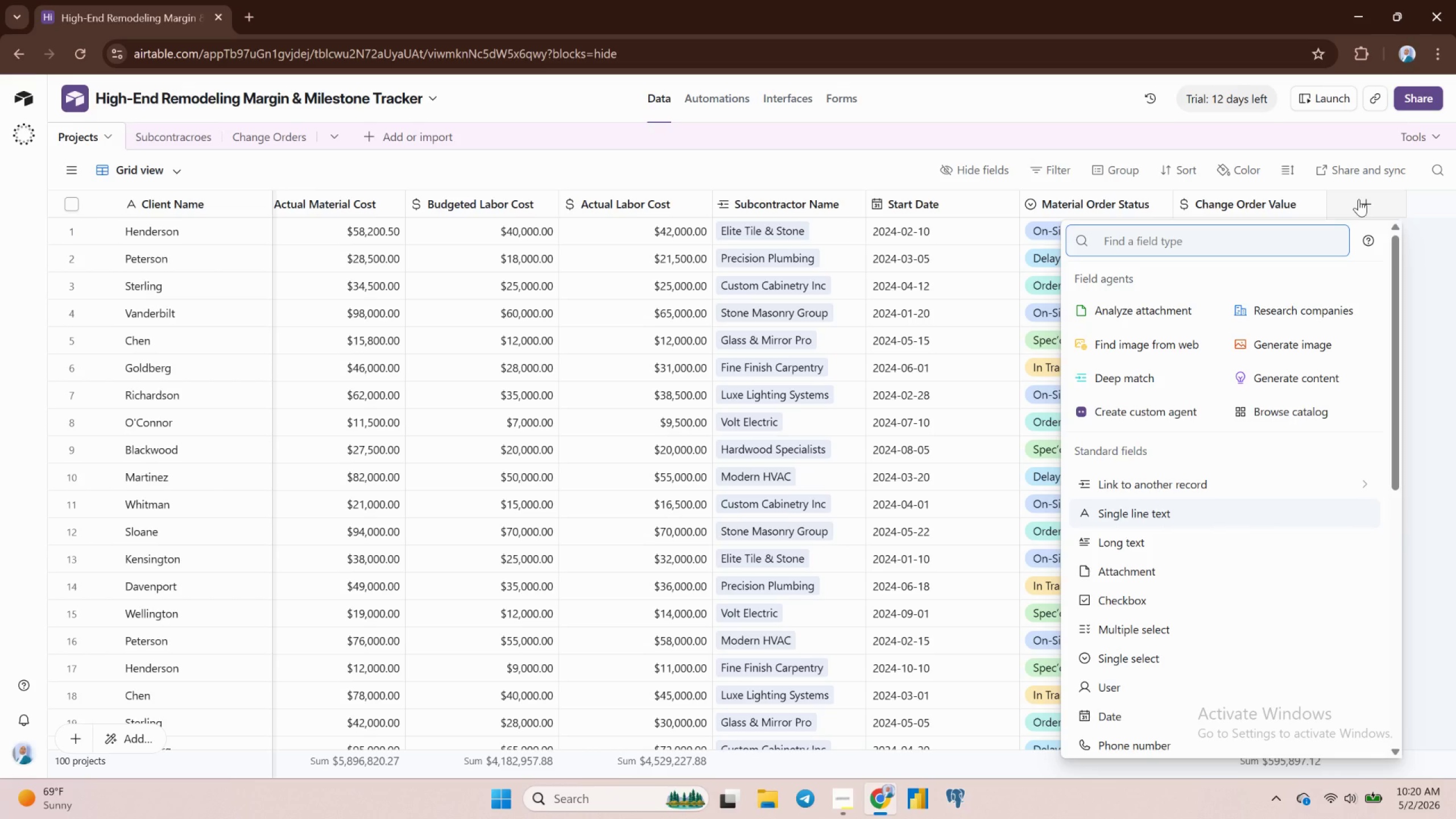 
wait(14.37)
 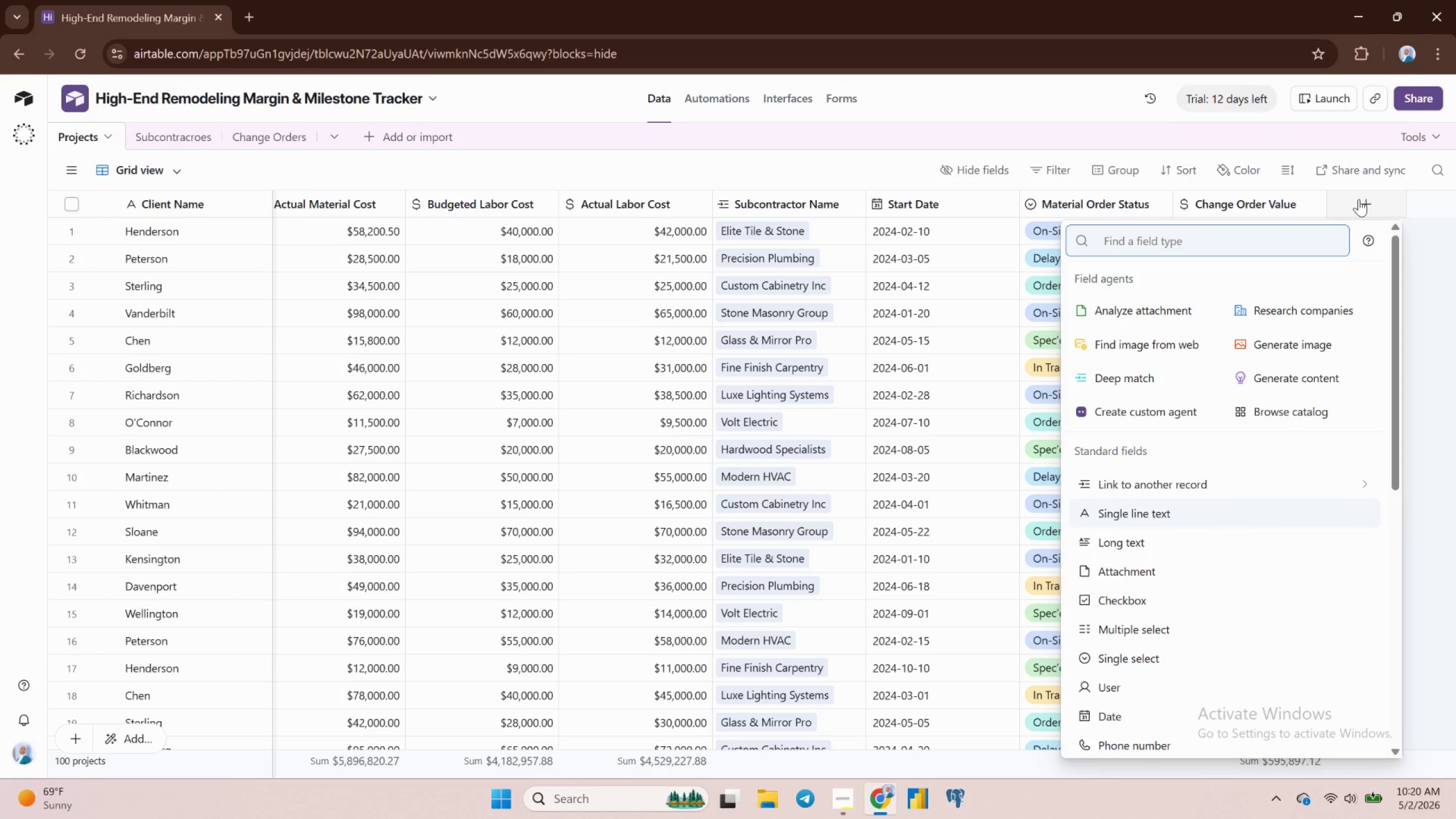 
scroll: coordinate [1250, 659], scroll_direction: down, amount: 2.0
 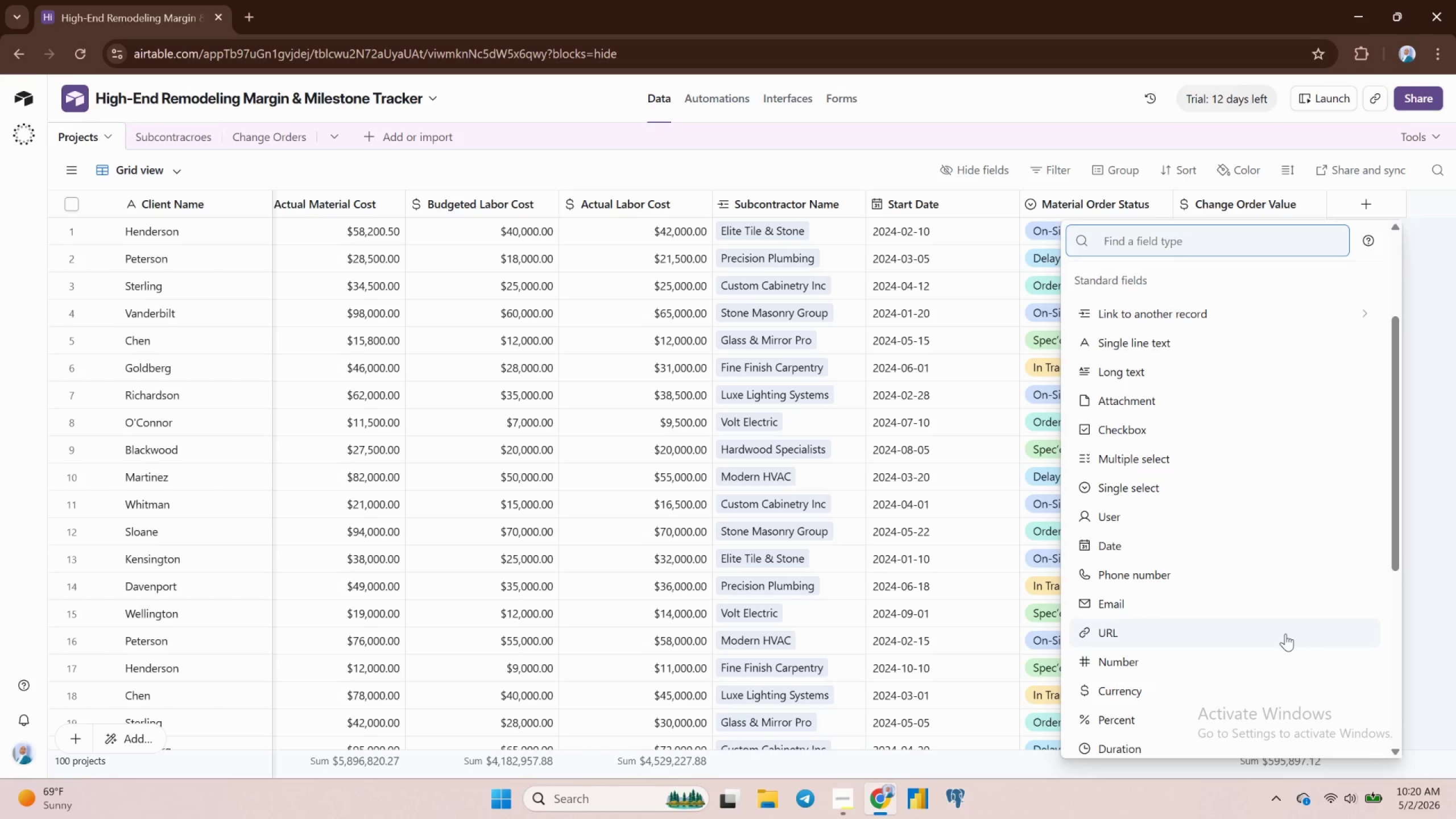 
scroll: coordinate [1293, 631], scroll_direction: up, amount: 5.0
 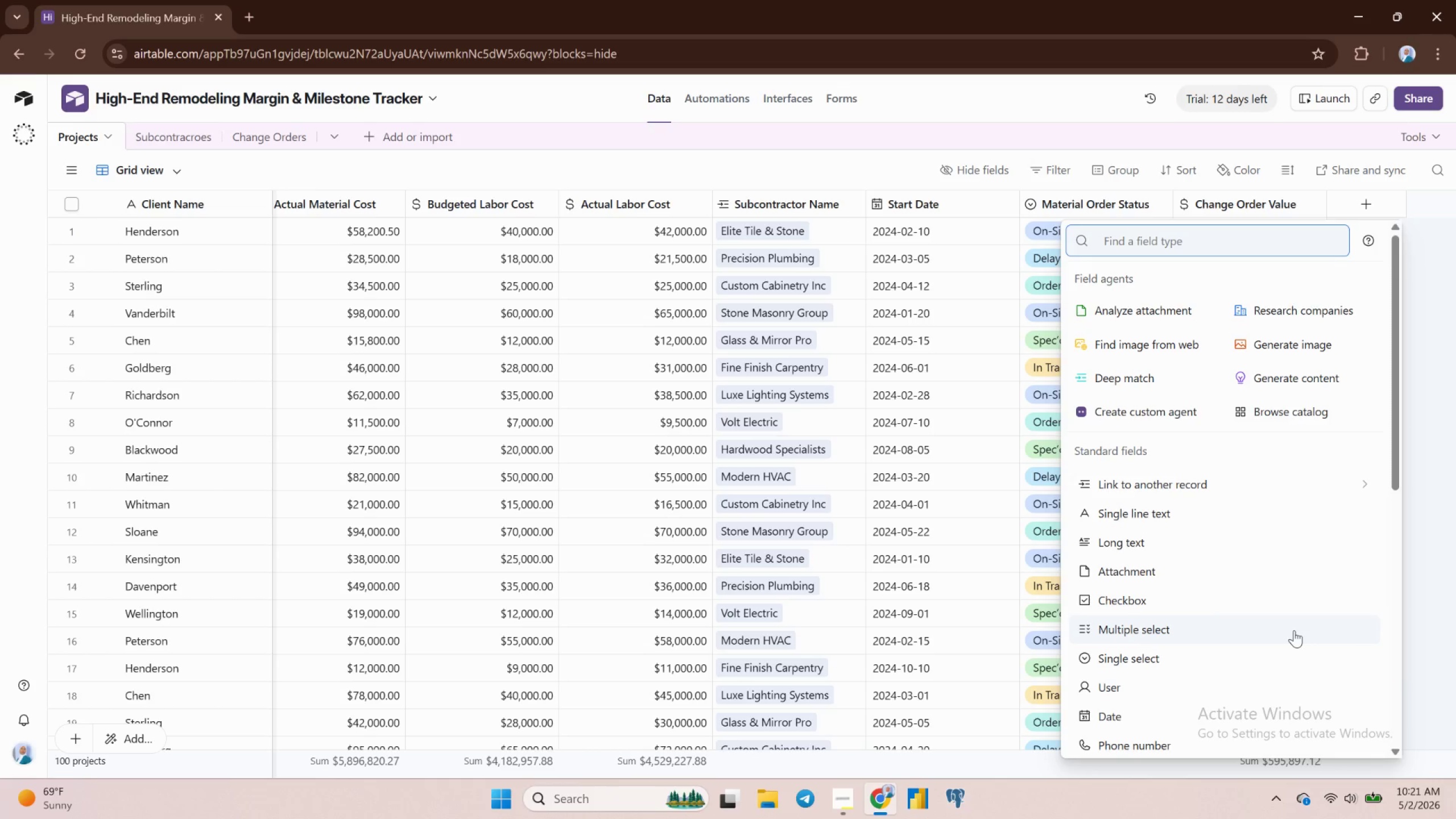 
scroll: coordinate [1297, 632], scroll_direction: down, amount: 4.0
 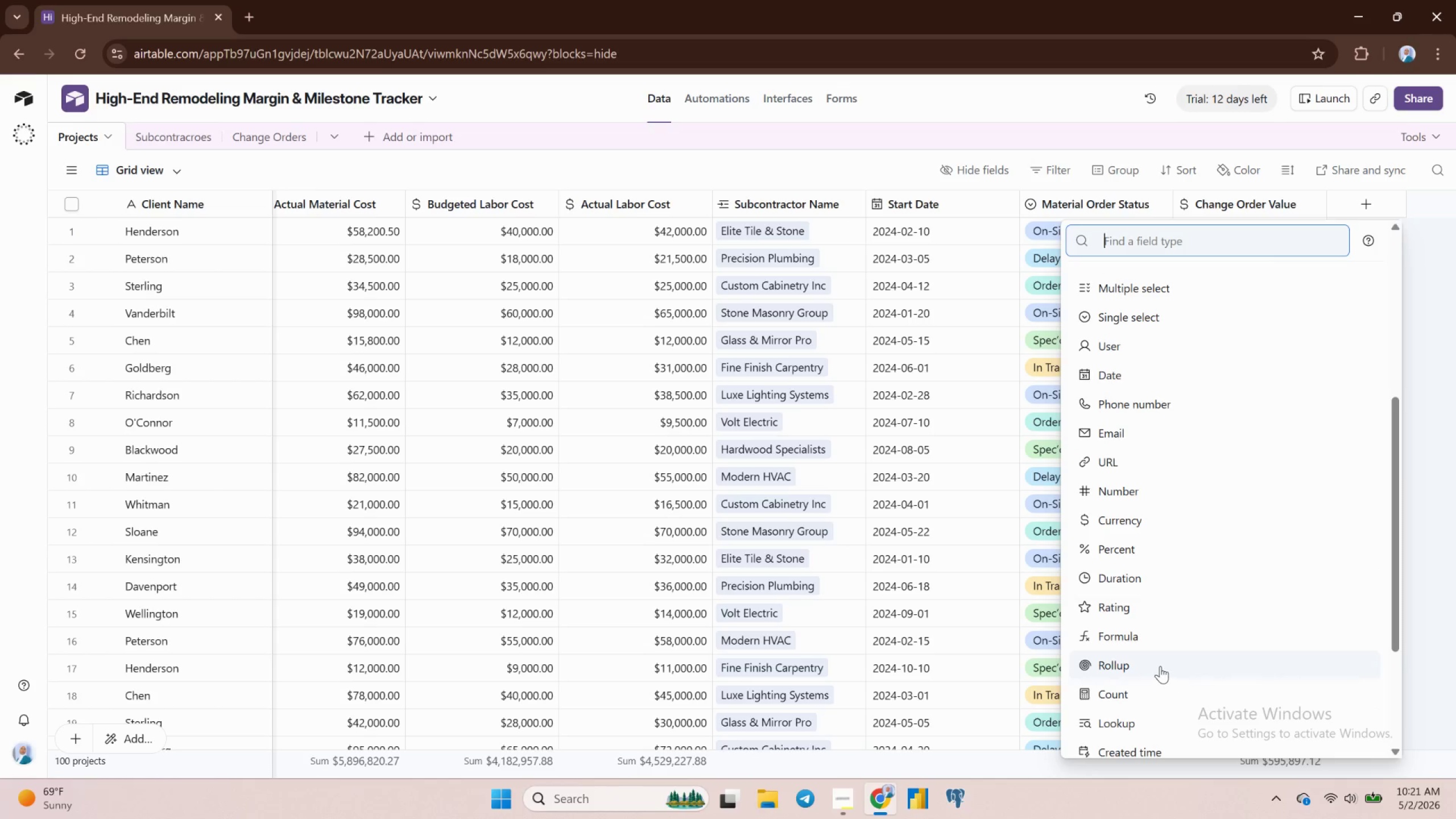 
left_click([1160, 665])
 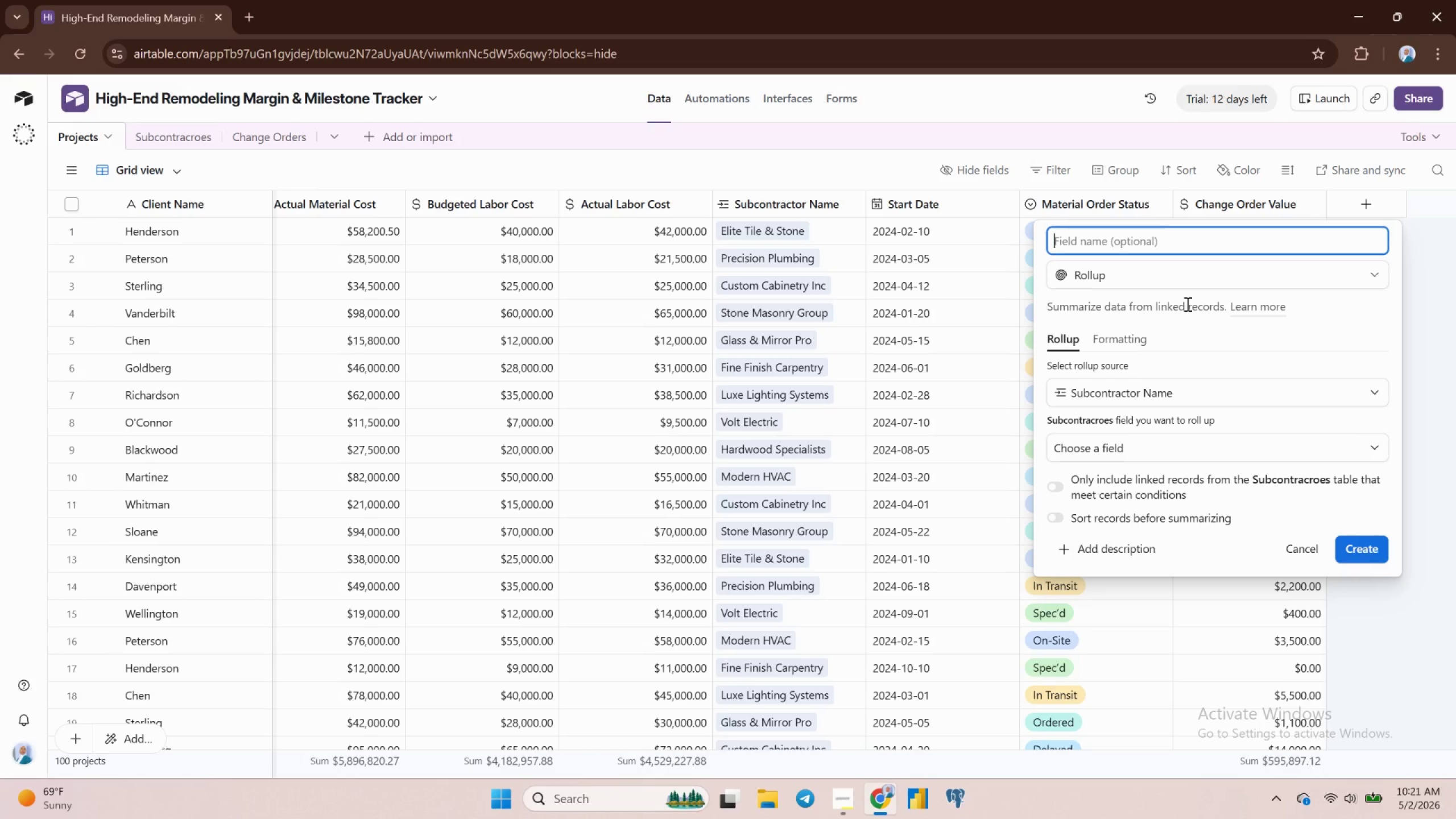 
wait(19.86)
 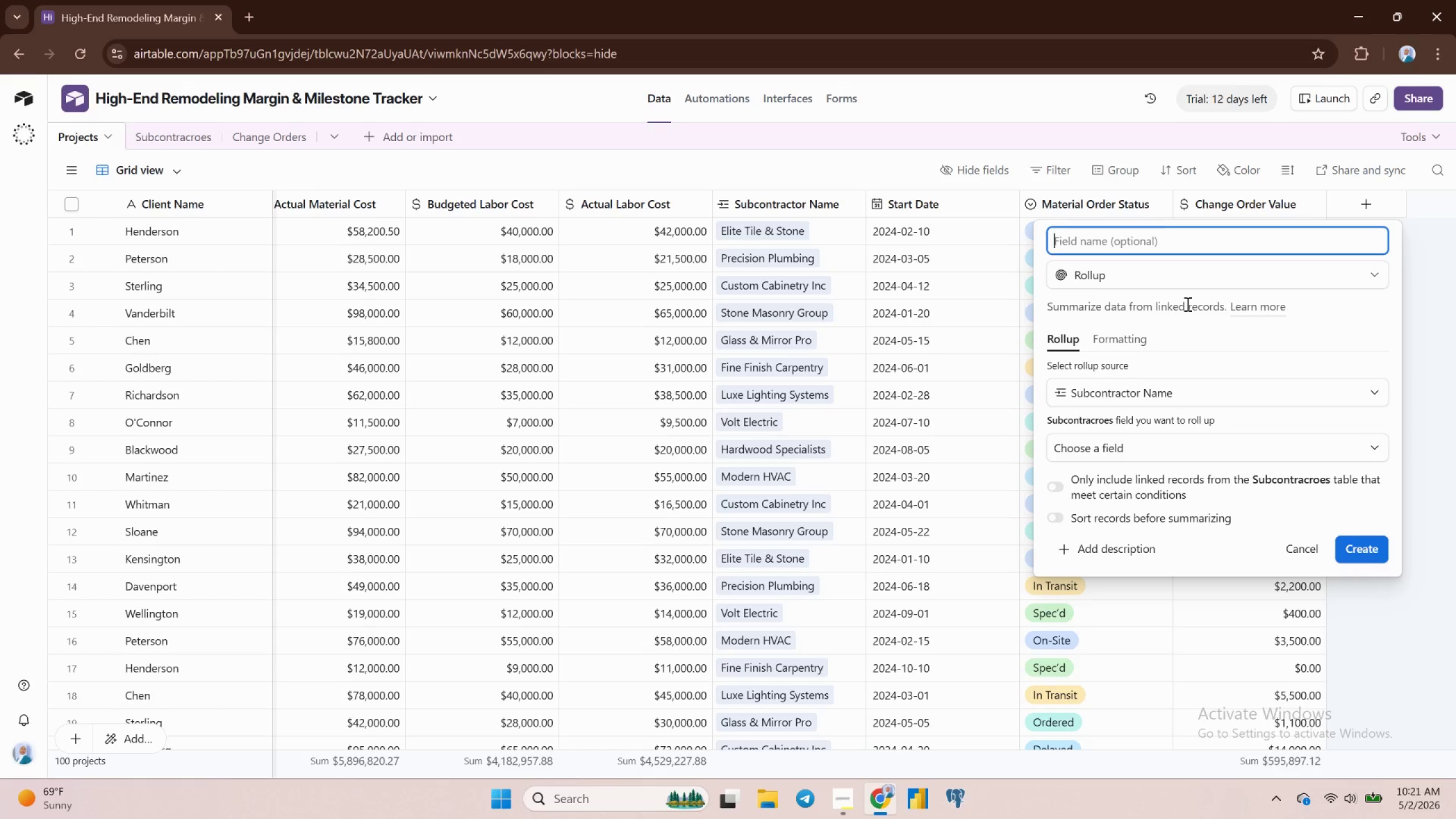 
type(Change Order Value)
 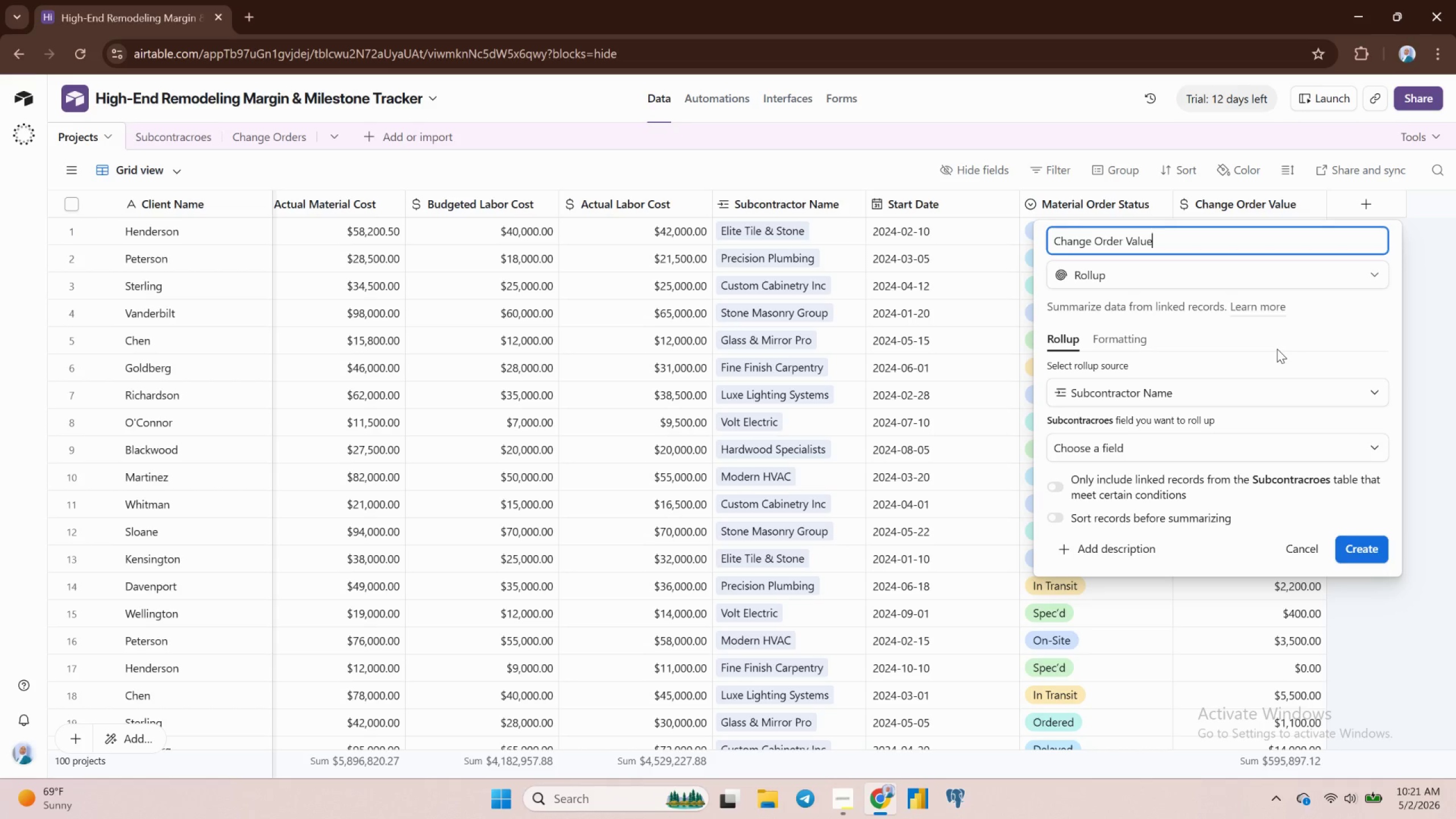 
wait(12.37)
 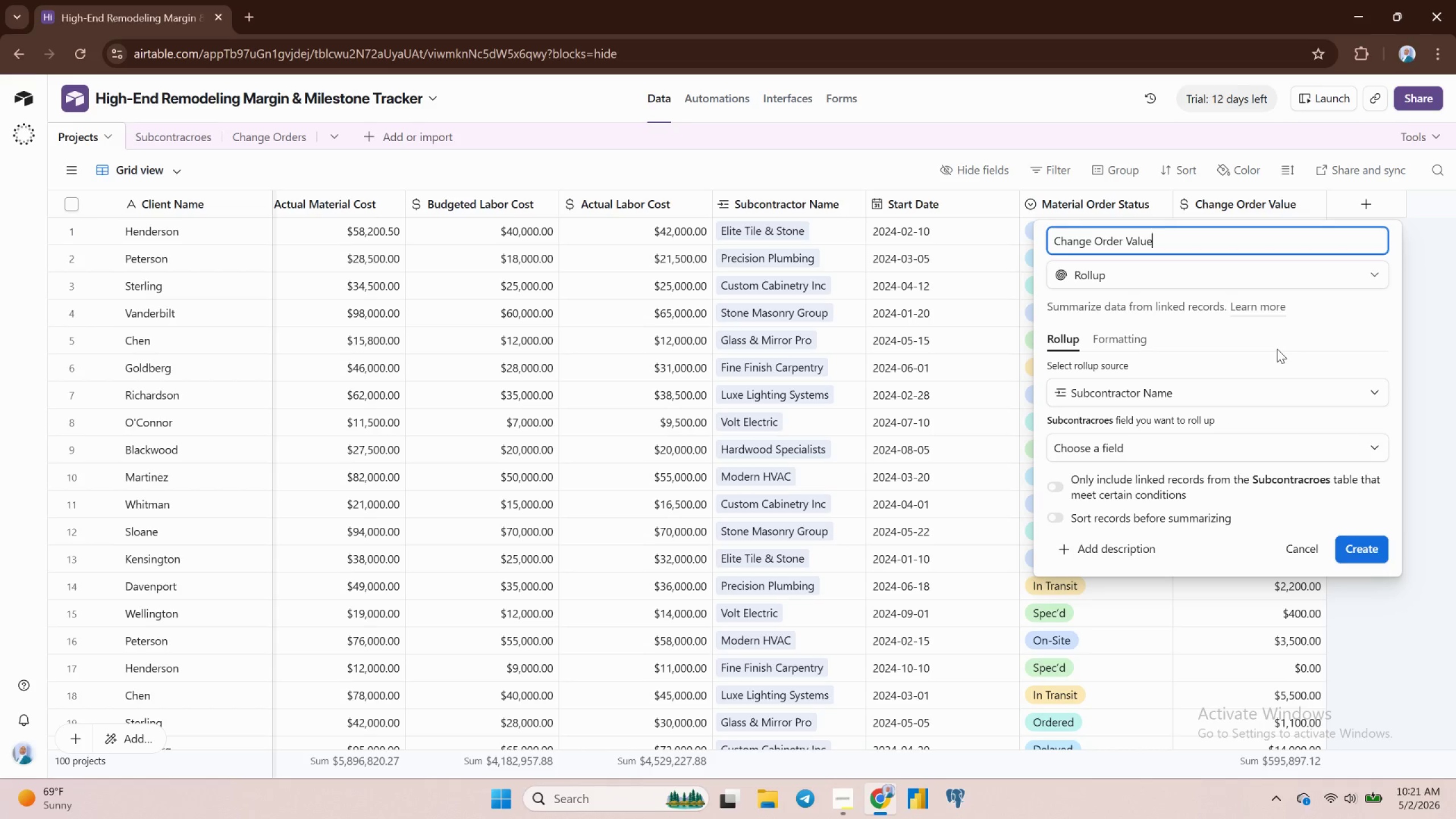 
left_click([1231, 445])
 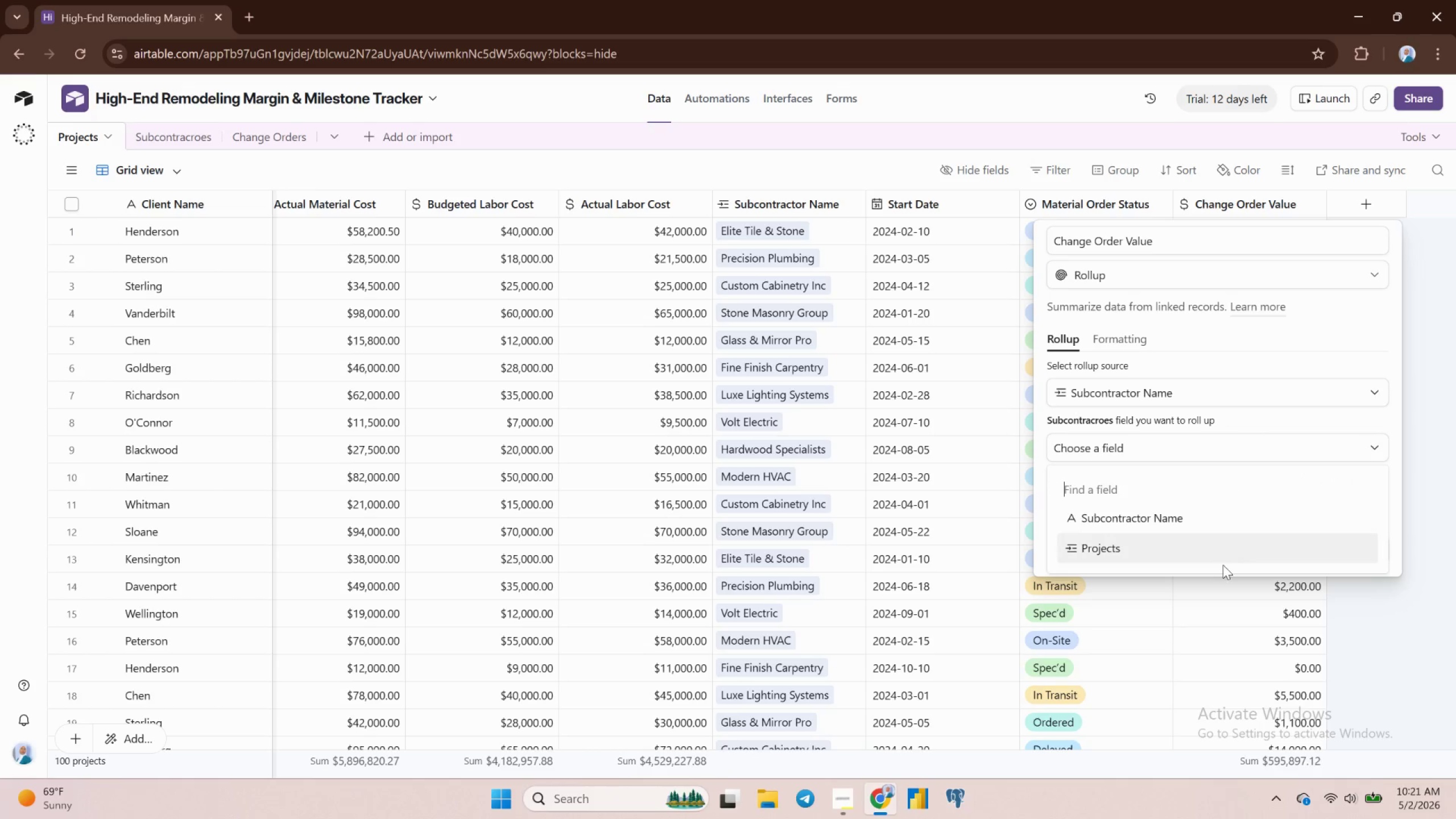 
scroll: coordinate [1214, 532], scroll_direction: down, amount: 3.0
 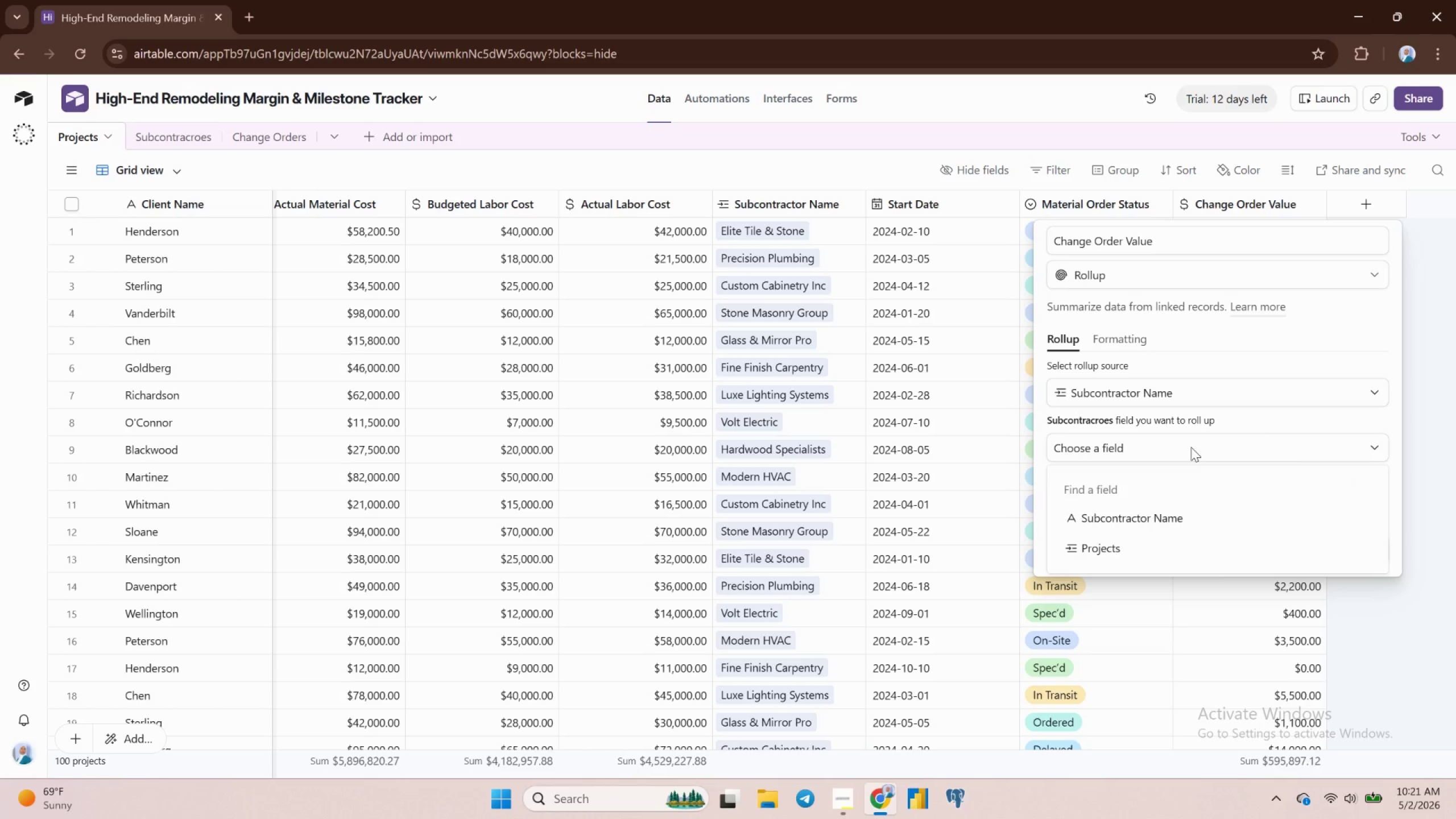 
left_click([1192, 447])
 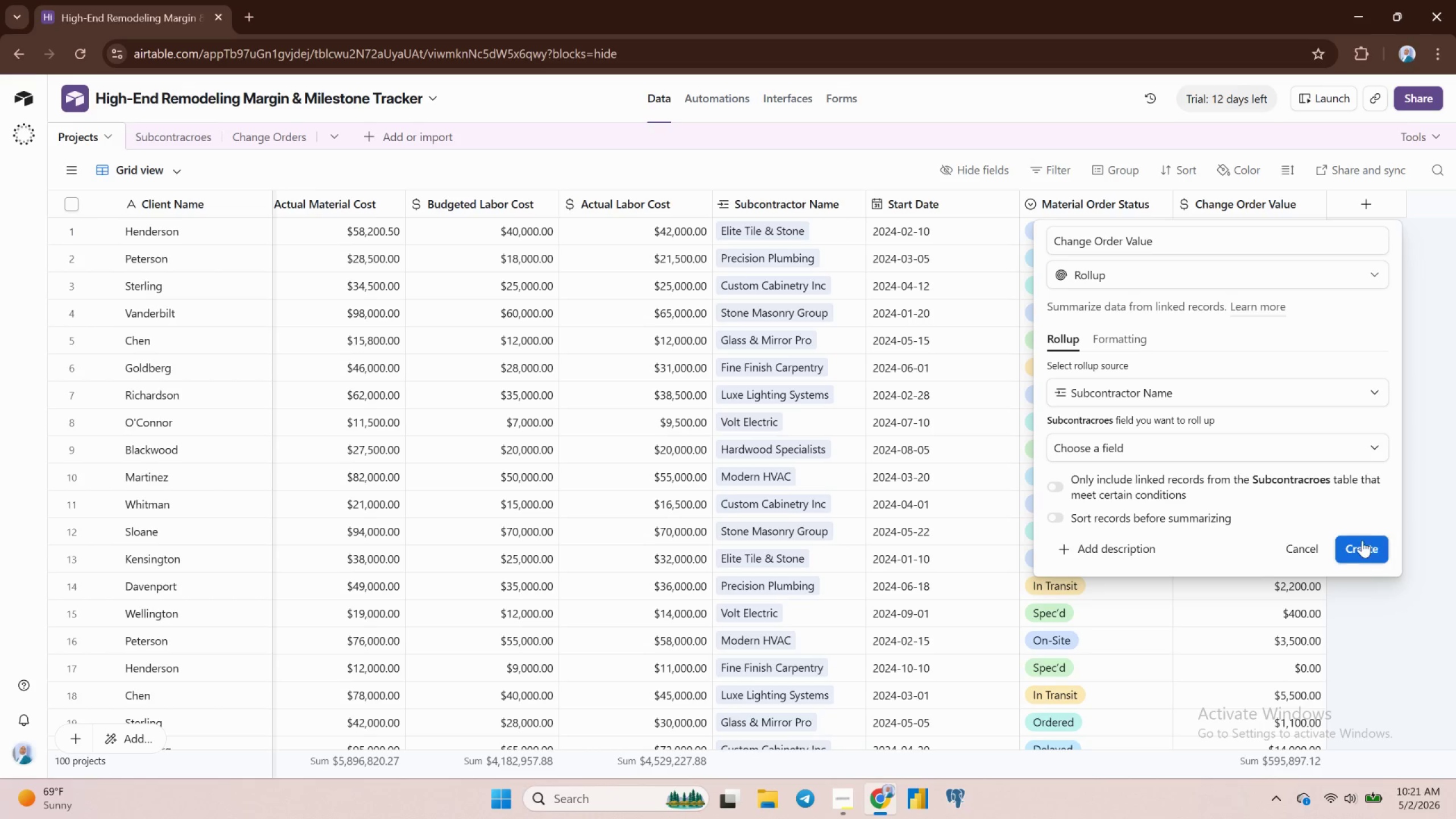 
left_click([1361, 541])
 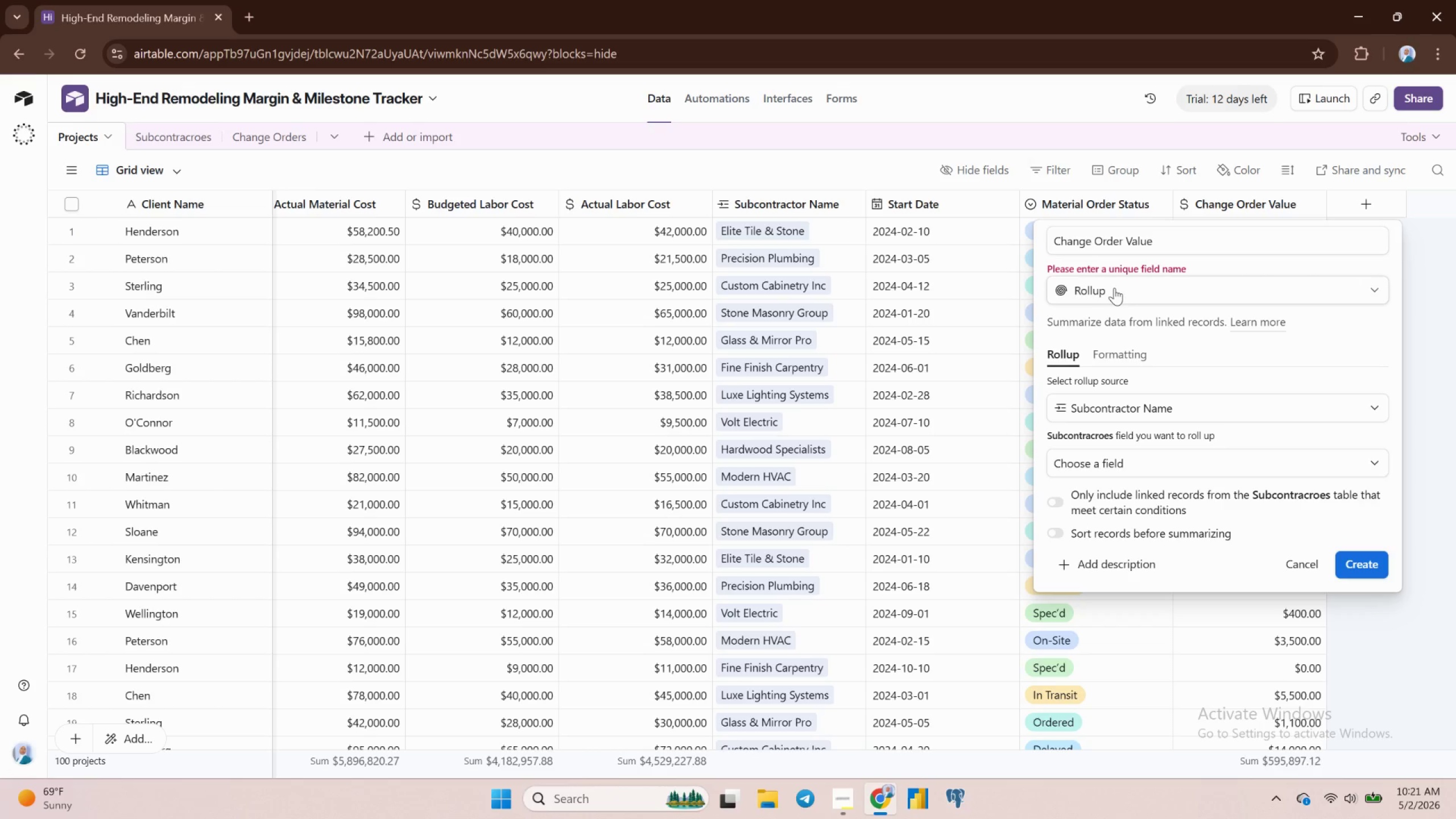 
left_click([1122, 292])
 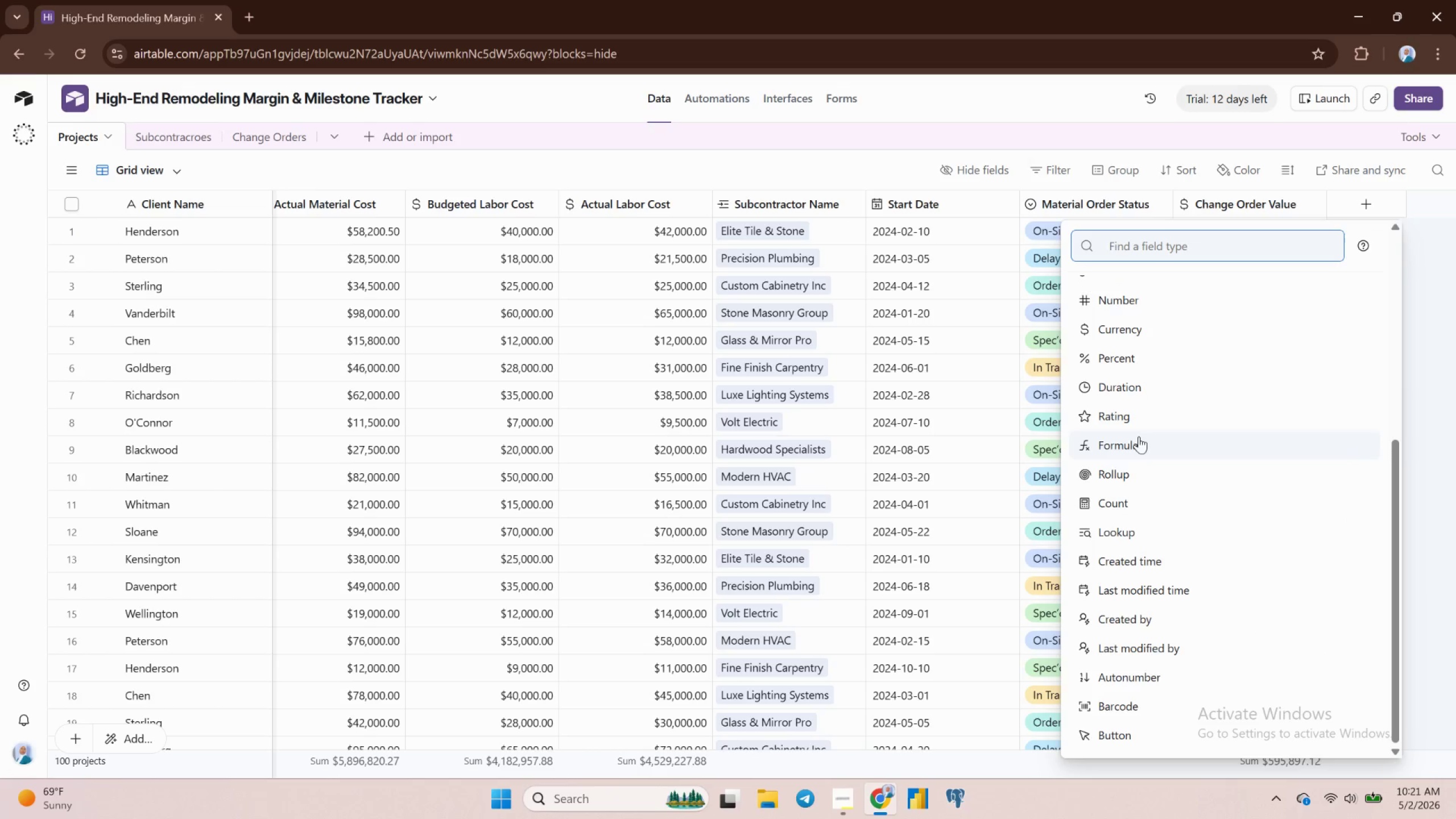 
left_click([1132, 445])
 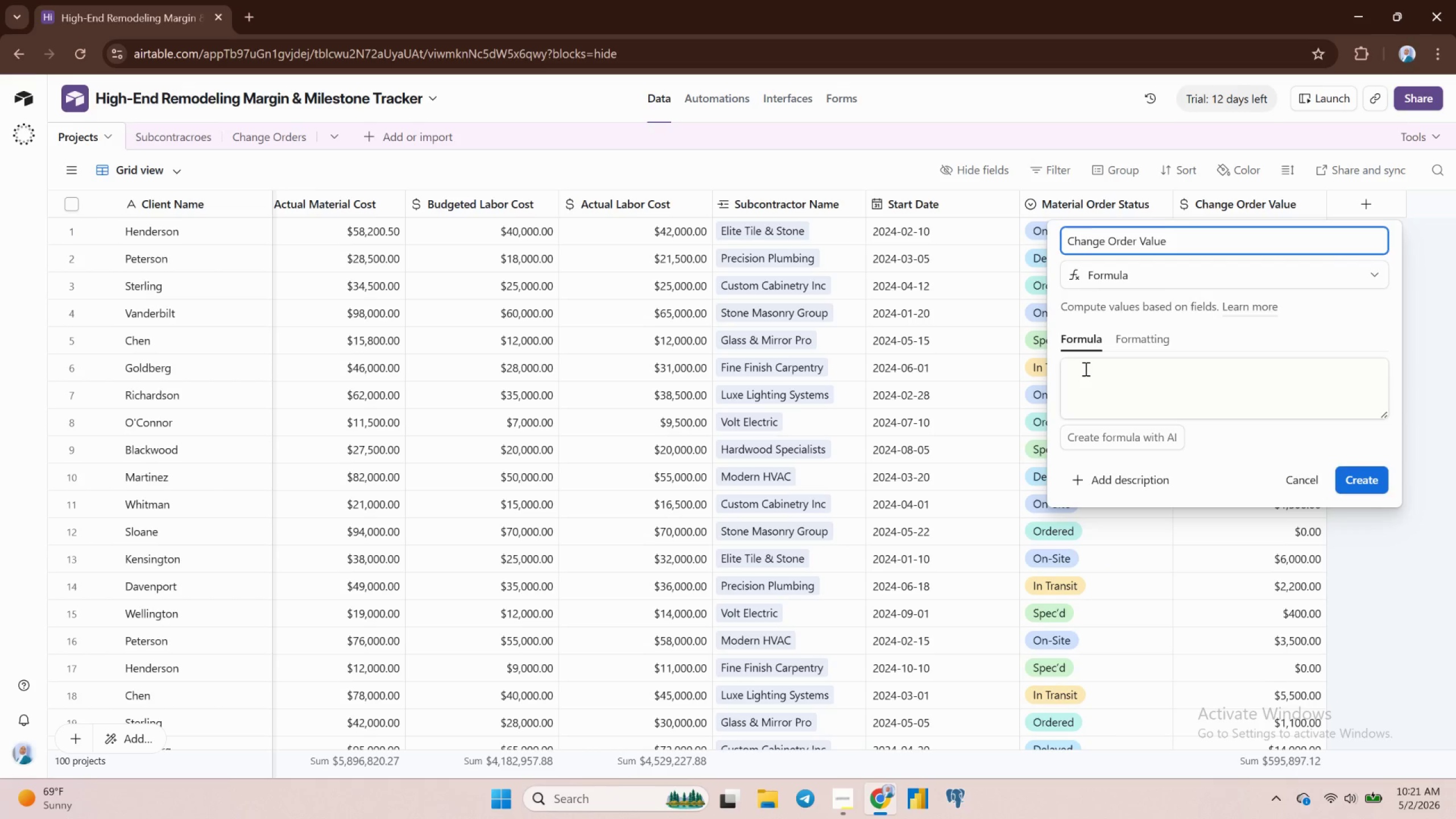 
left_click([1085, 369])
 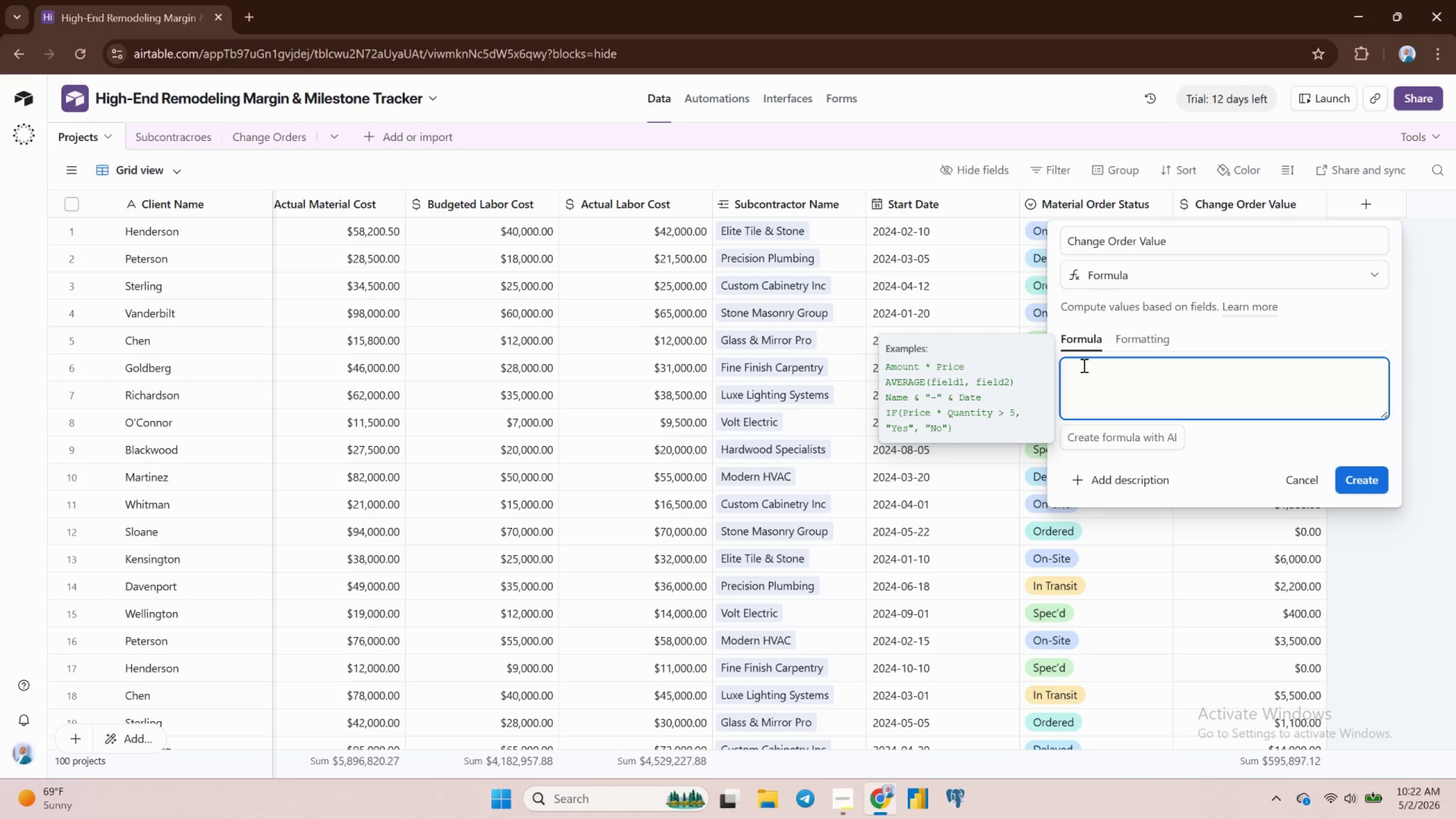 
type(Sum)
 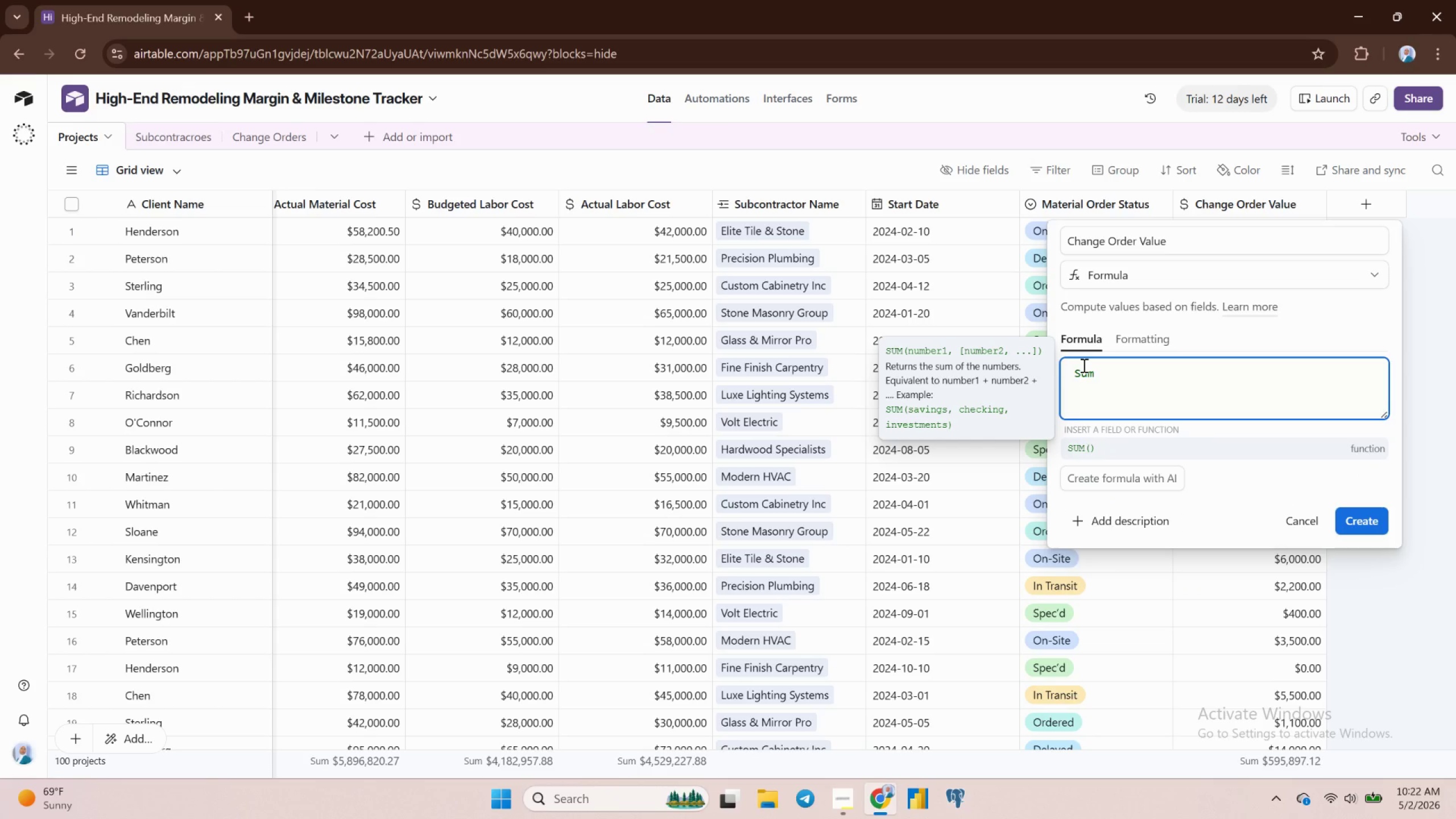 
key(Enter)
 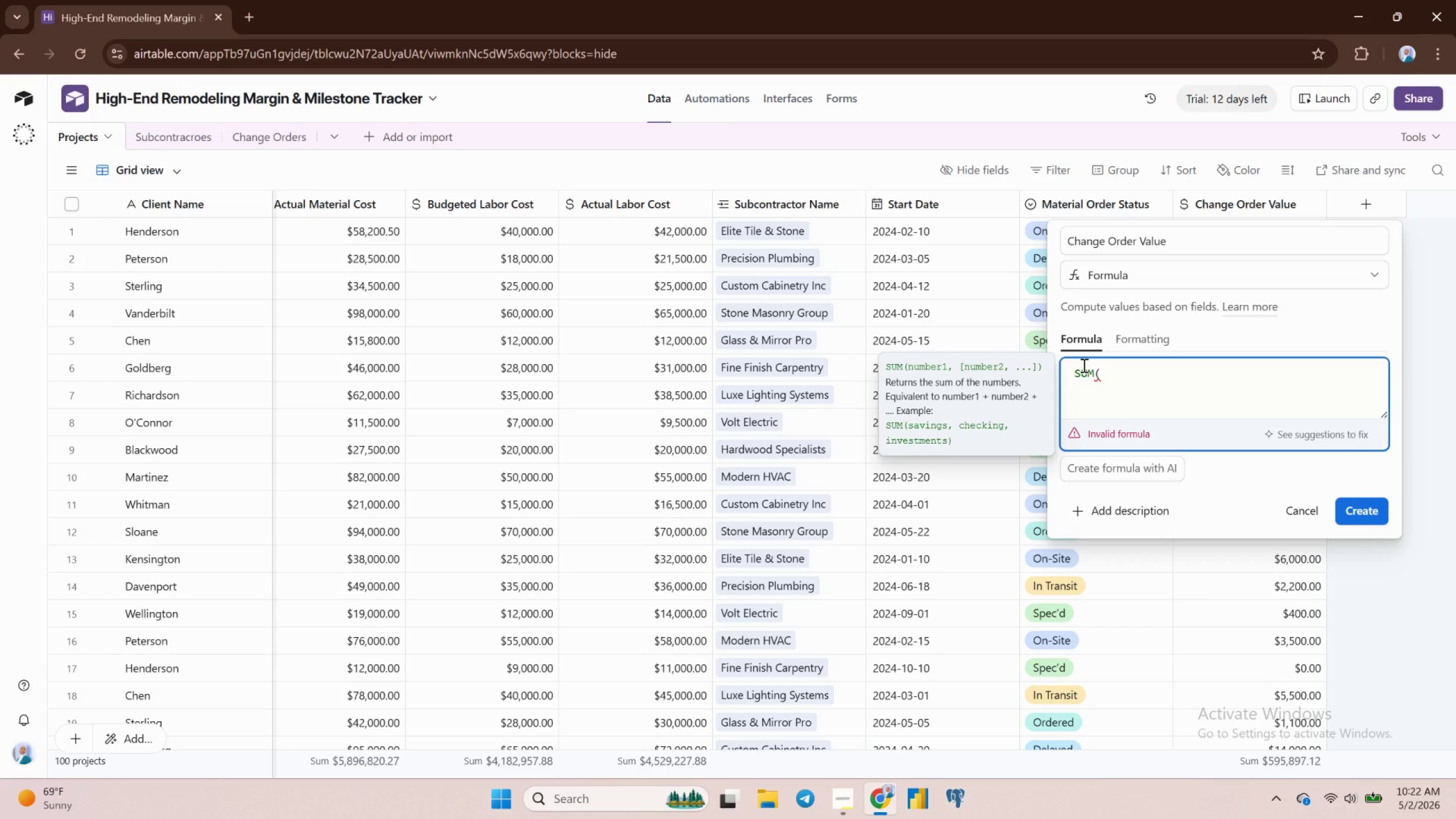 
type(values))
 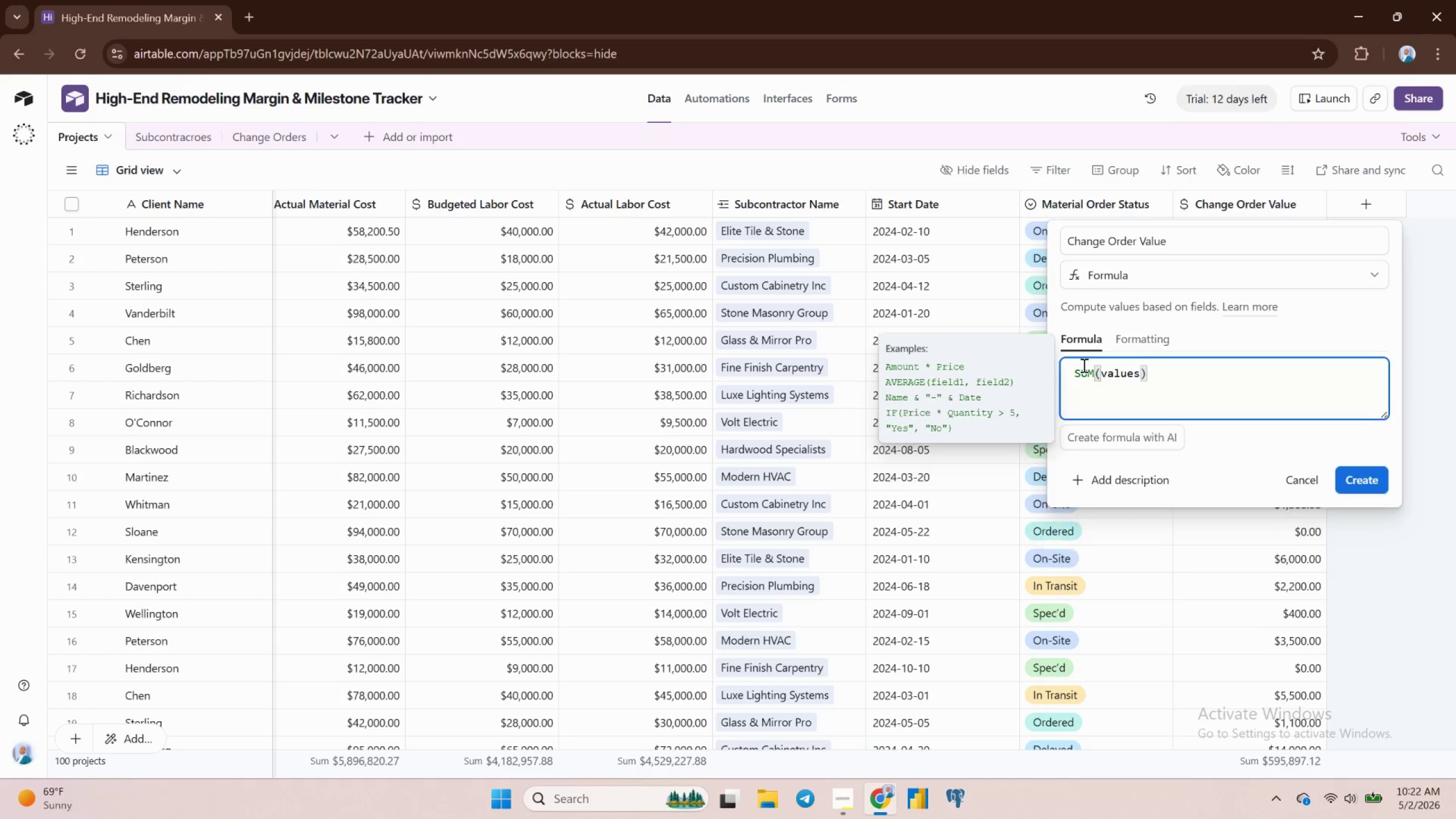 
wait(6.05)
 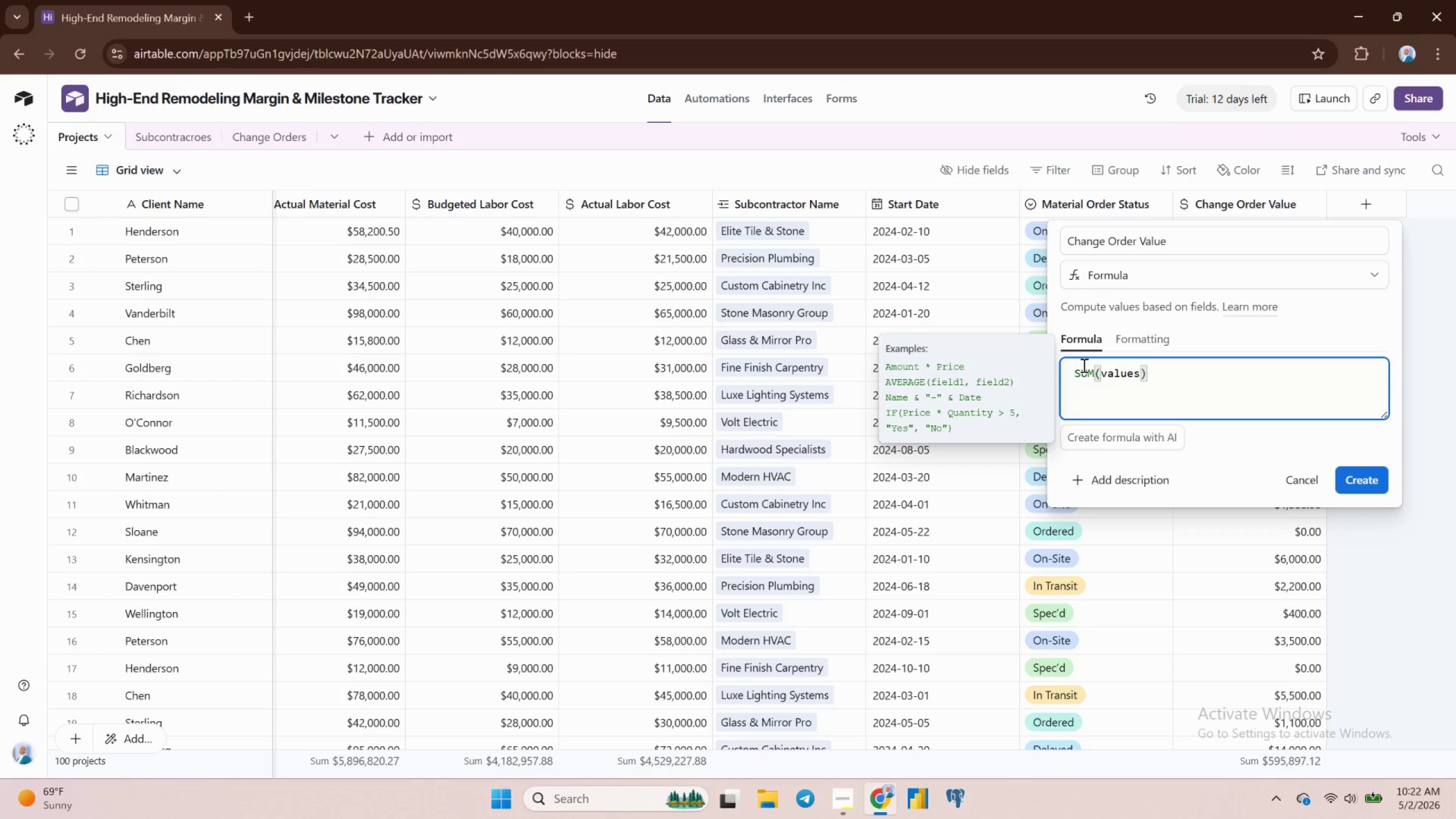 
scroll: coordinate [1189, 378], scroll_direction: up, amount: 3.0
 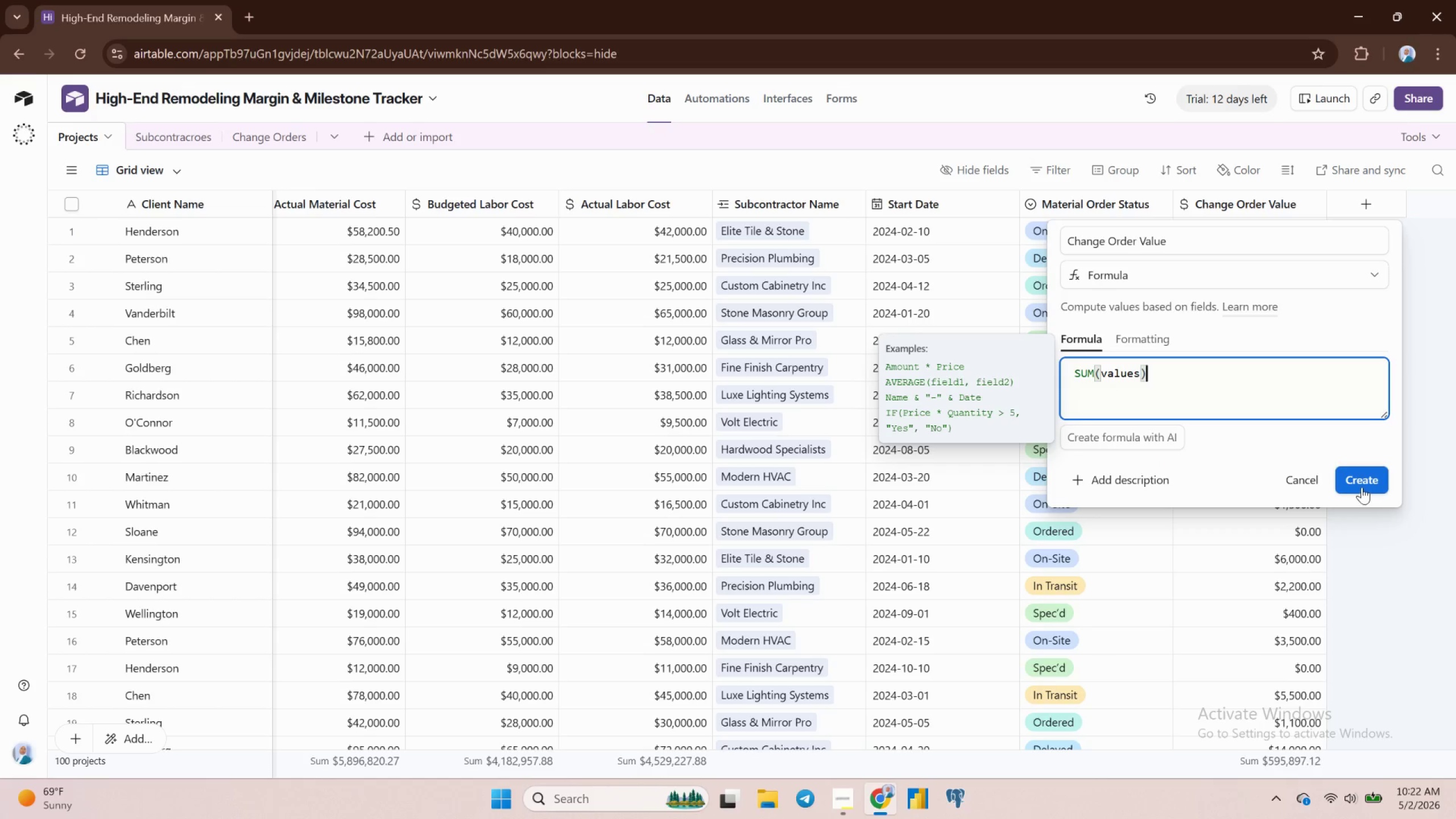 
left_click([1361, 484])
 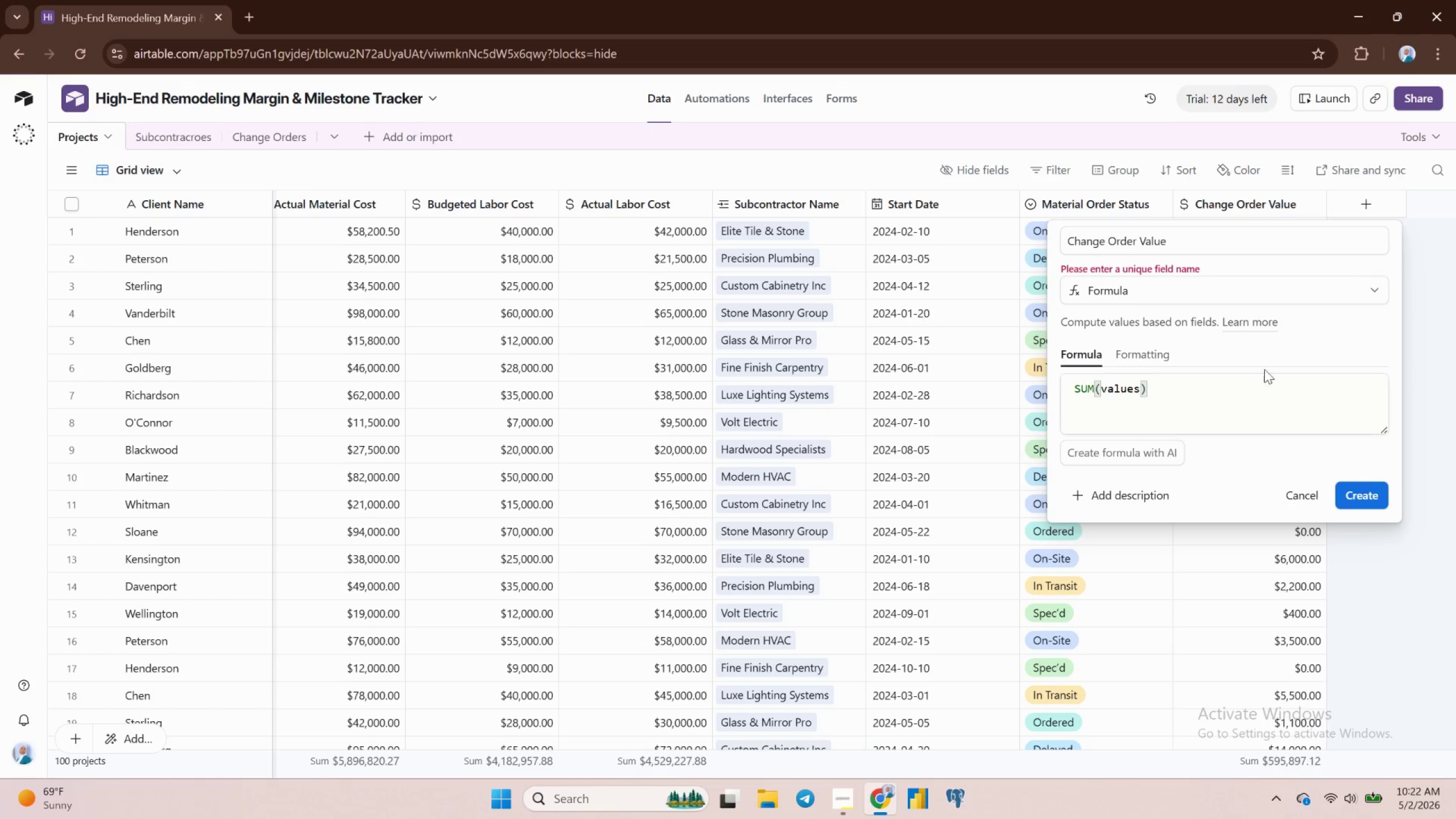 
mouse_move([1137, 305])
 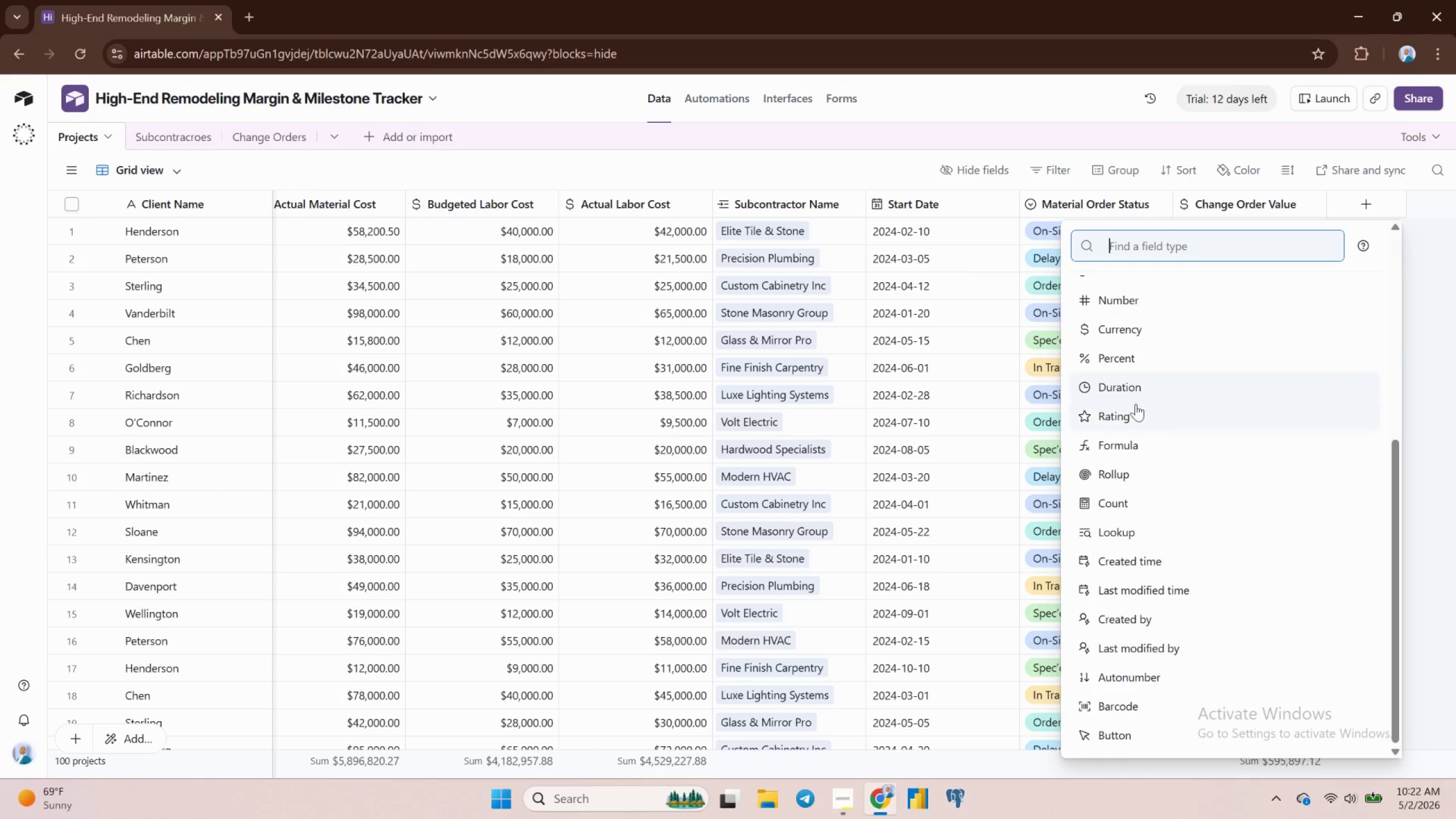 
mouse_move([1121, 428])
 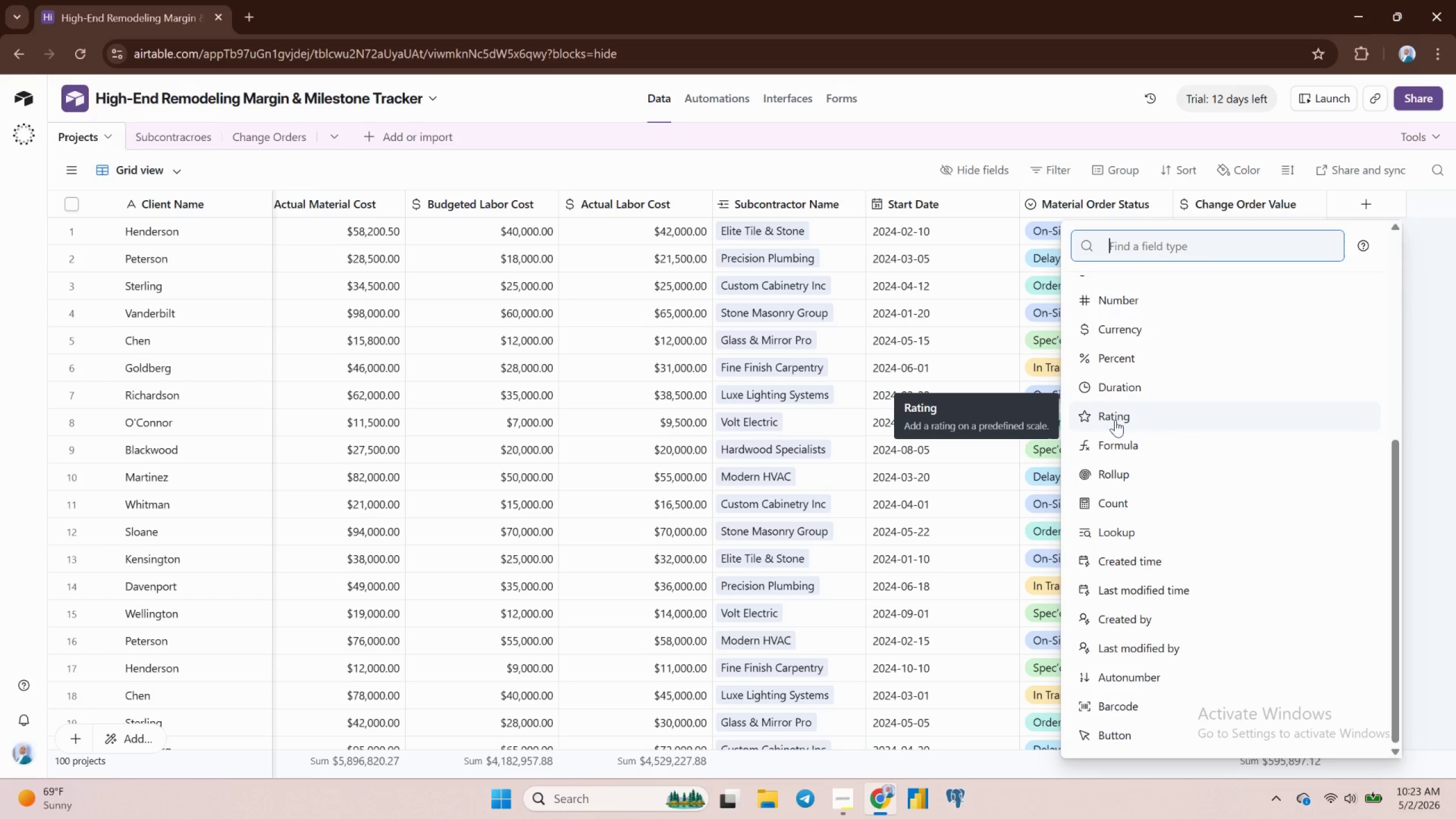 
wait(67.21)
 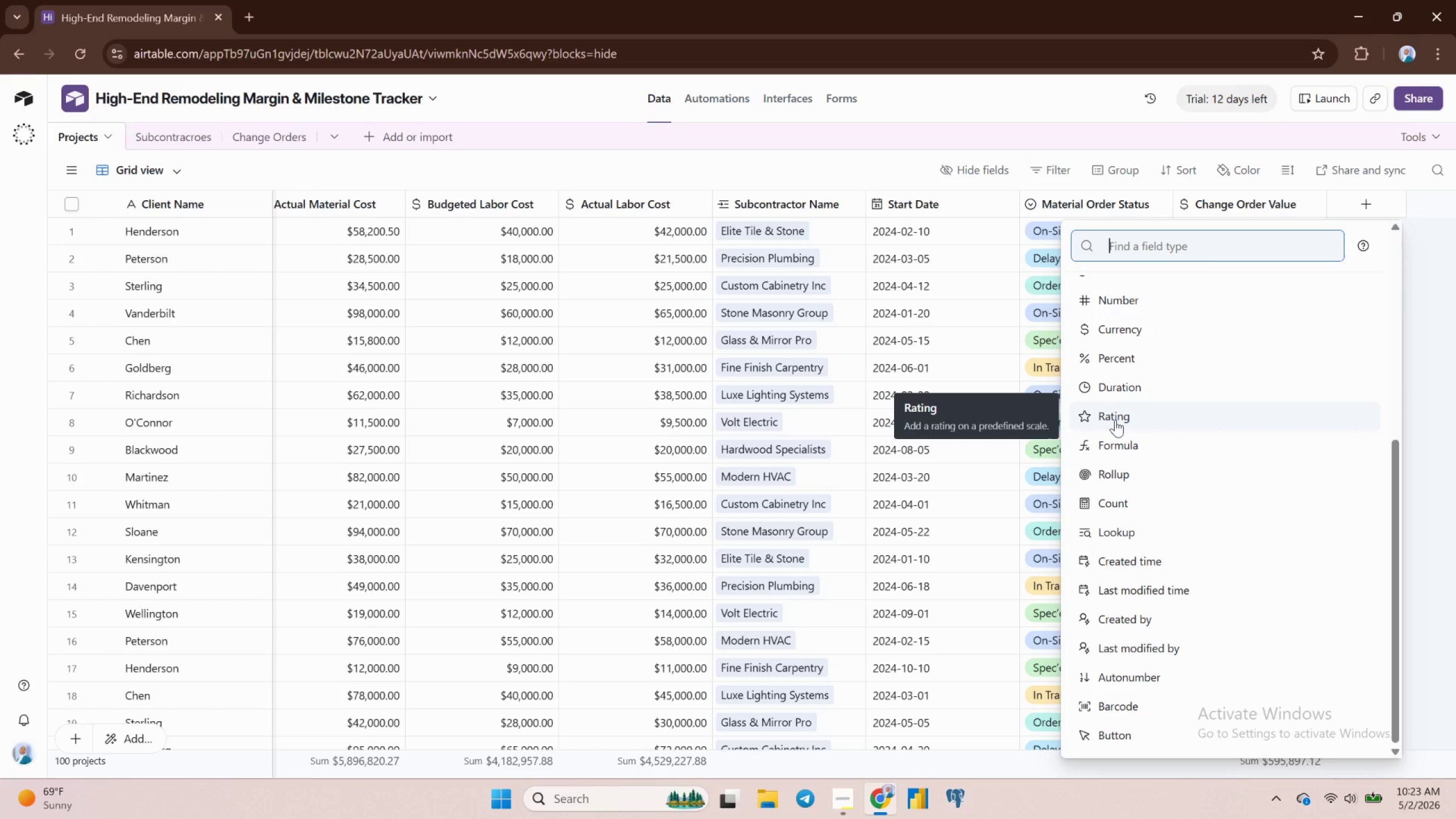 
scroll: coordinate [1126, 326], scroll_direction: down, amount: 1.0
 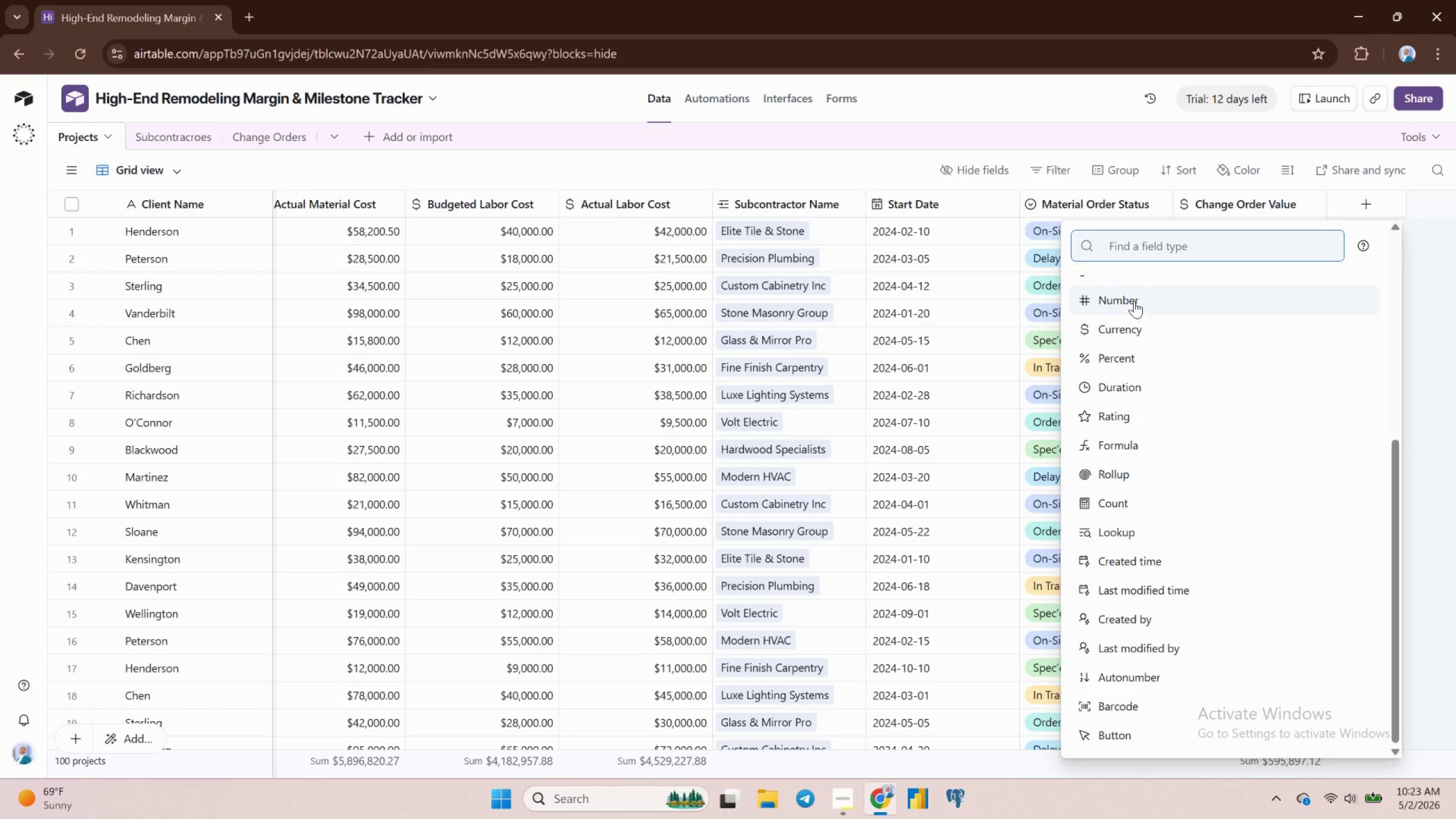 
scroll: coordinate [1135, 307], scroll_direction: up, amount: 6.0
 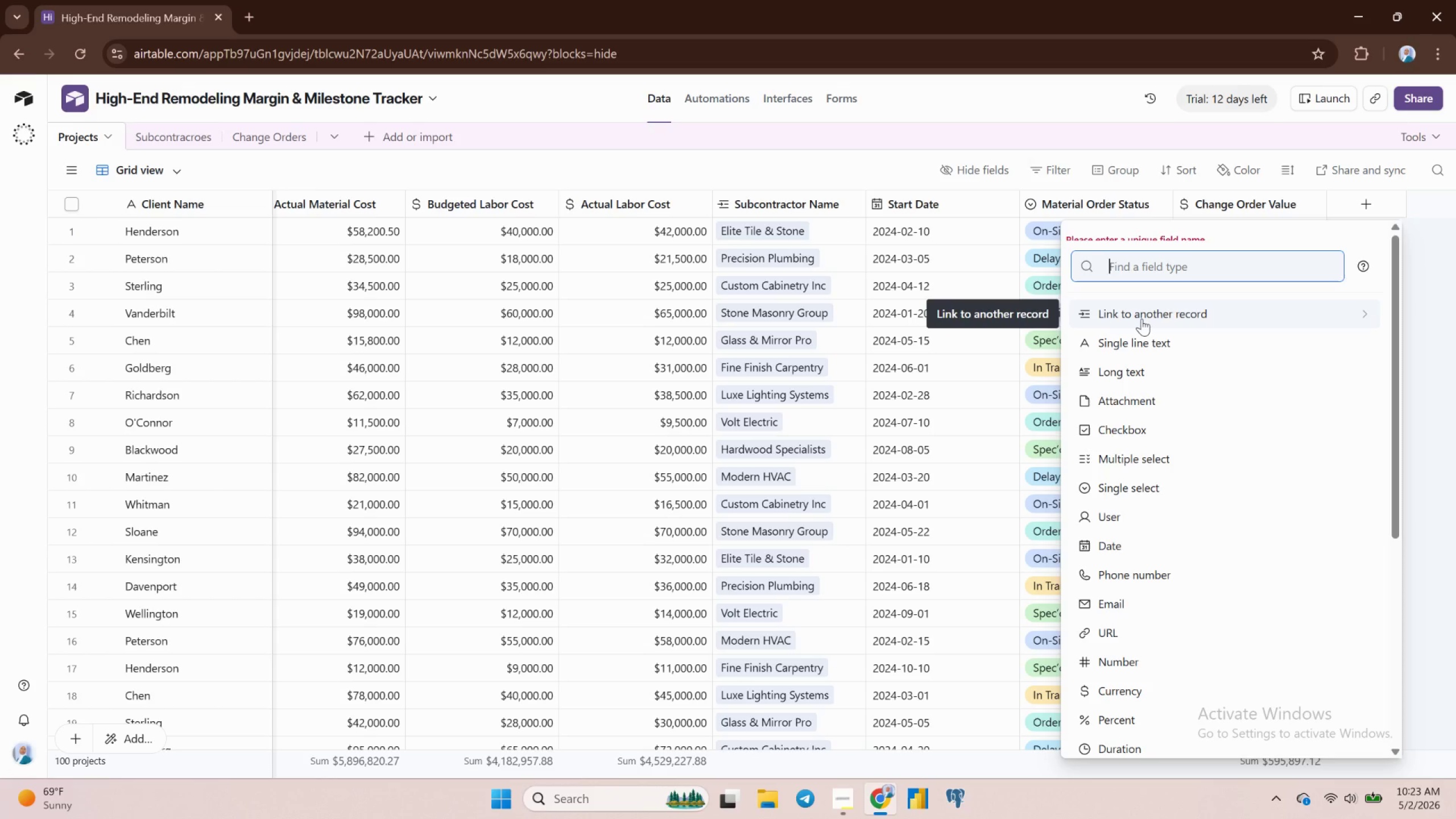 
left_click([1141, 318])
 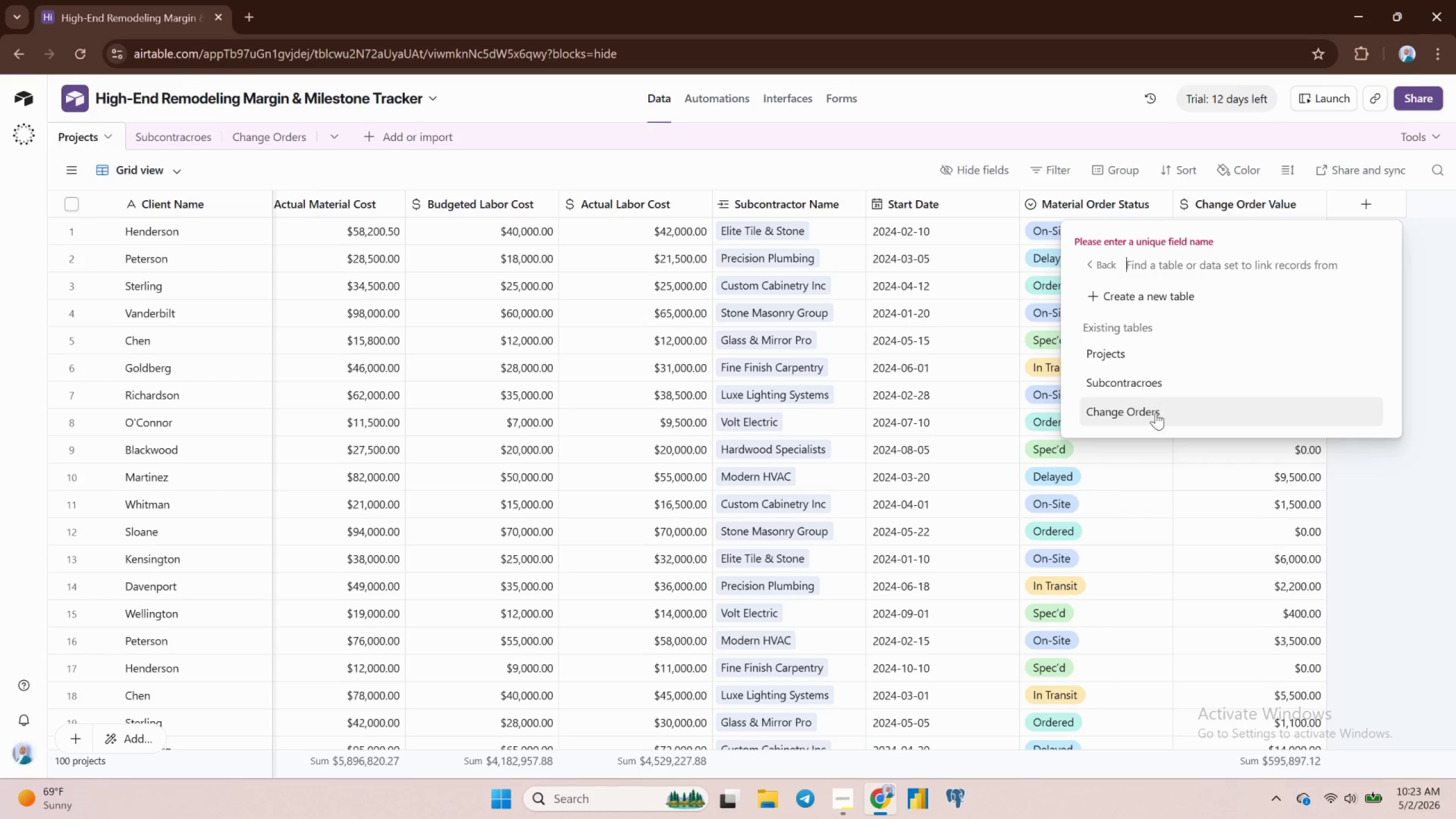 
left_click([1153, 415])
 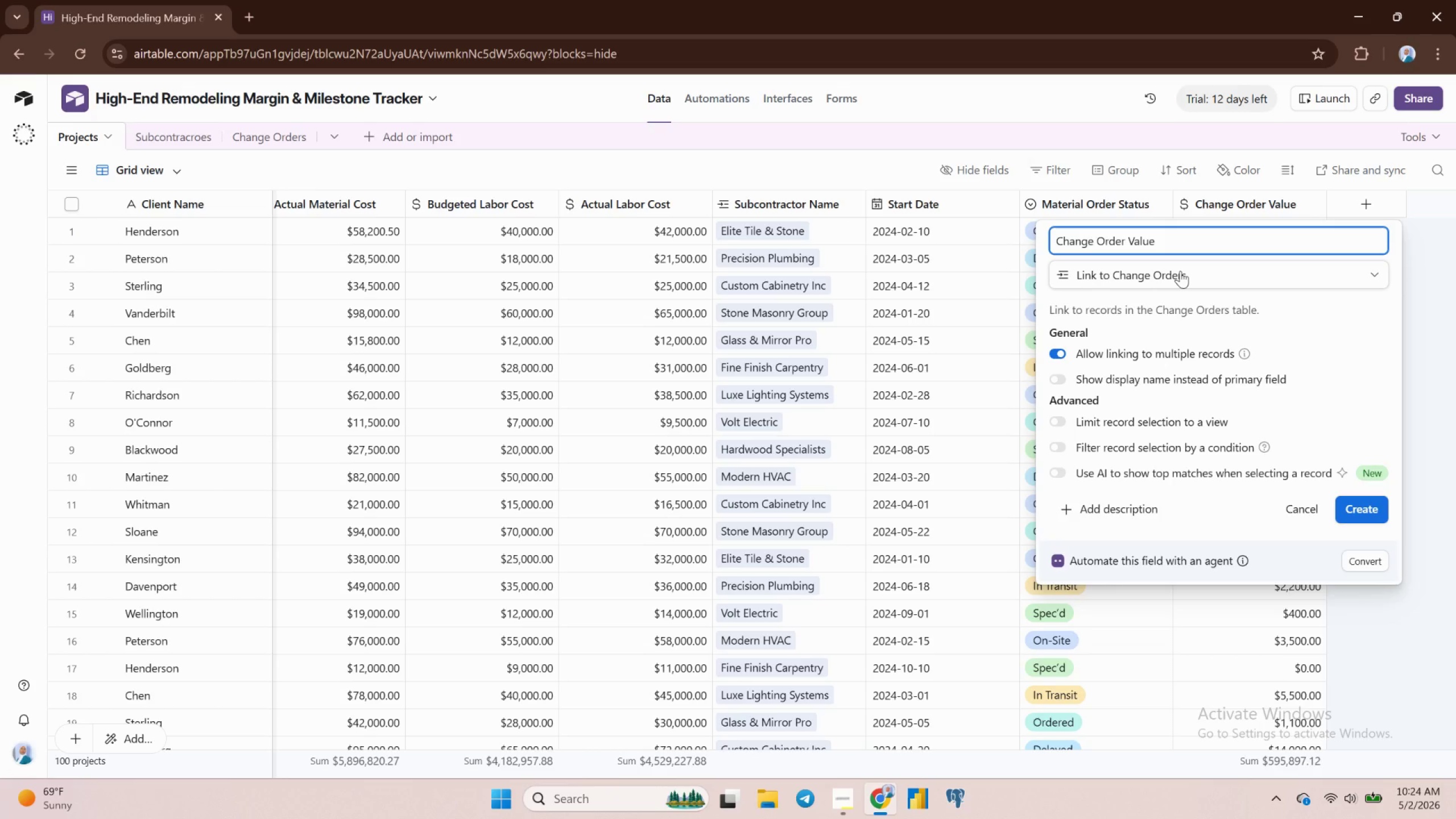 
wait(29.03)
 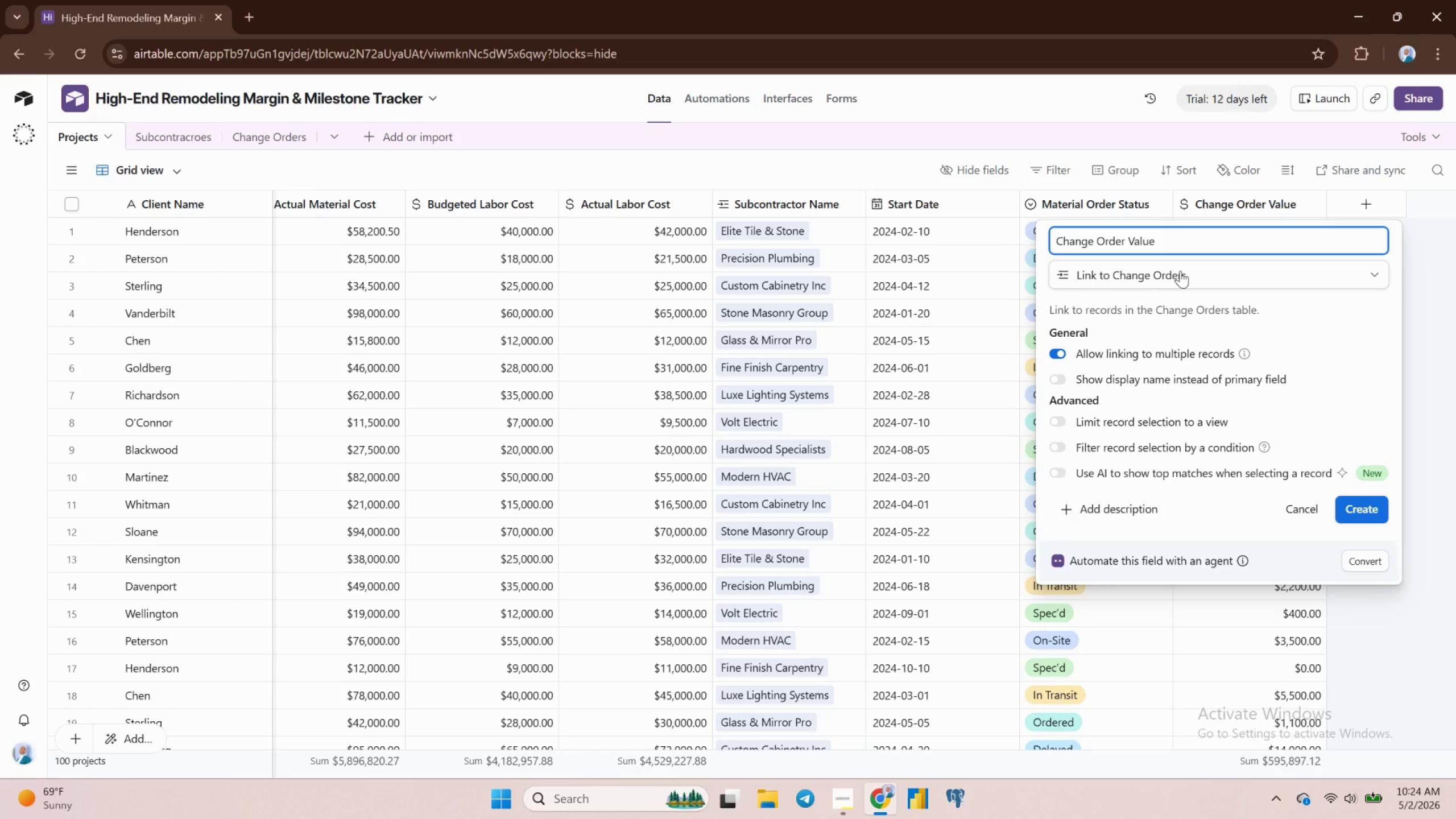 
key(Backspace)
 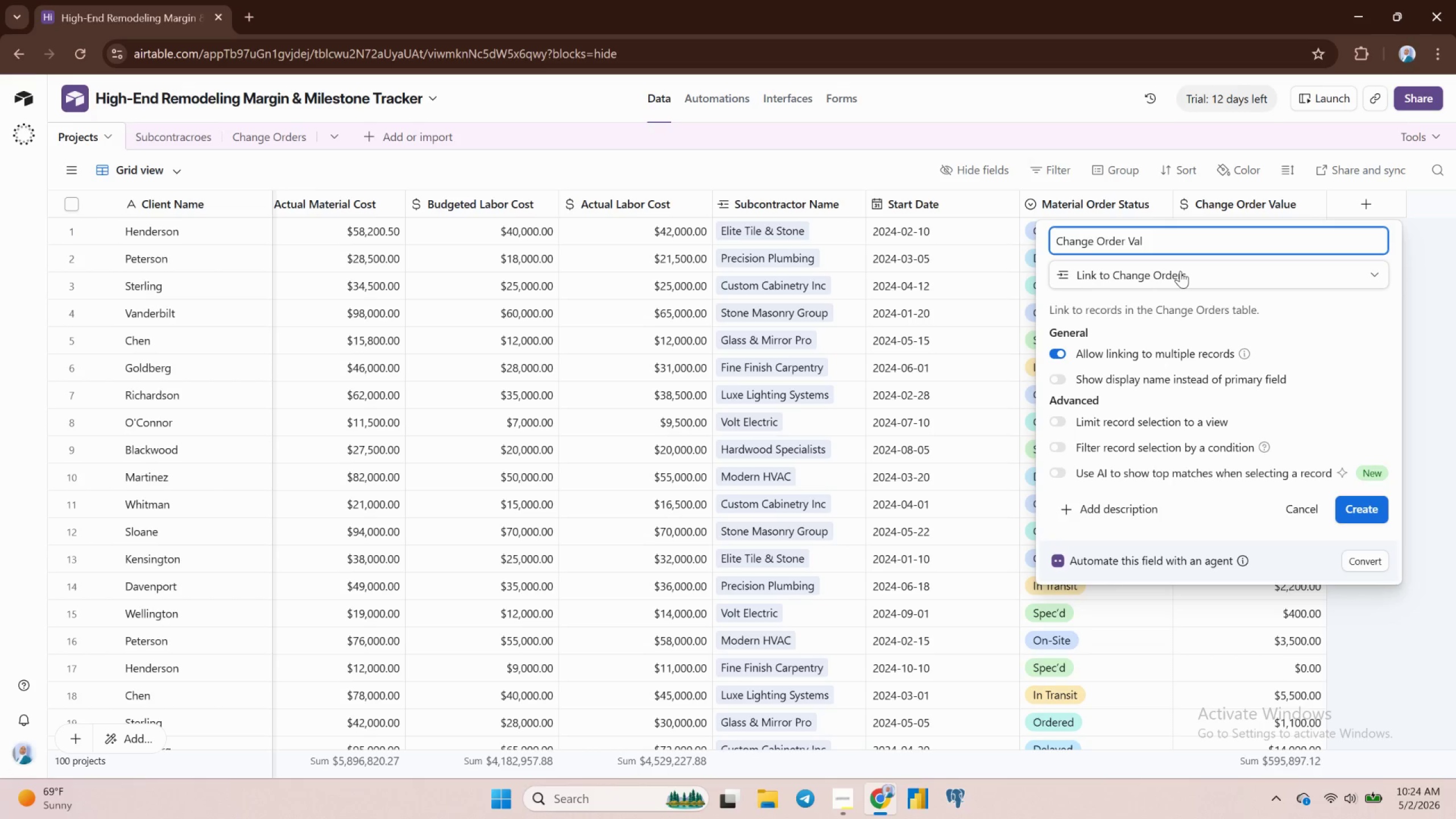 
key(Backspace)
 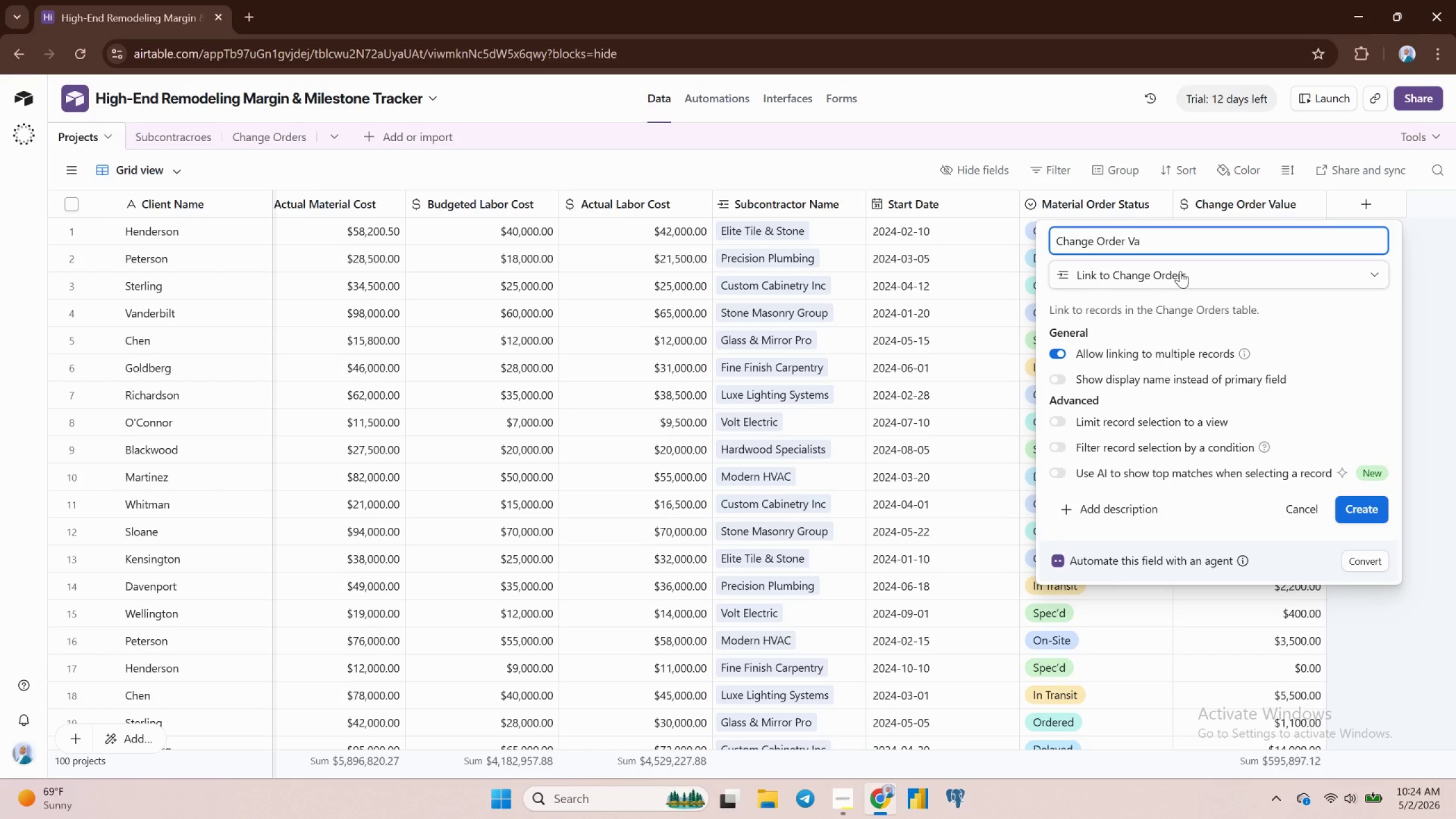 
key(Backspace)
 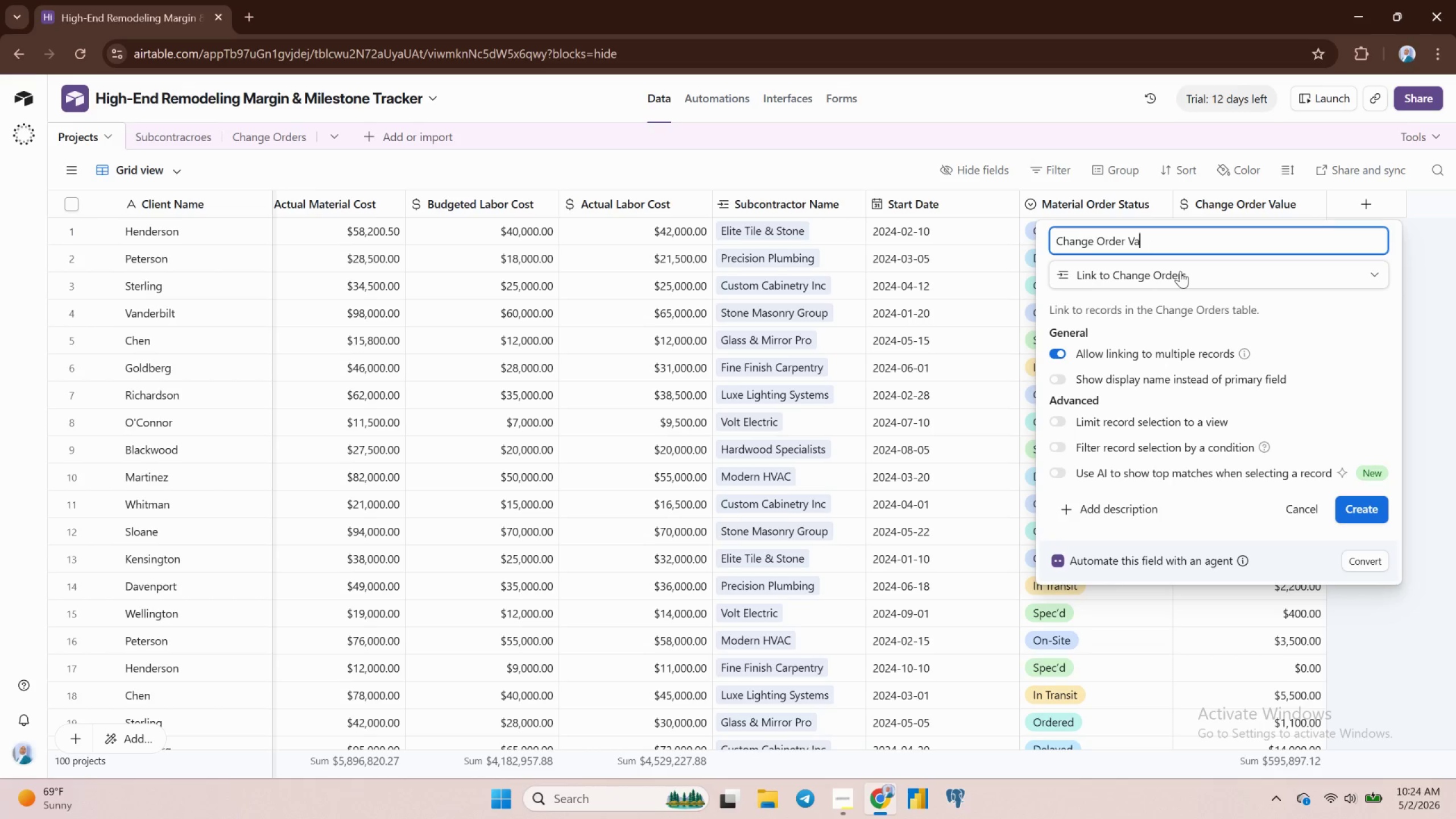 
key(Backspace)
 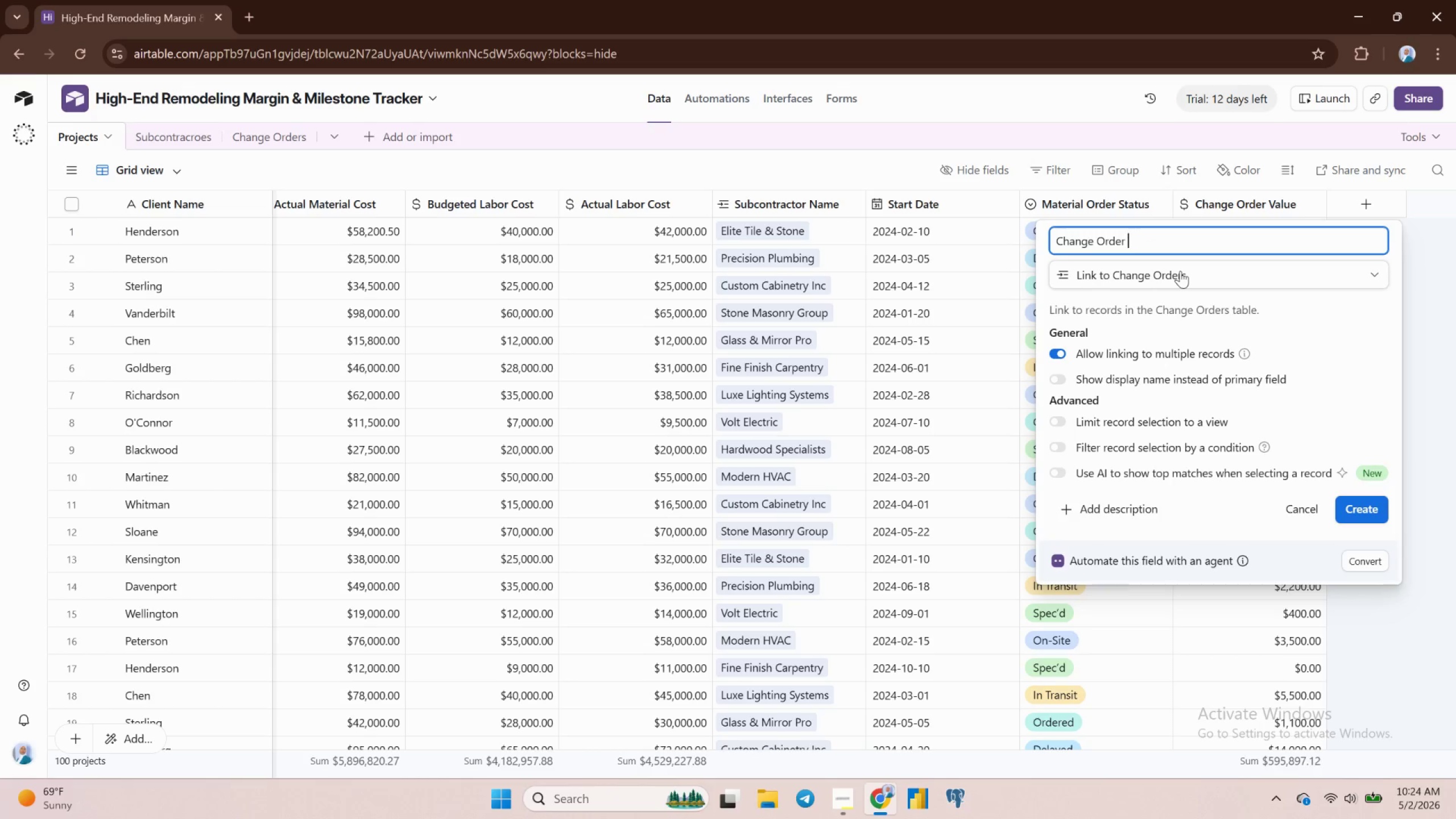 
key(Backspace)
 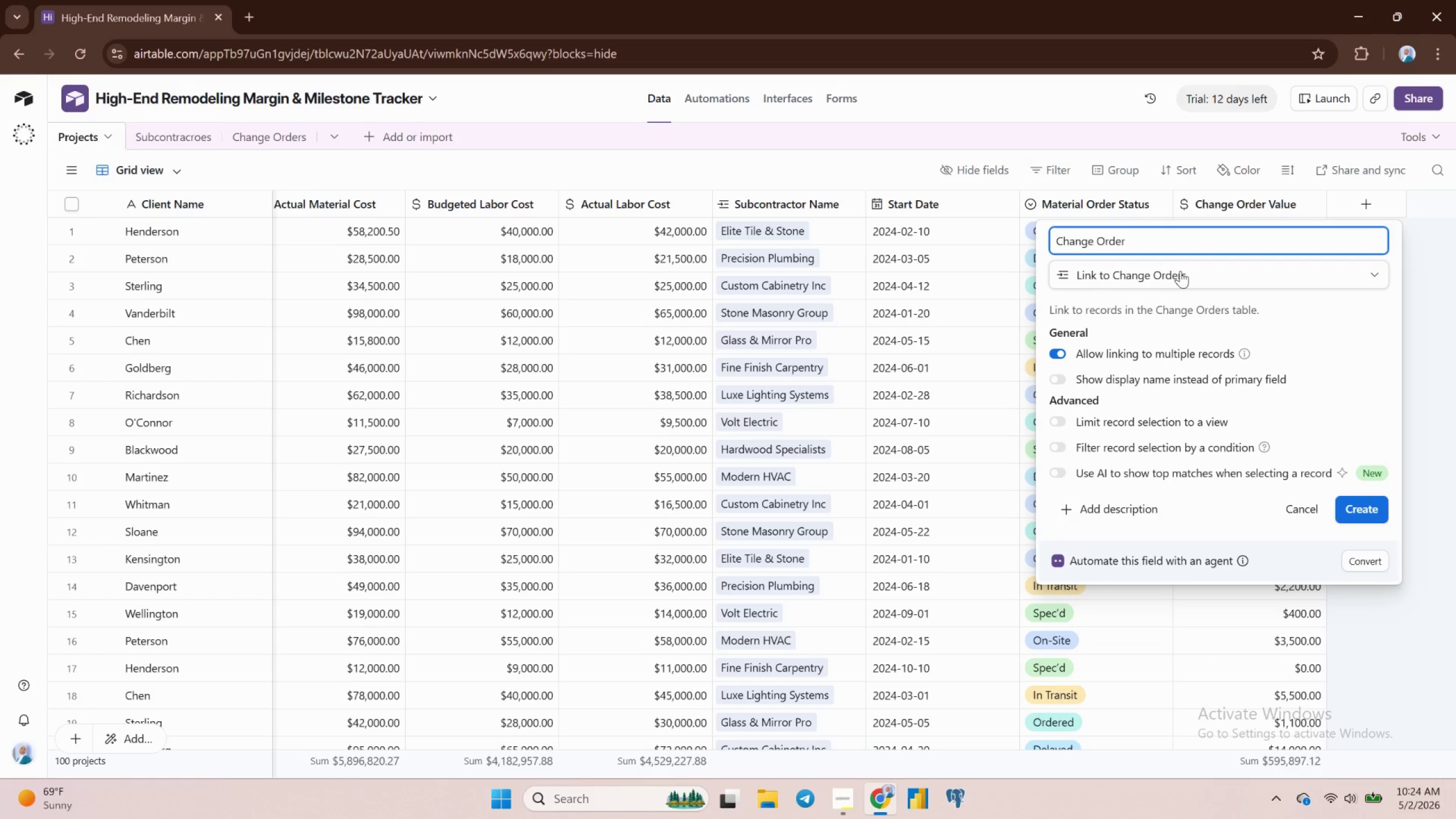 
key(Backspace)
 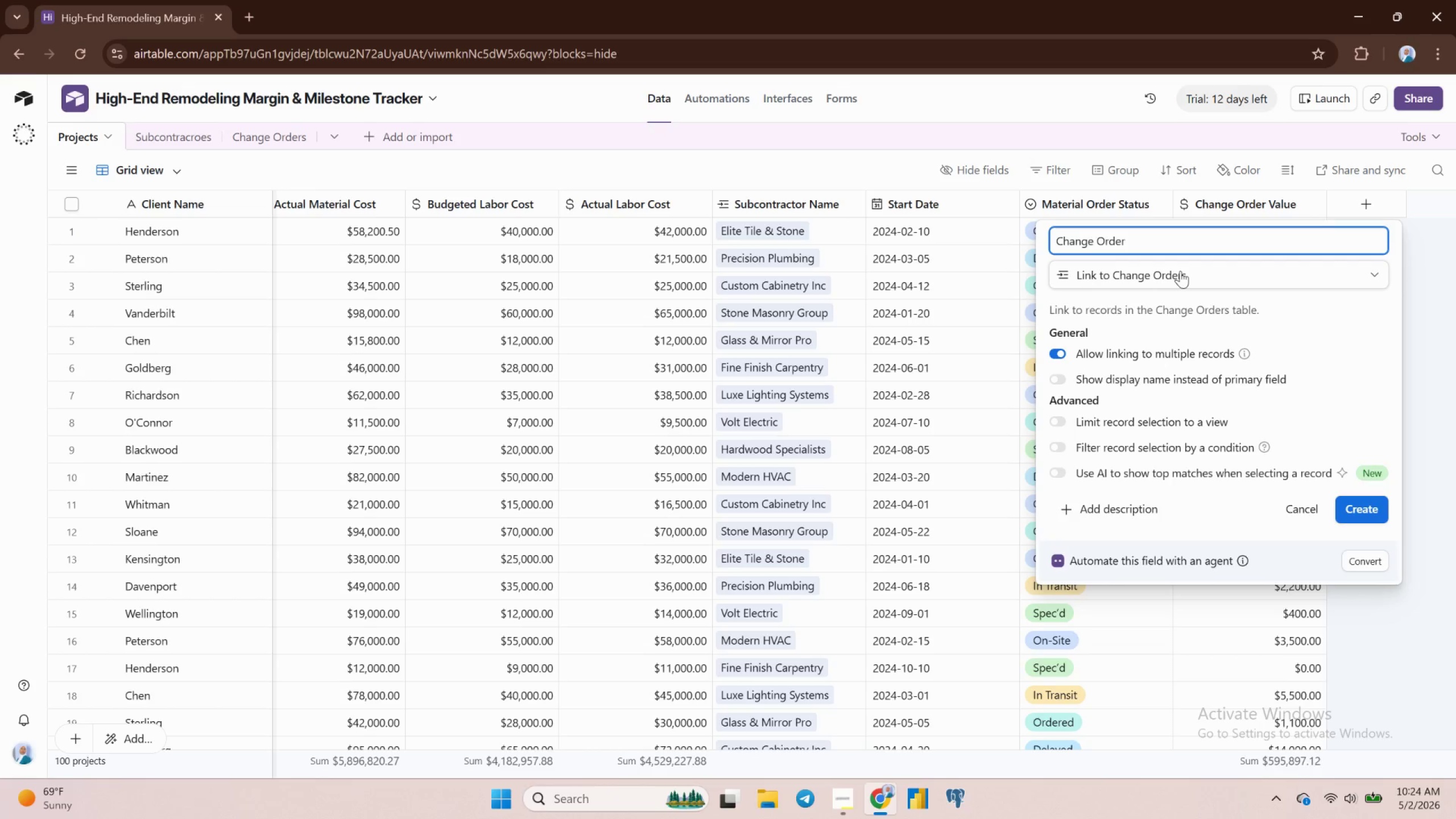 
key(S)
 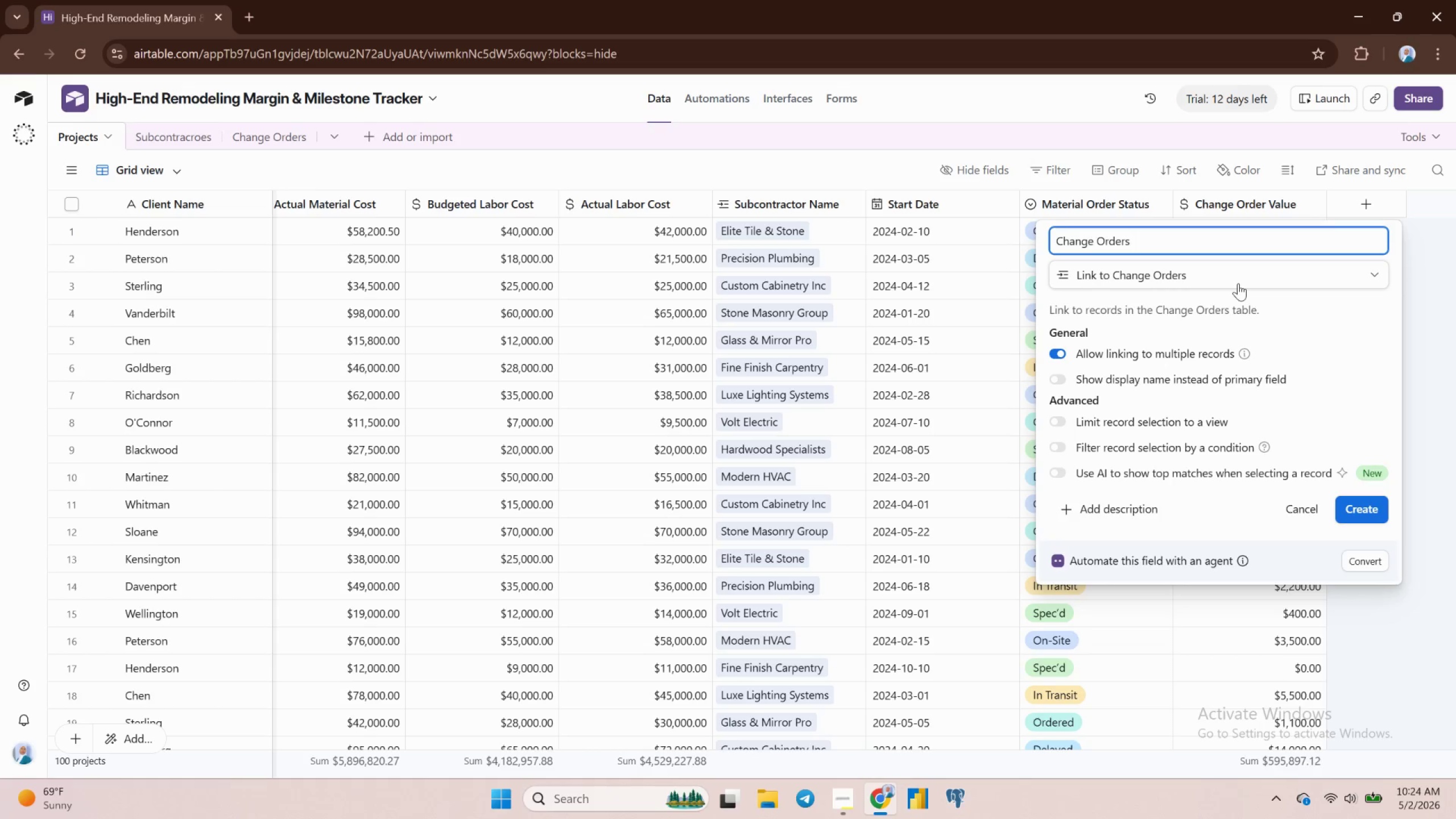 
wait(14.14)
 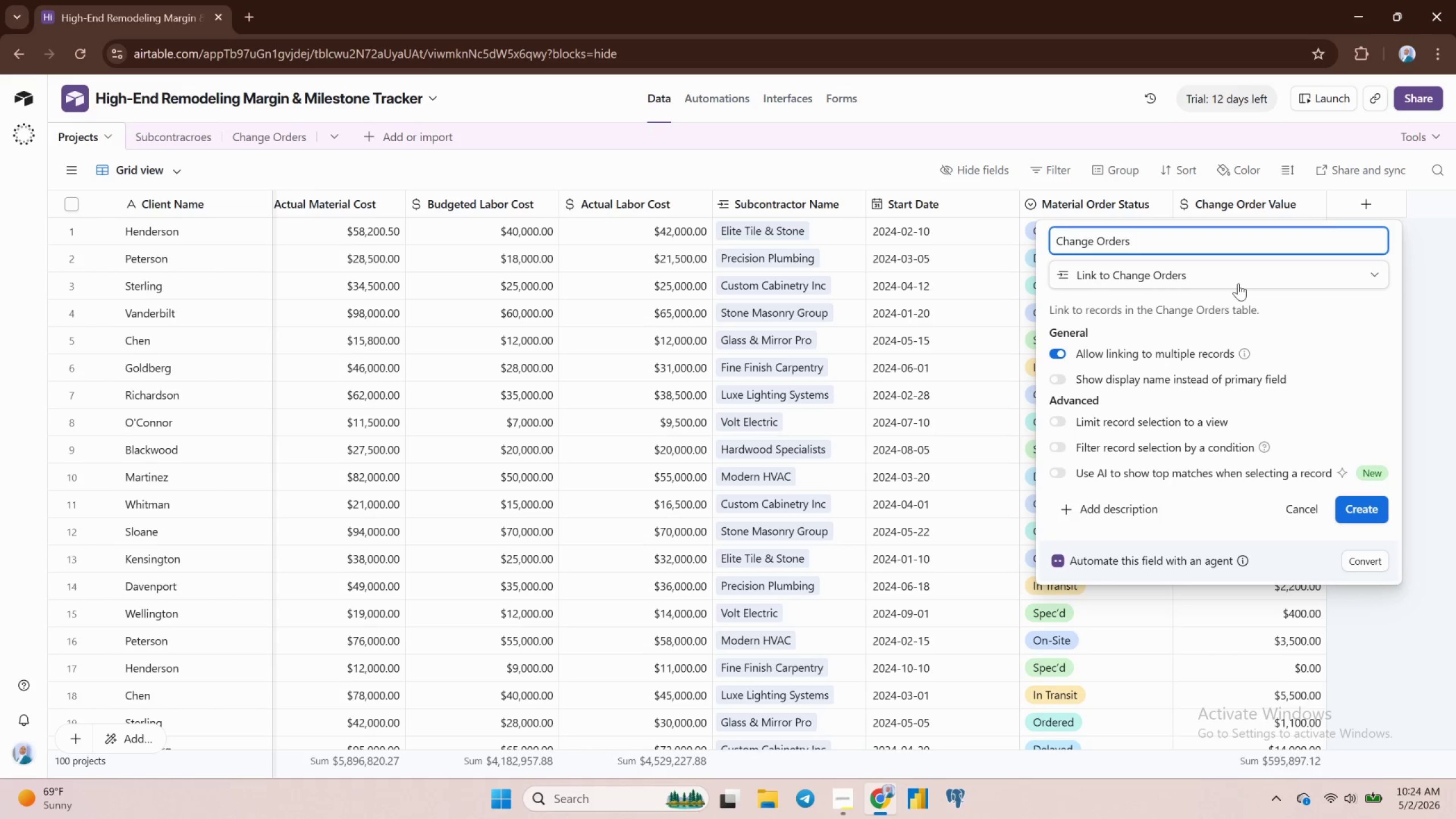 
left_click([1362, 507])
 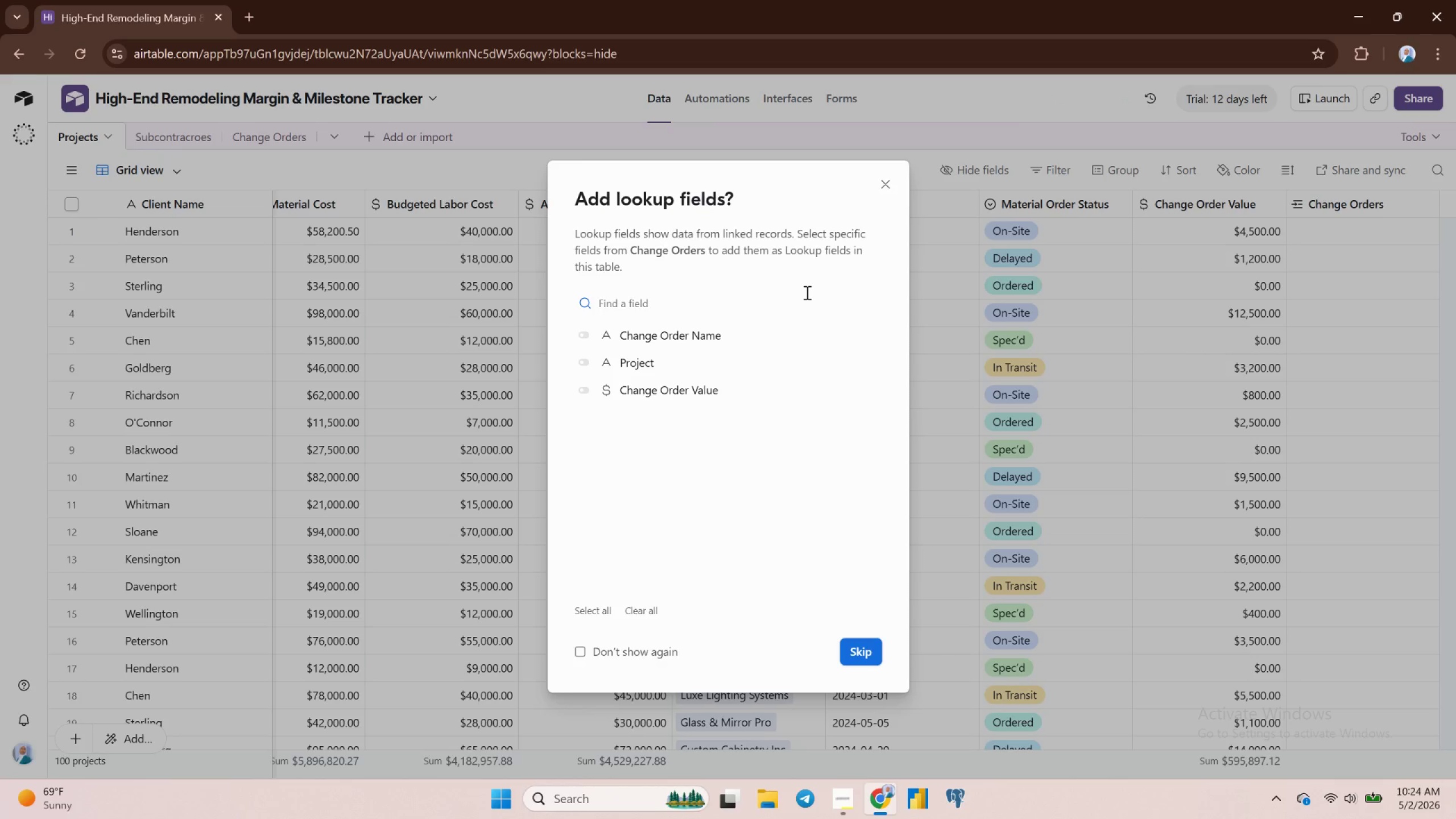 
wait(17.32)
 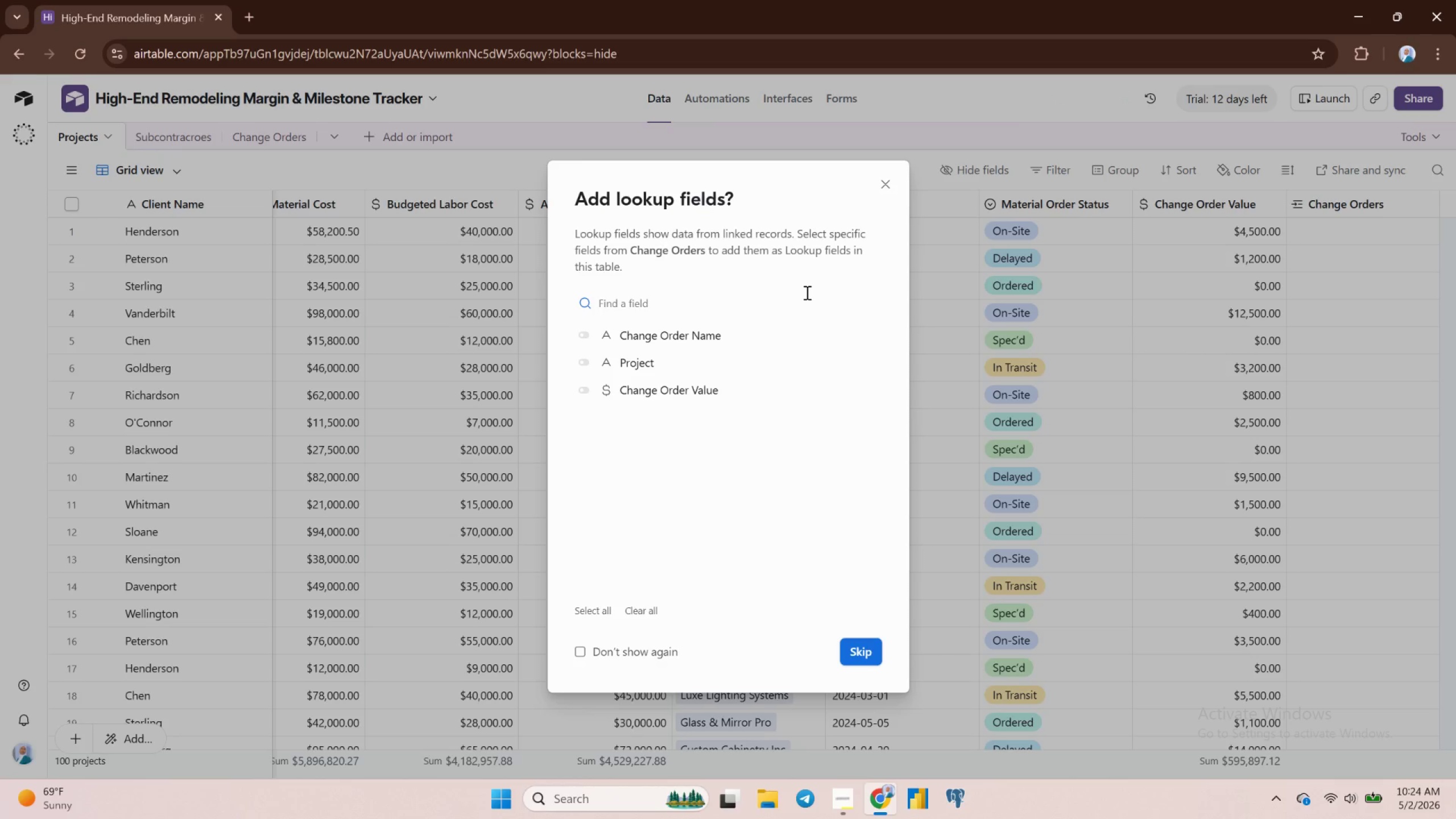 
left_click([856, 652])
 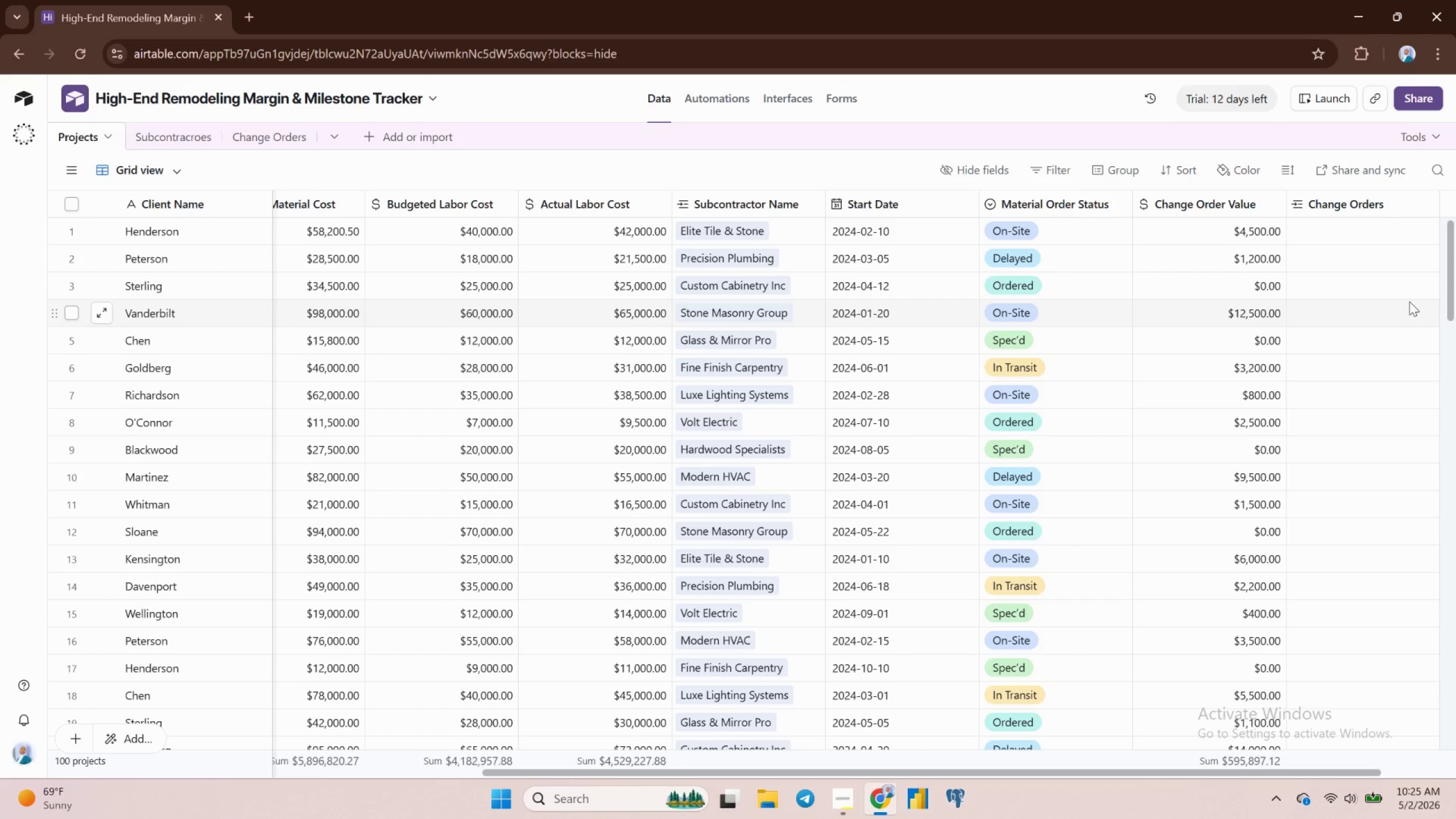 
wait(35.83)
 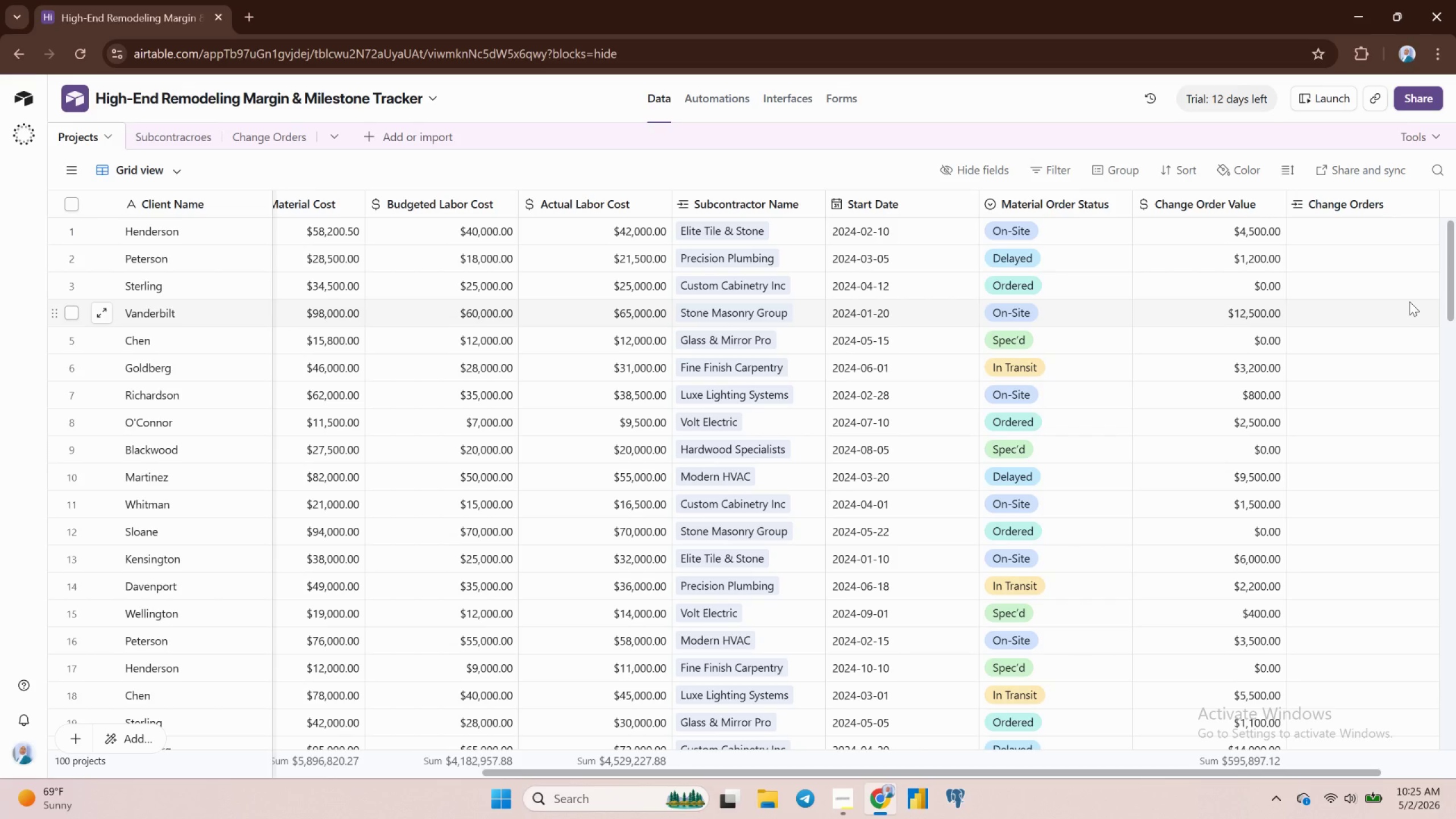 
scroll: coordinate [1405, 301], scroll_direction: up, amount: 5.0
 